 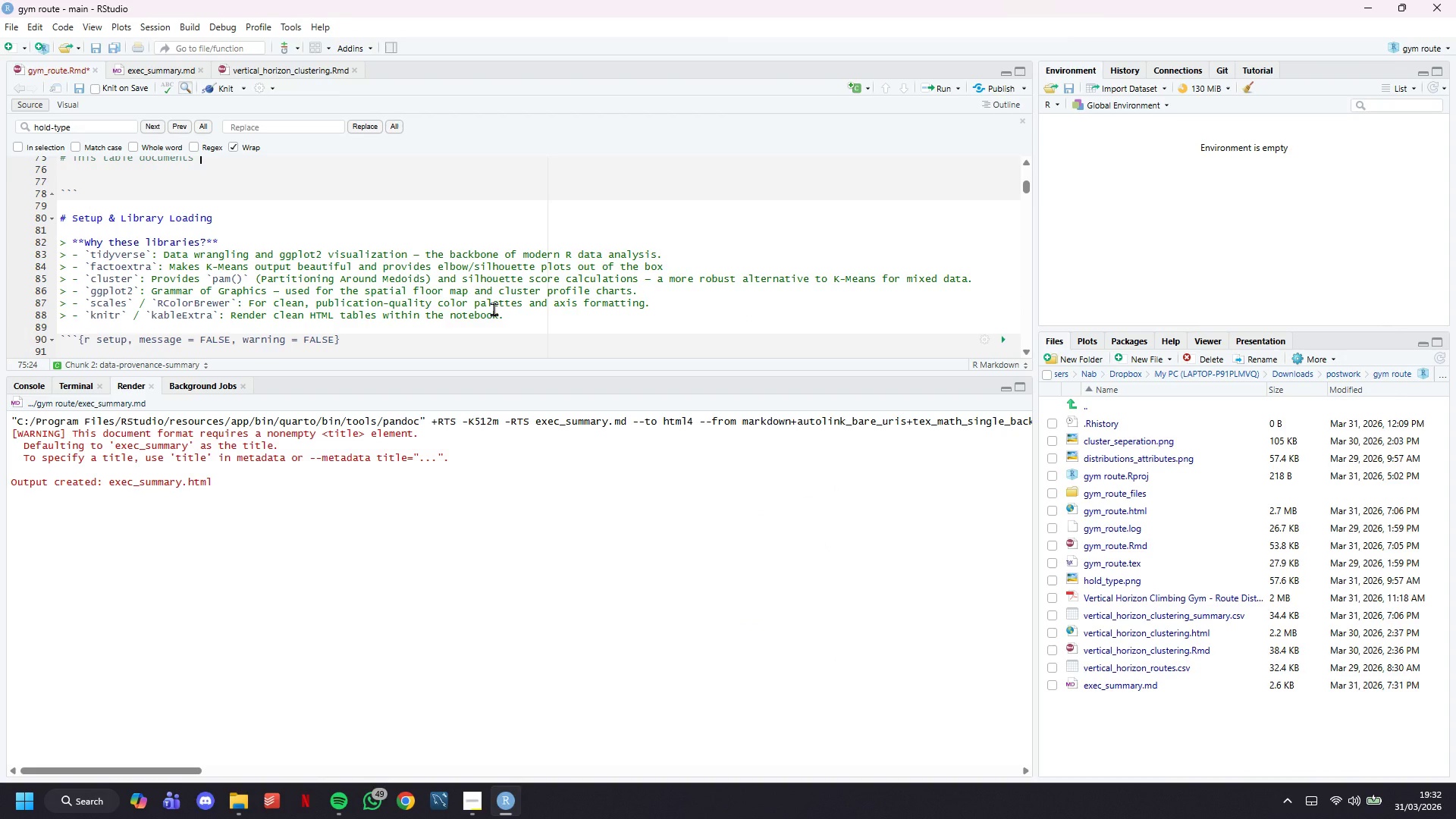 
scroll: coordinate [494, 309], scroll_direction: up, amount: 2.0
 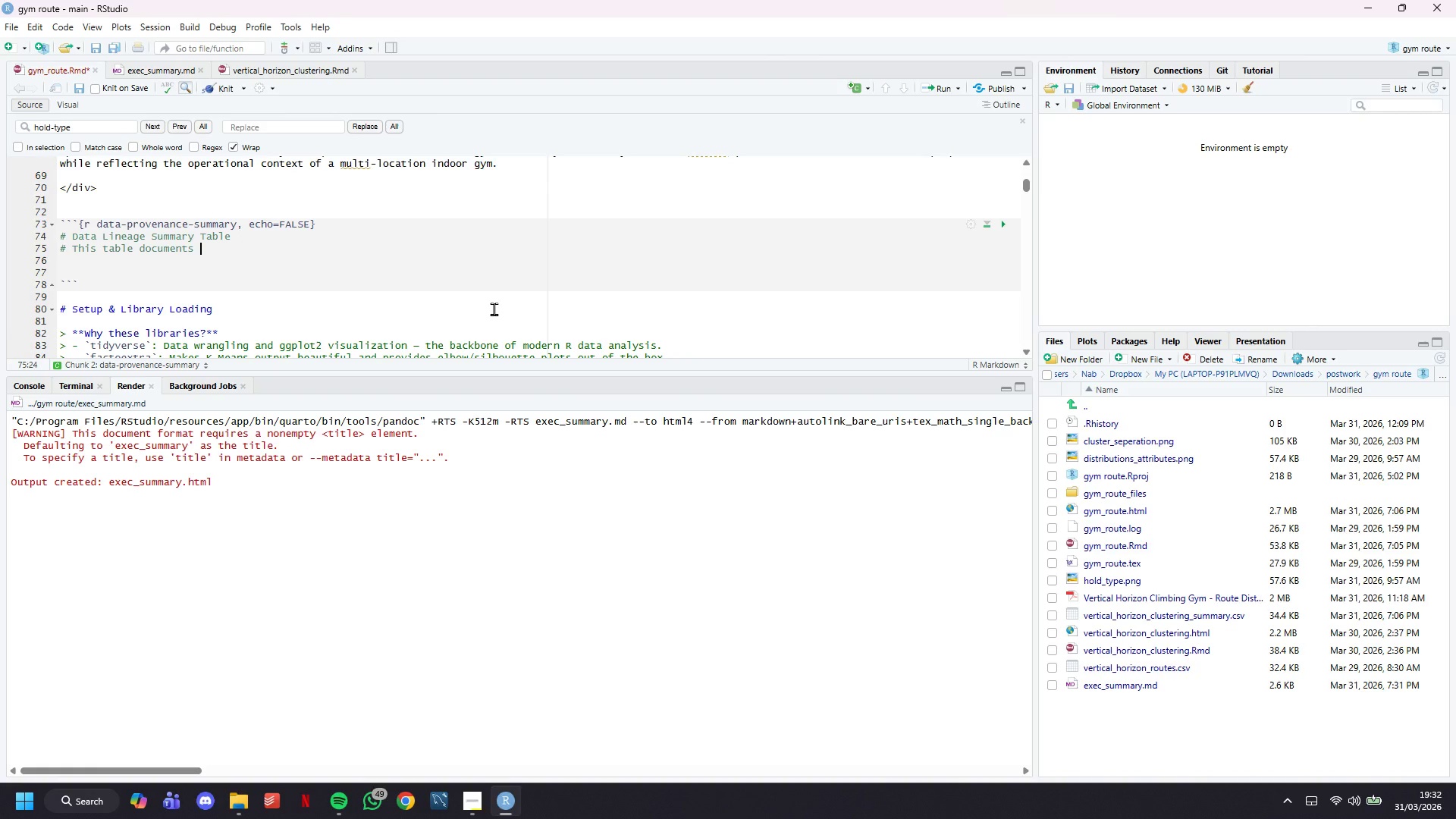 
type(the source )
 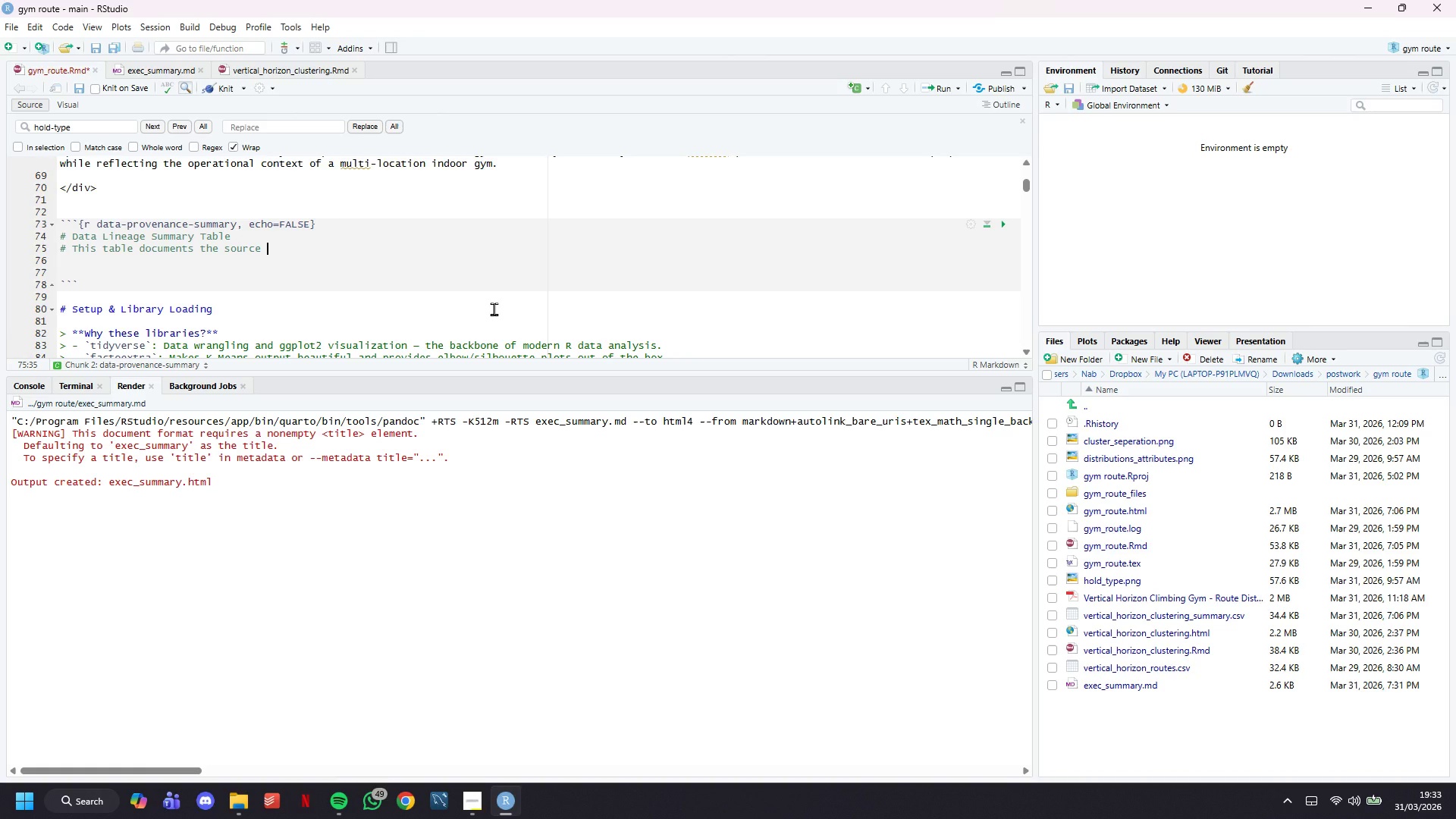 
wait(22.14)
 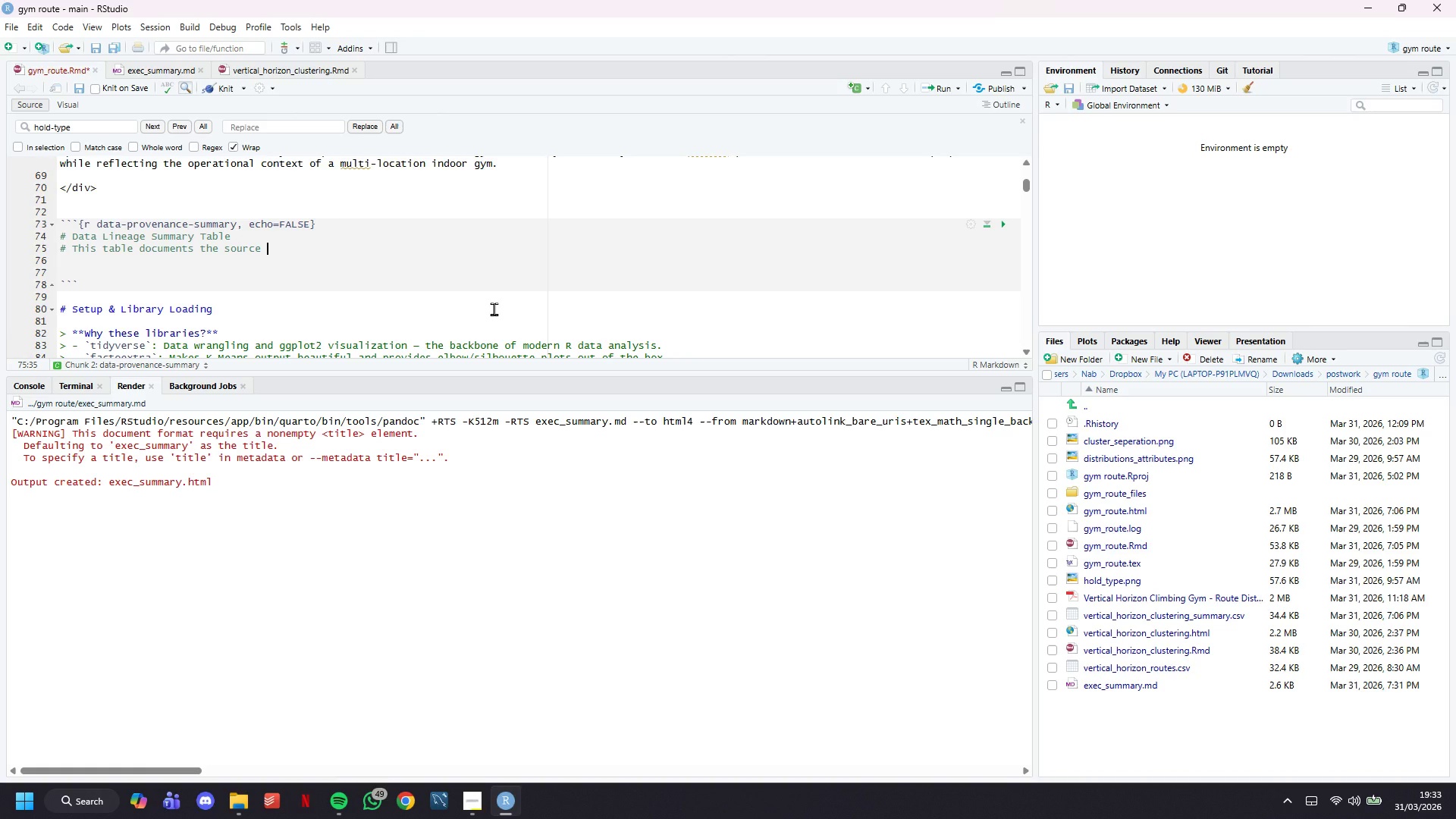 
type(and cilib)
key(Backspace)
key(Backspace)
key(Backspace)
key(Backspace)
type(alibration basis for each variable group.)
 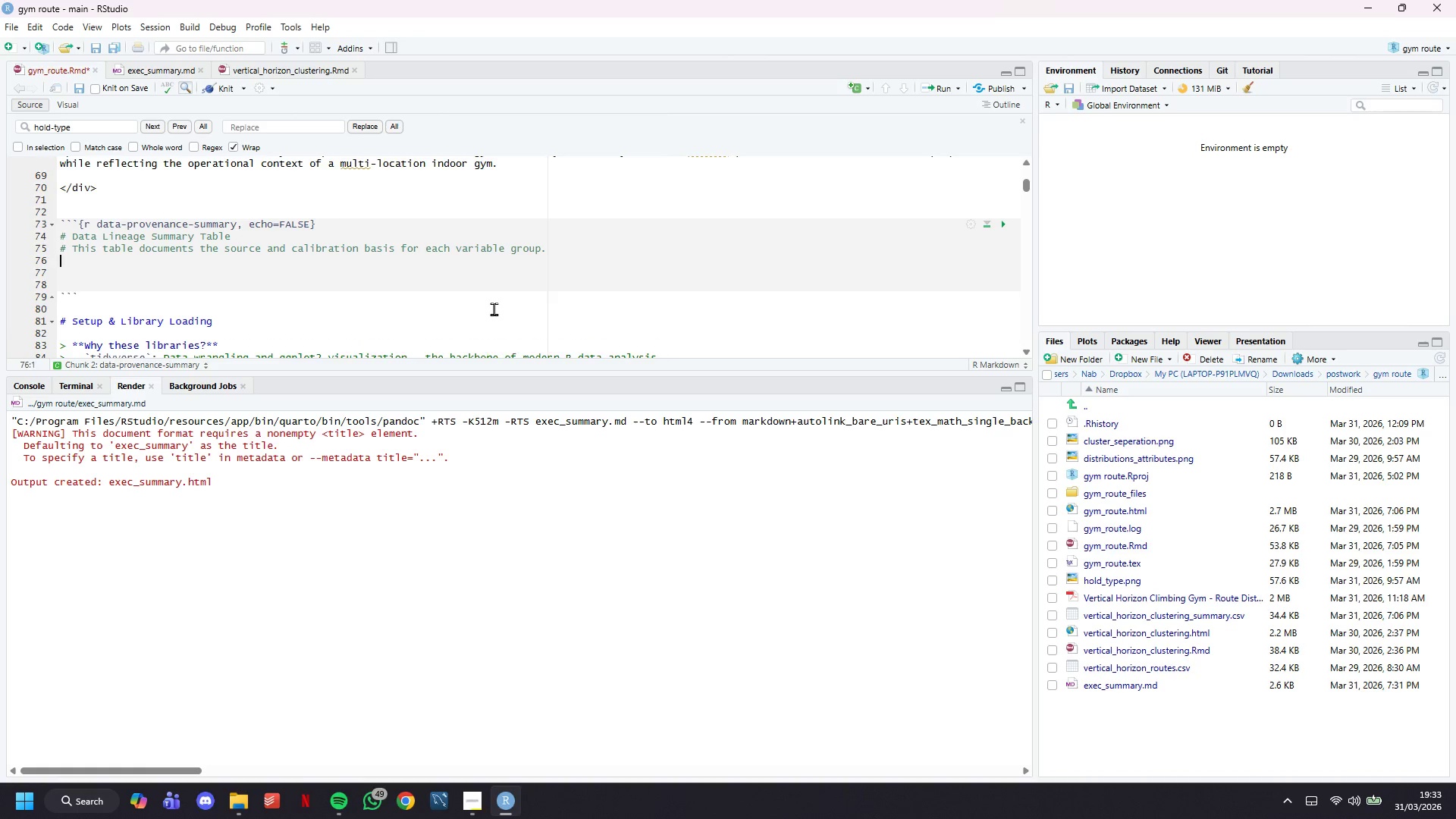 
key(Enter)
 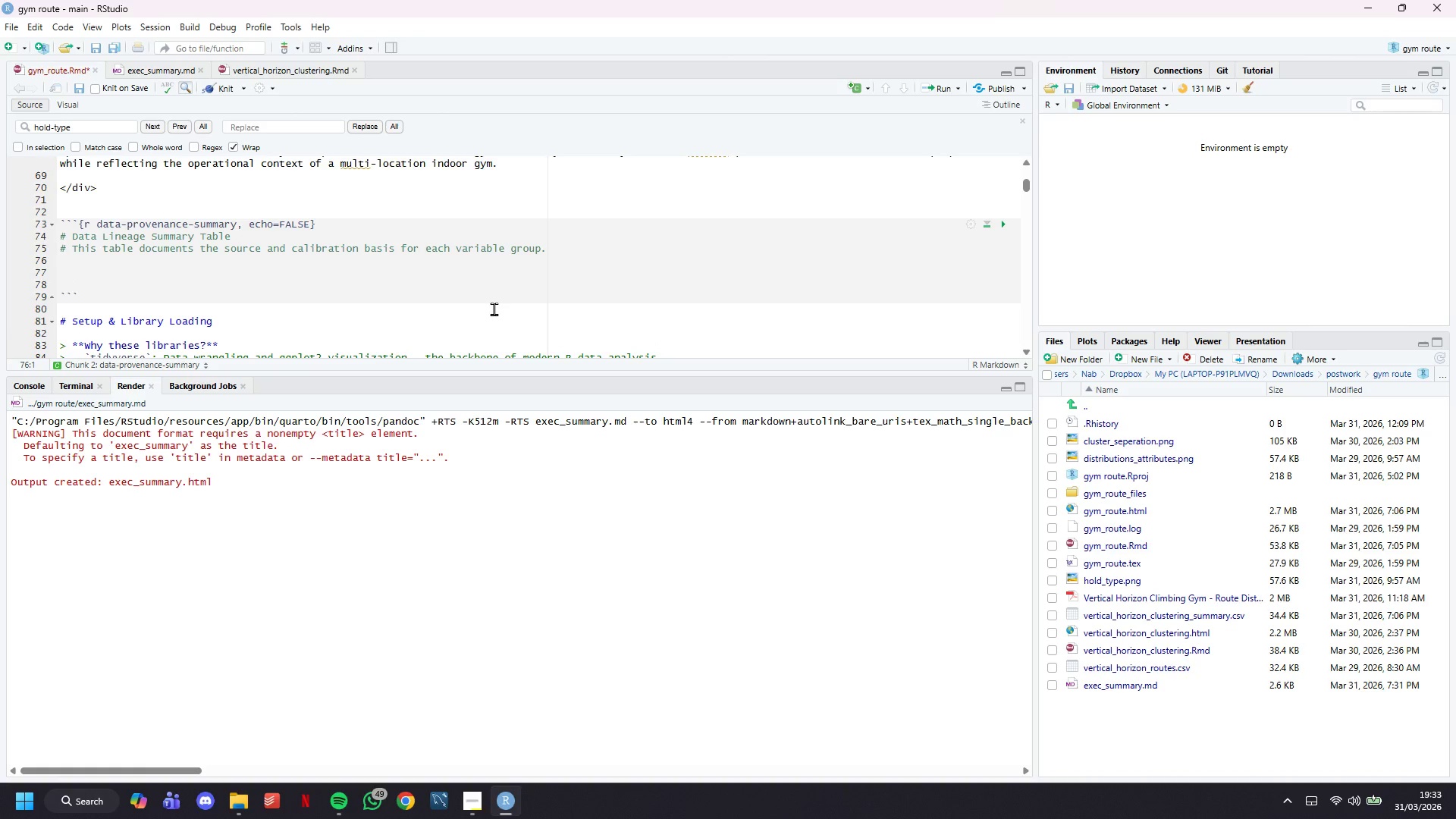 
type(# Included for transperancy and audit purposes.)
 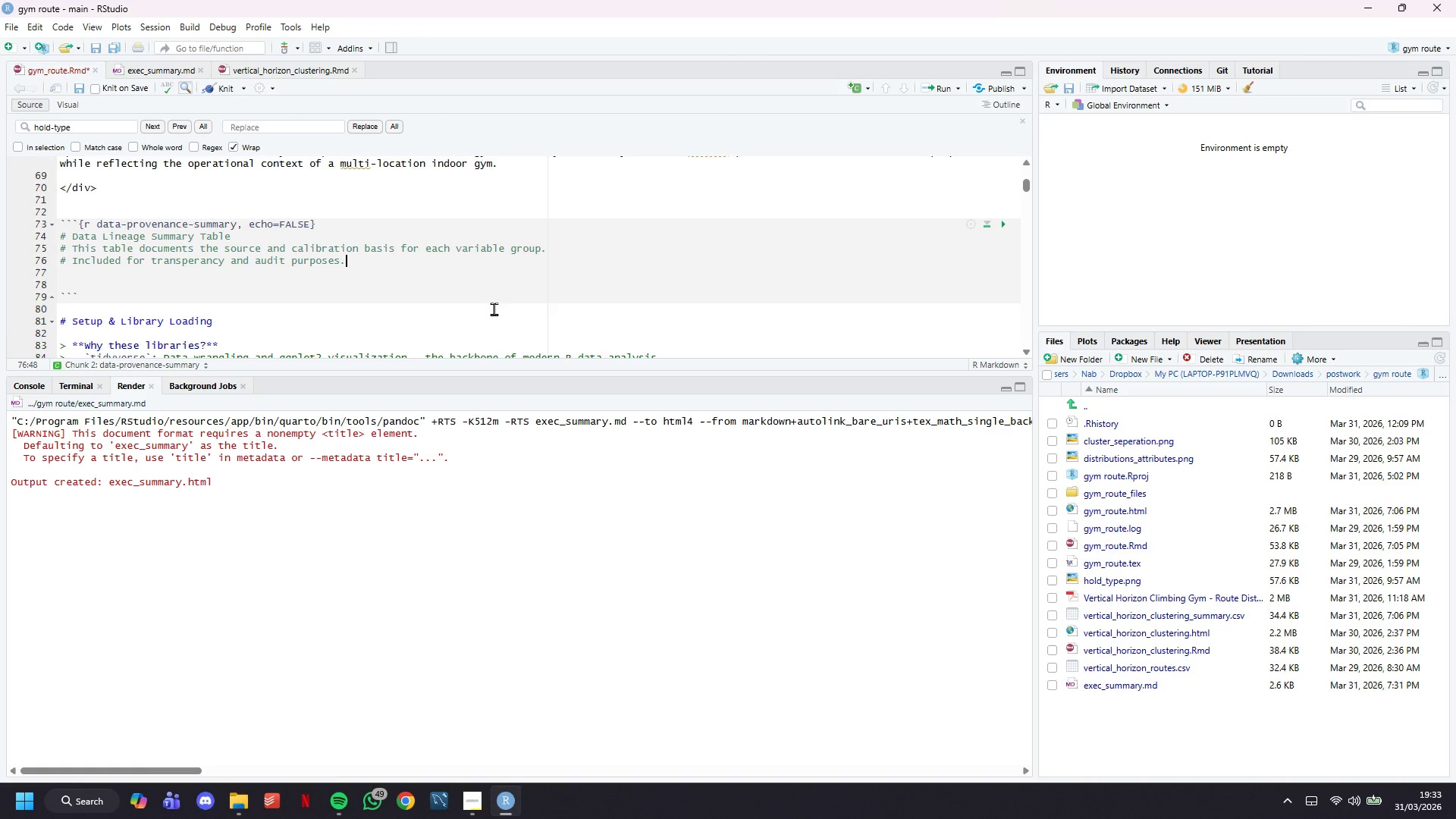 
key(Enter)
 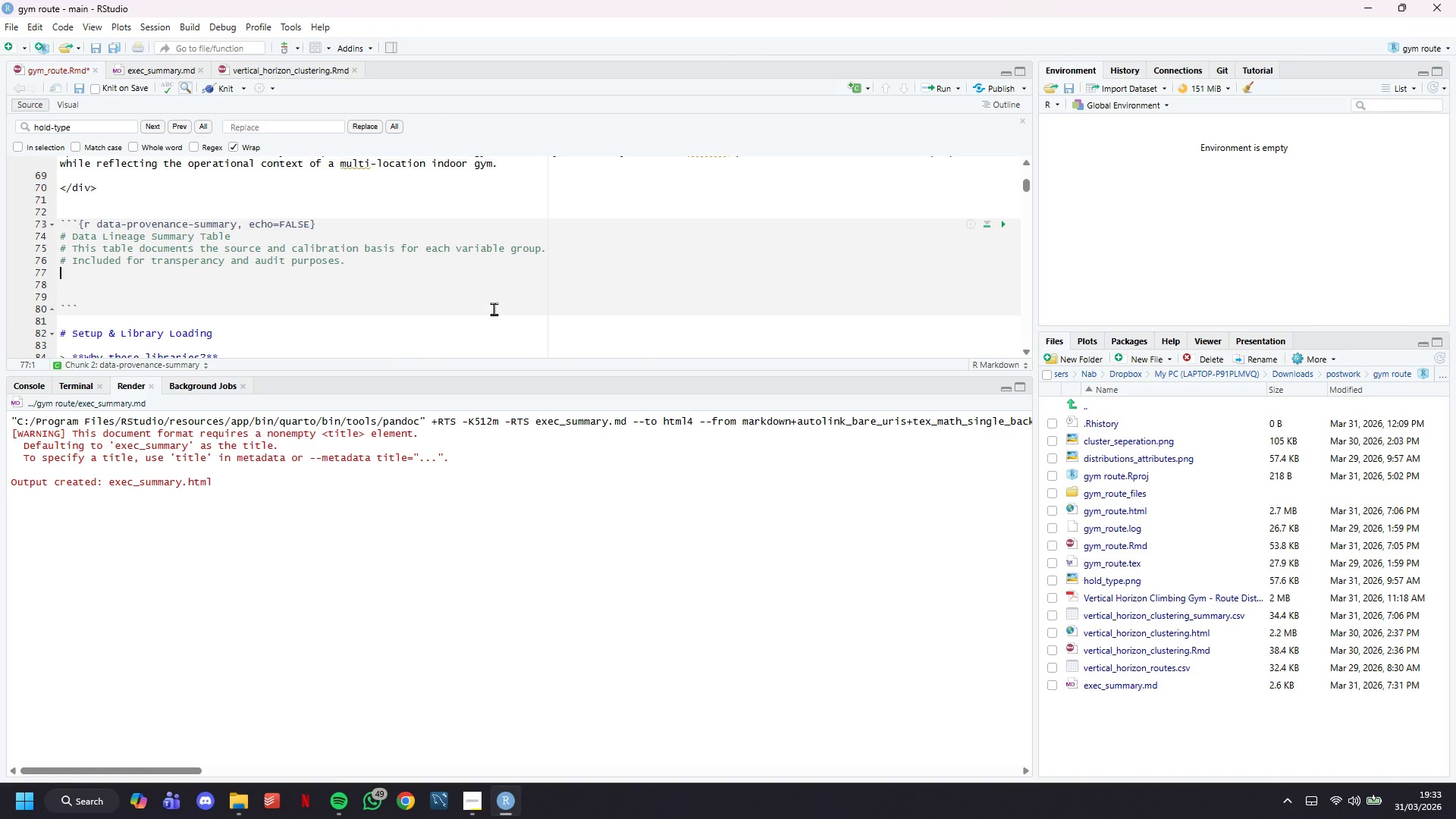 
key(Enter)
 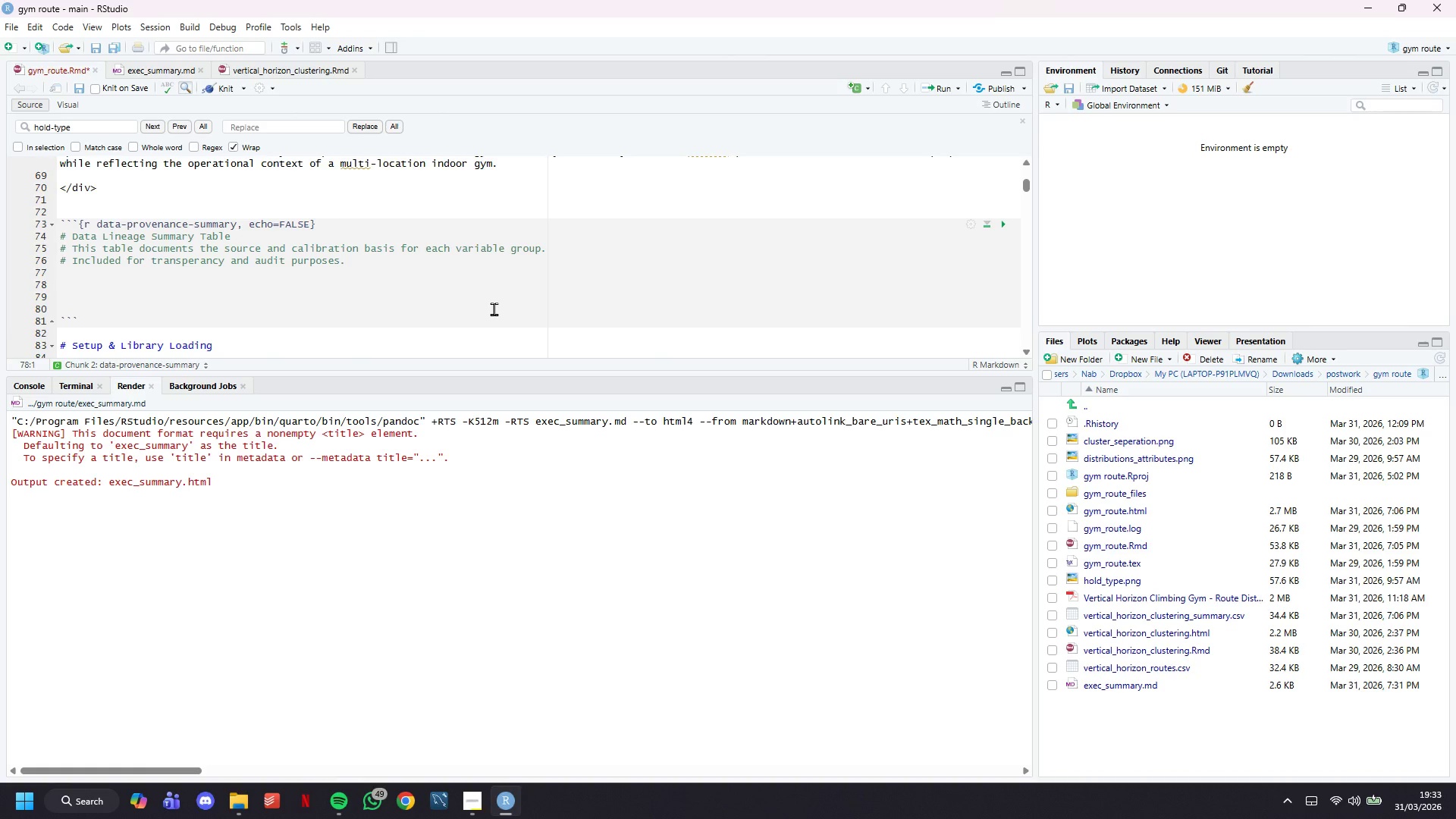 
key(Enter)
 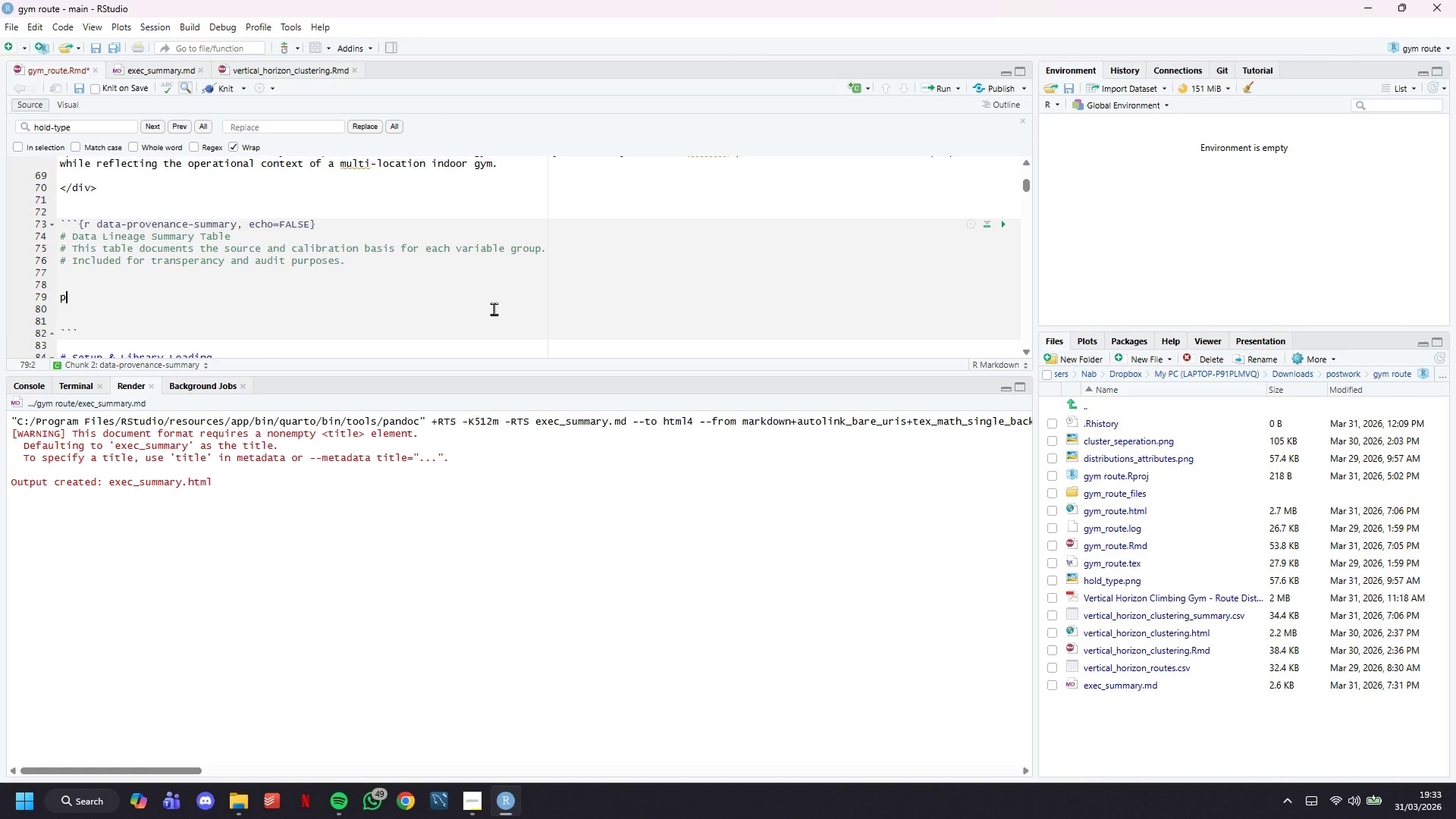 
type(provenance)d)
key(Backspace)
key(Backspace)
type(_df <- data.frame()
 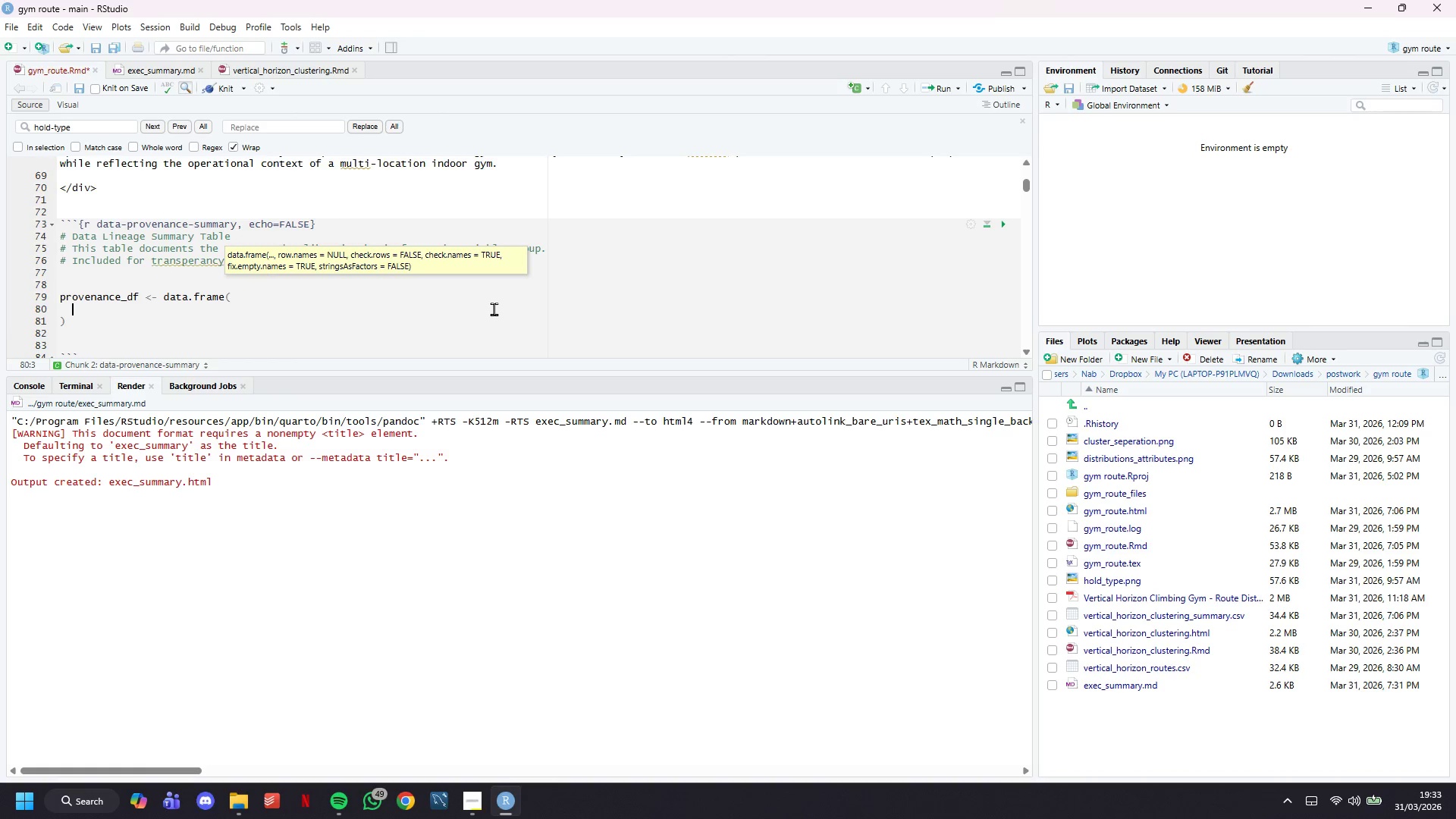 
 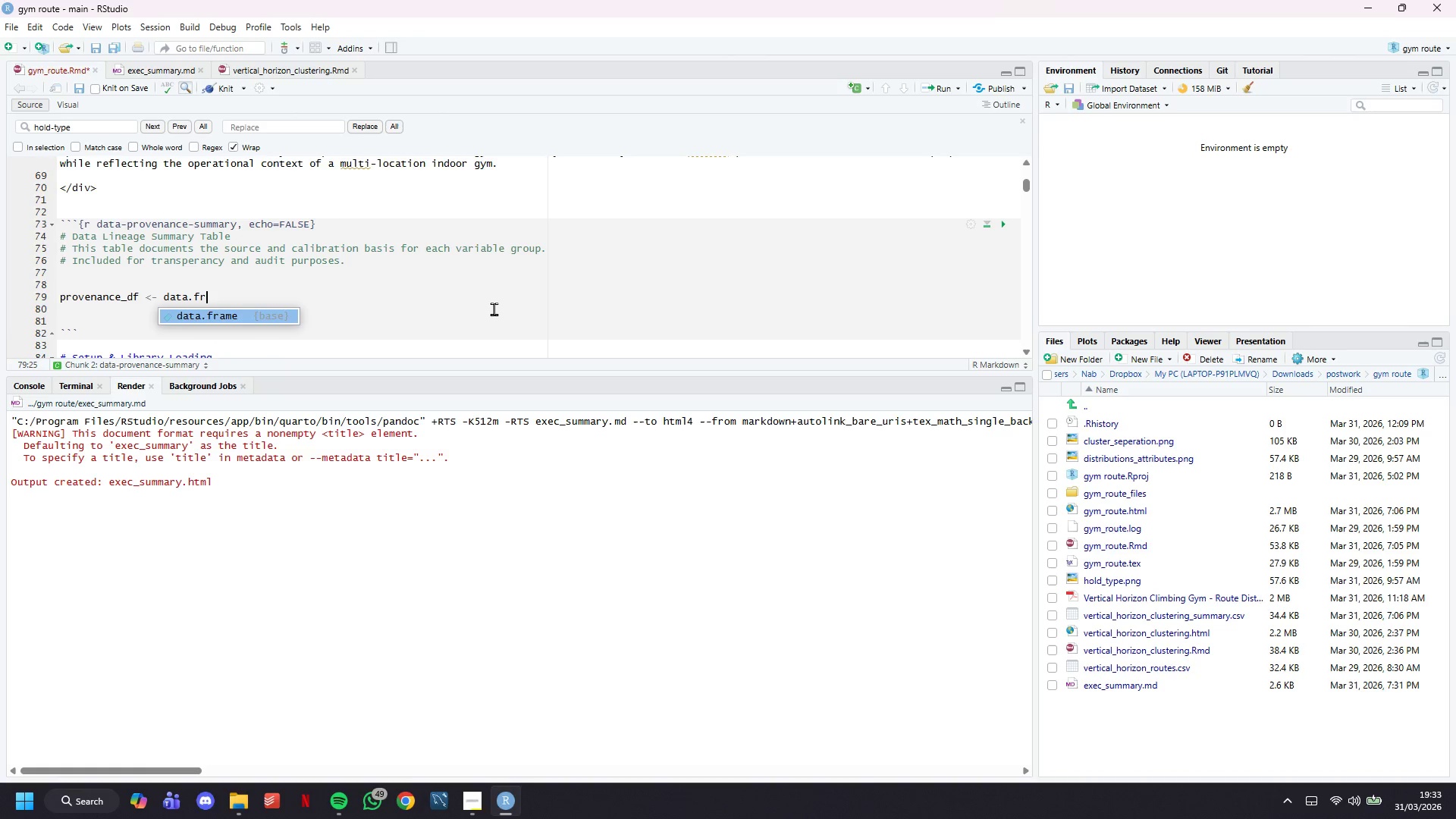 
key(Enter)
 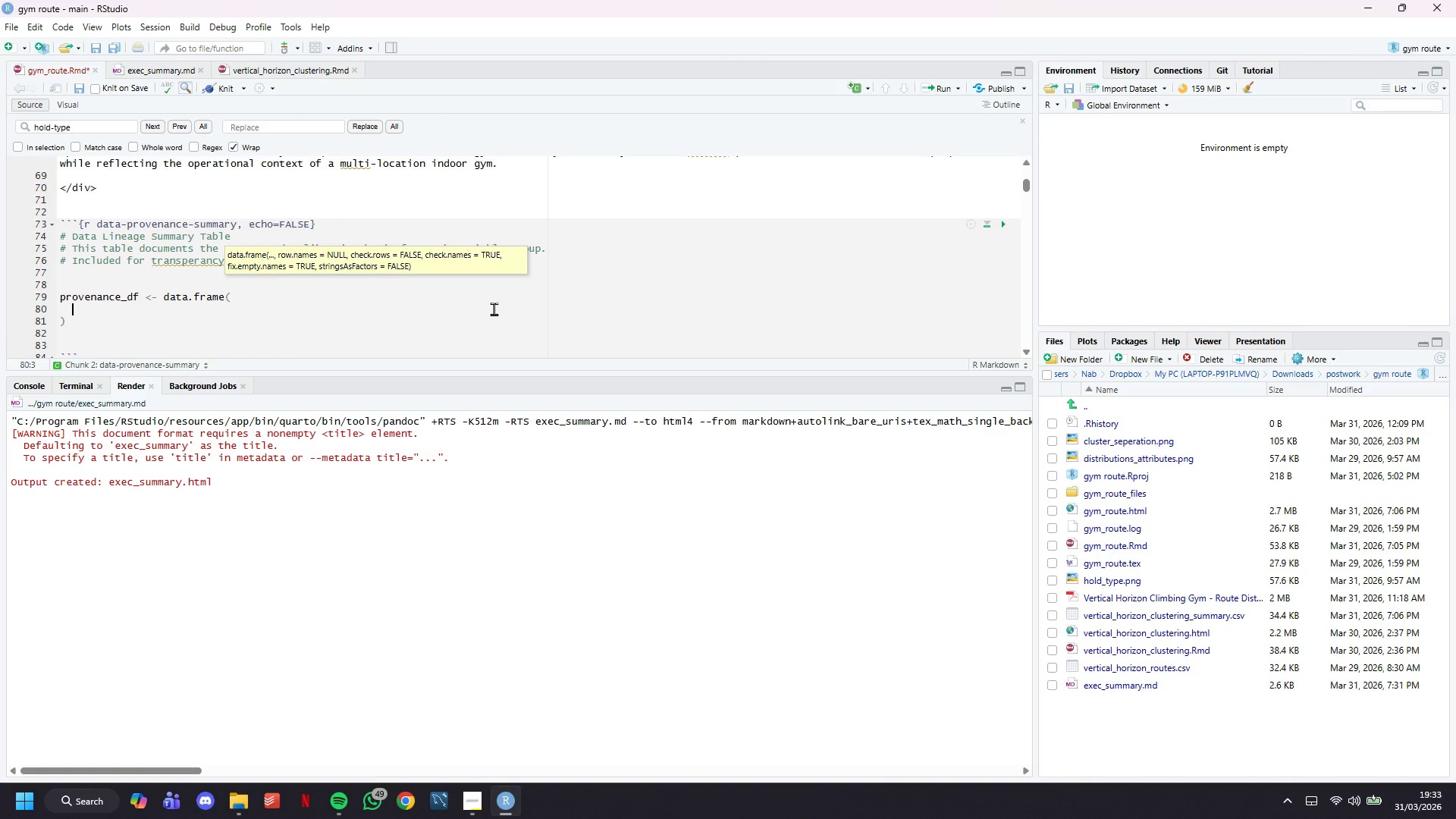 
key(Backquote)
 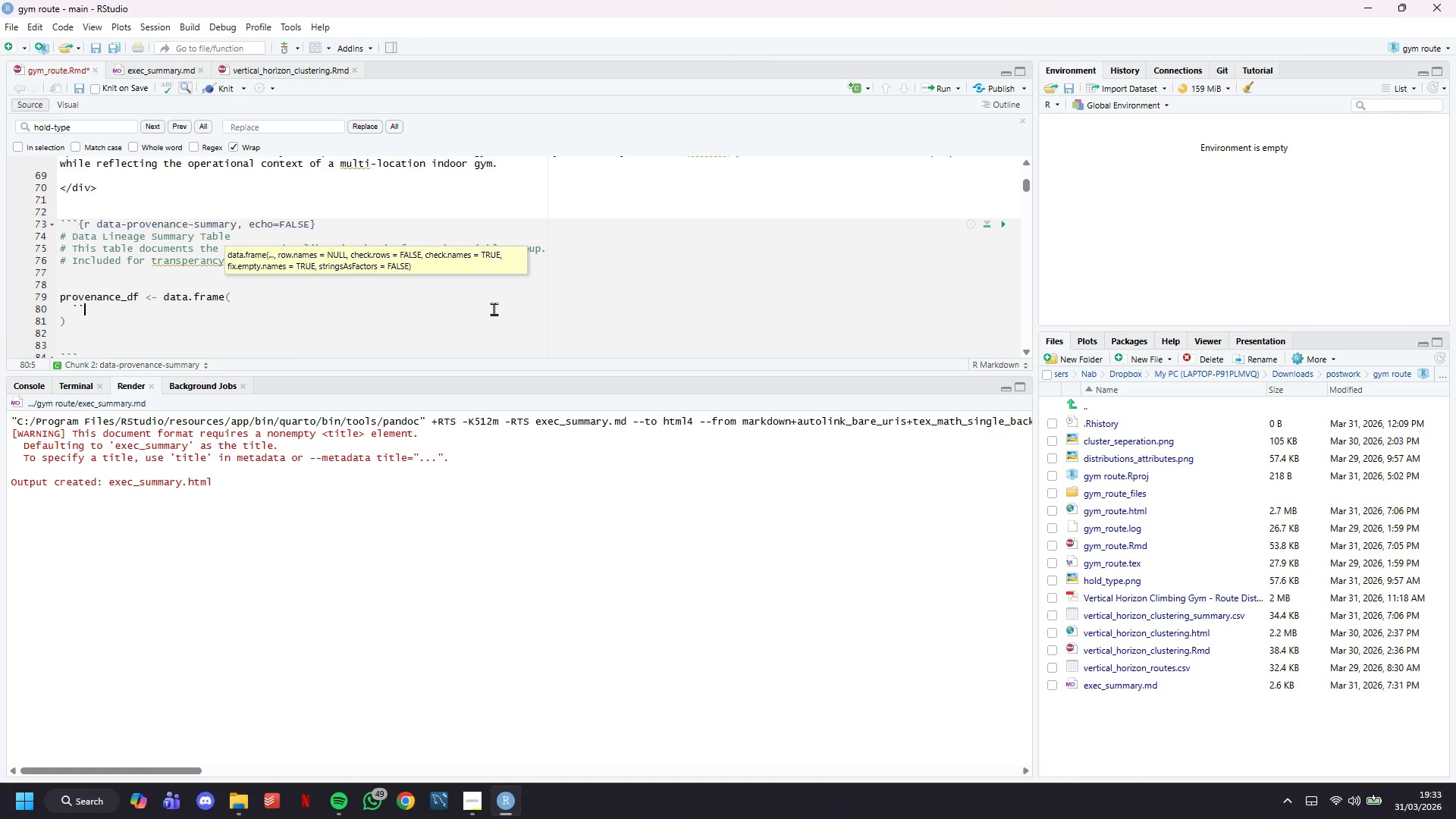 
key(Backquote)
 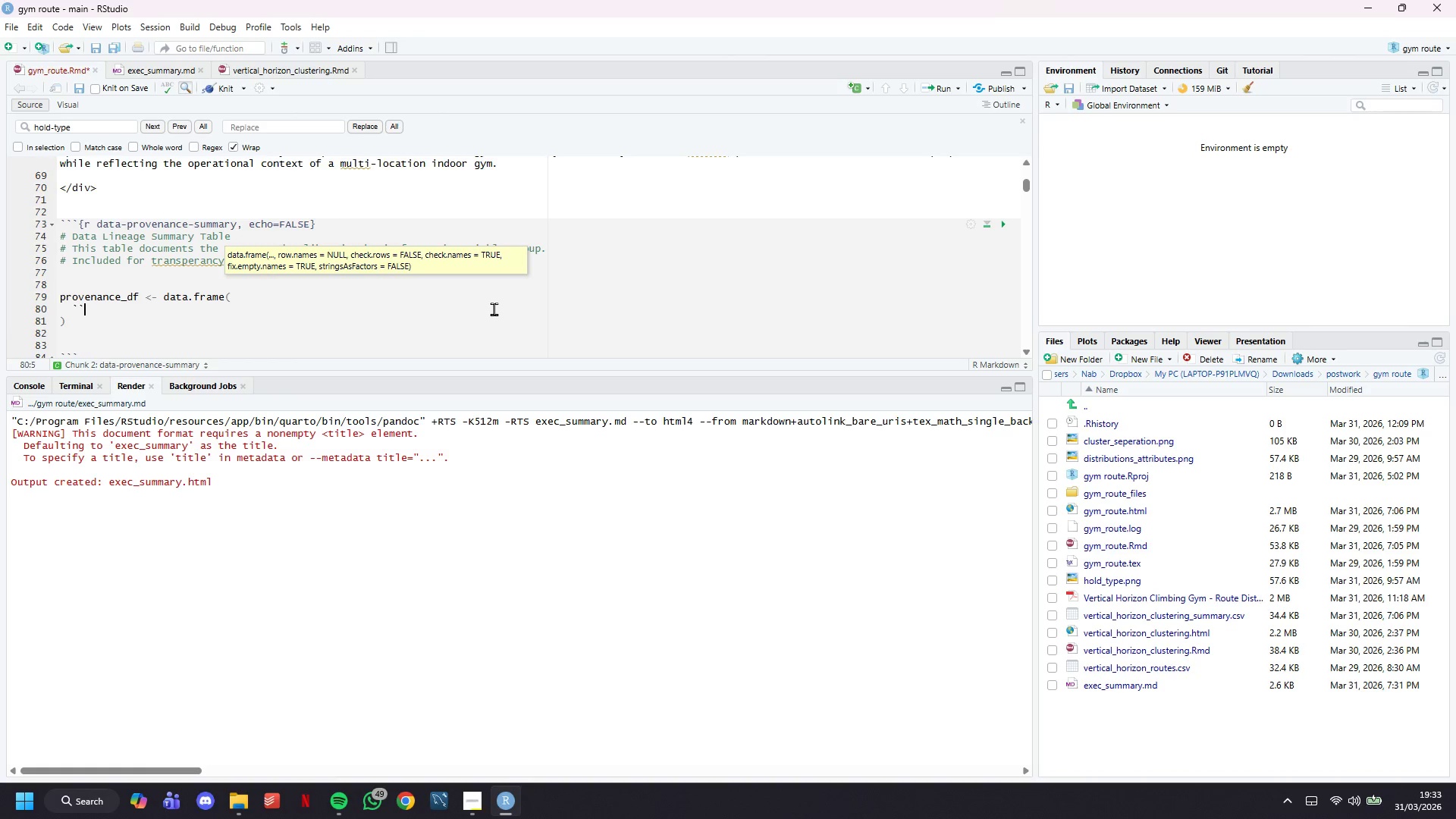 
key(ArrowLeft)
 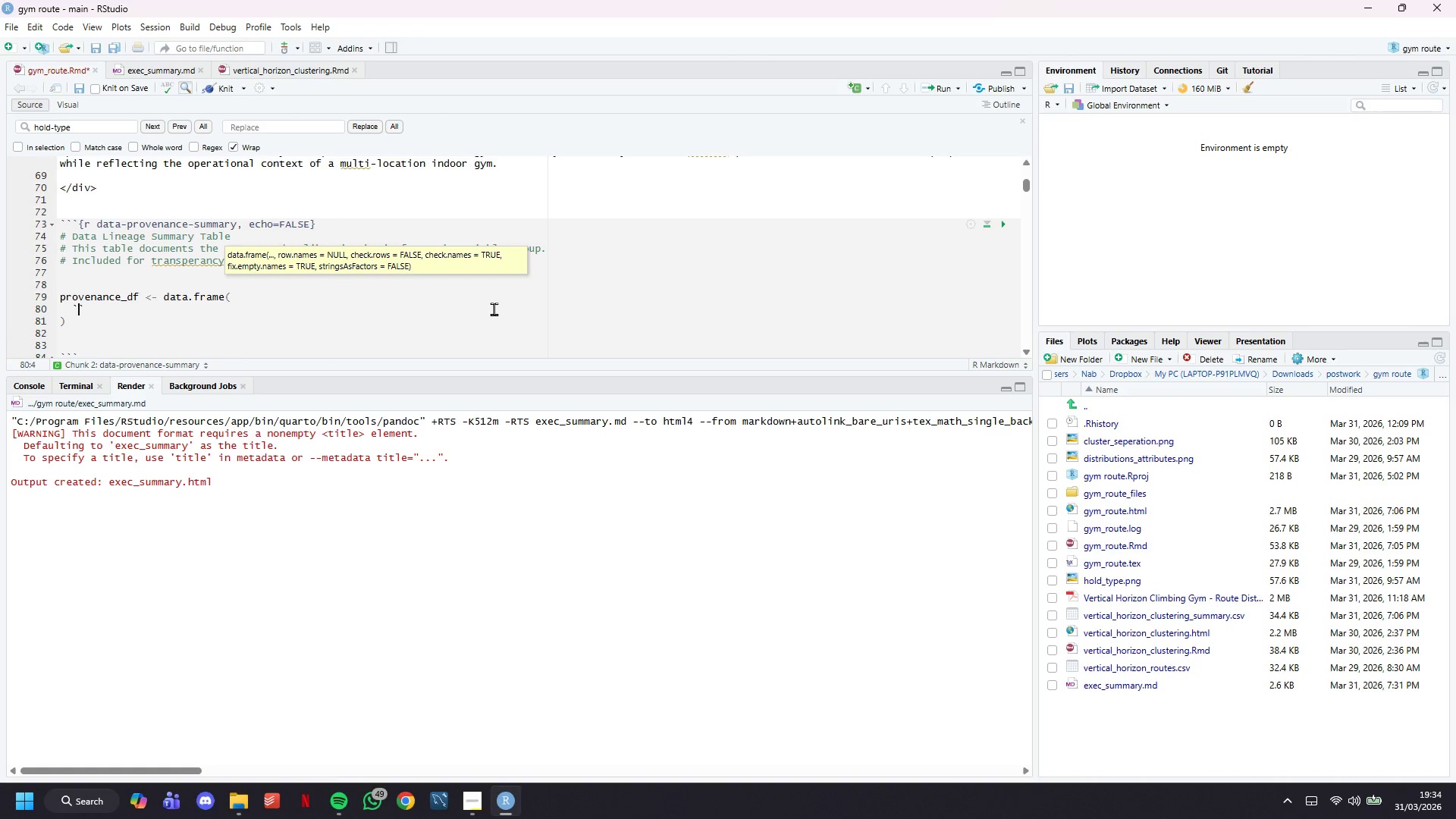 
wait(8.91)
 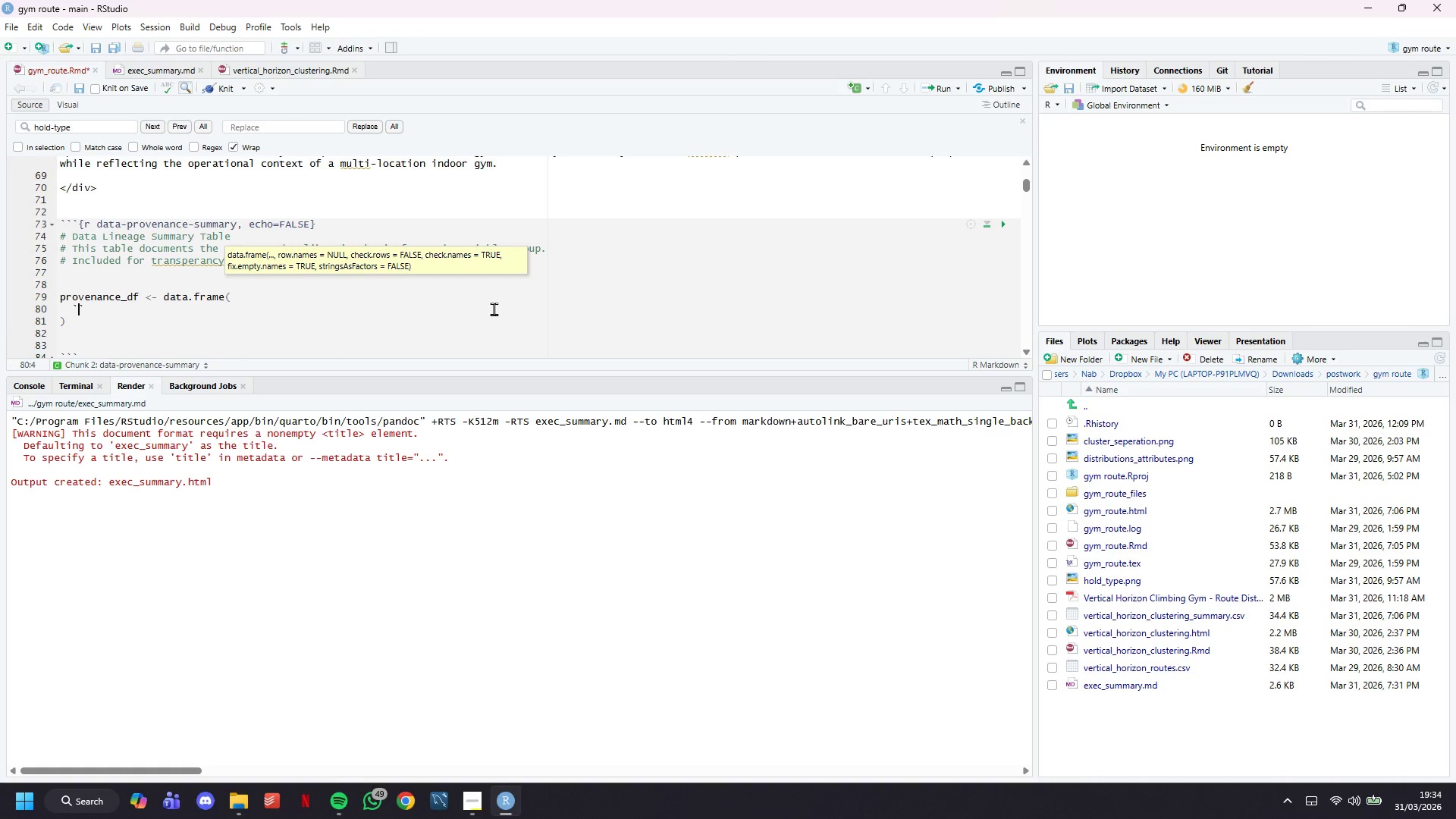 
type(Variable Group)
 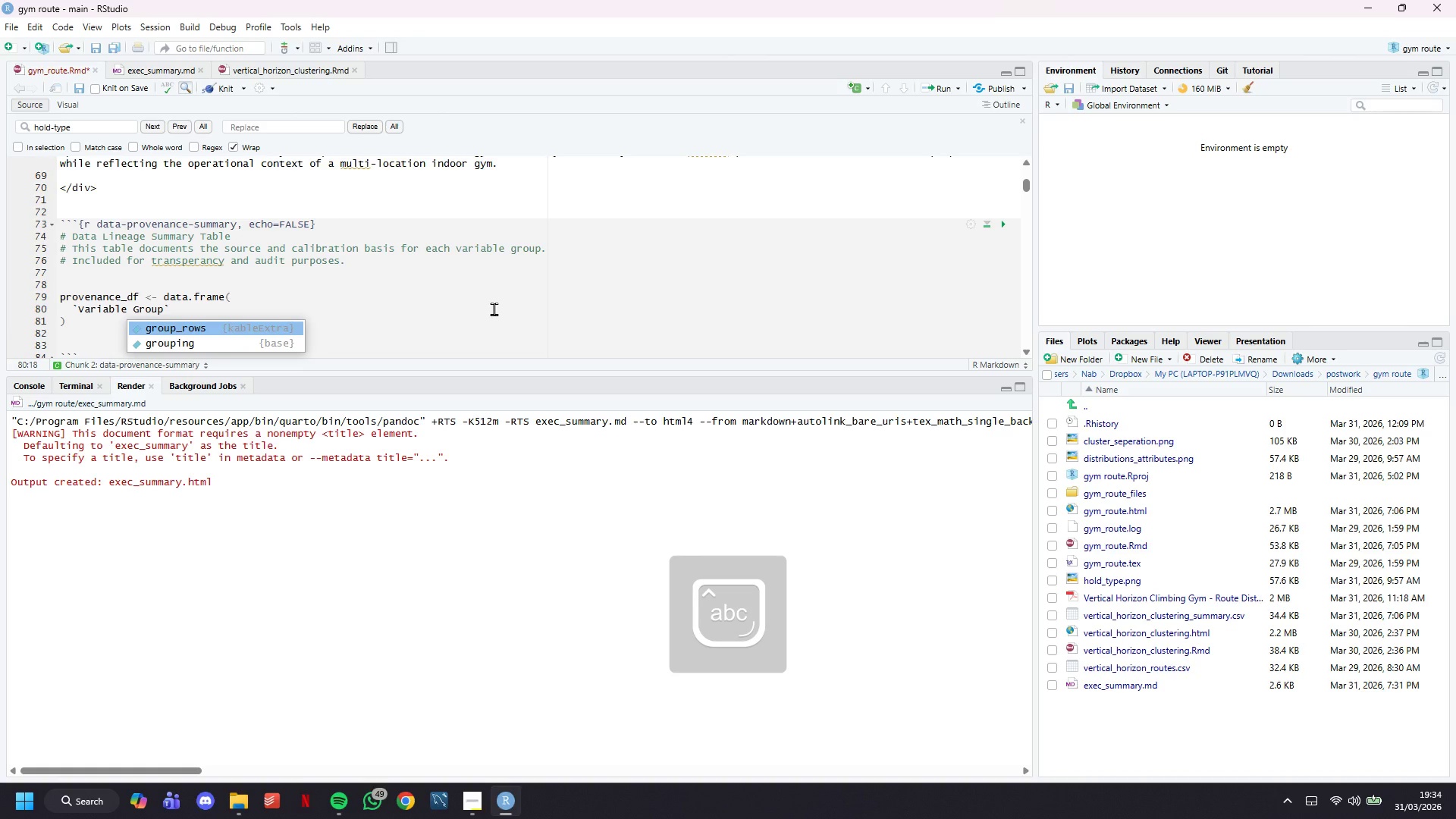 
key(ArrowRight)
 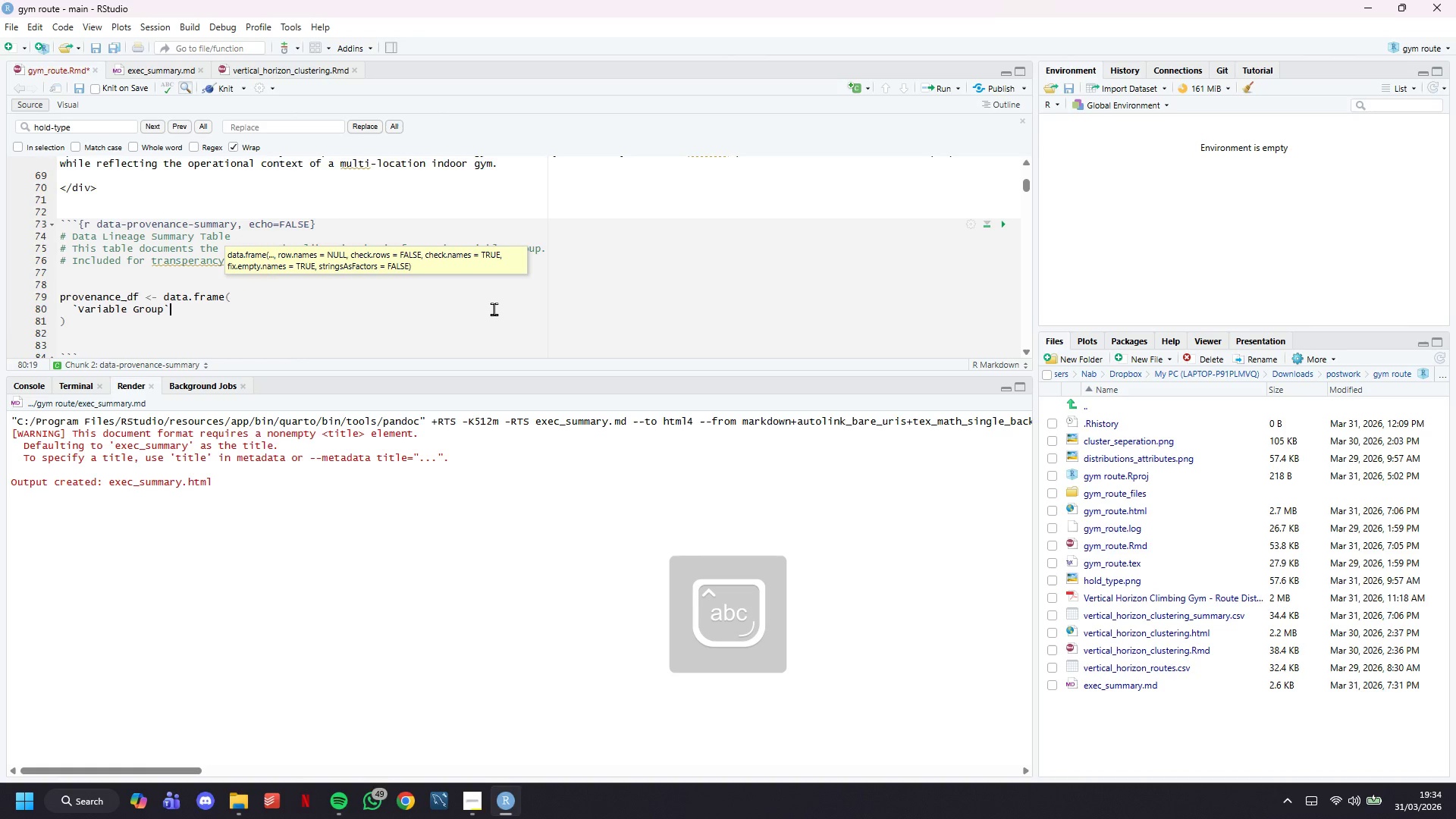 
key(Space)
 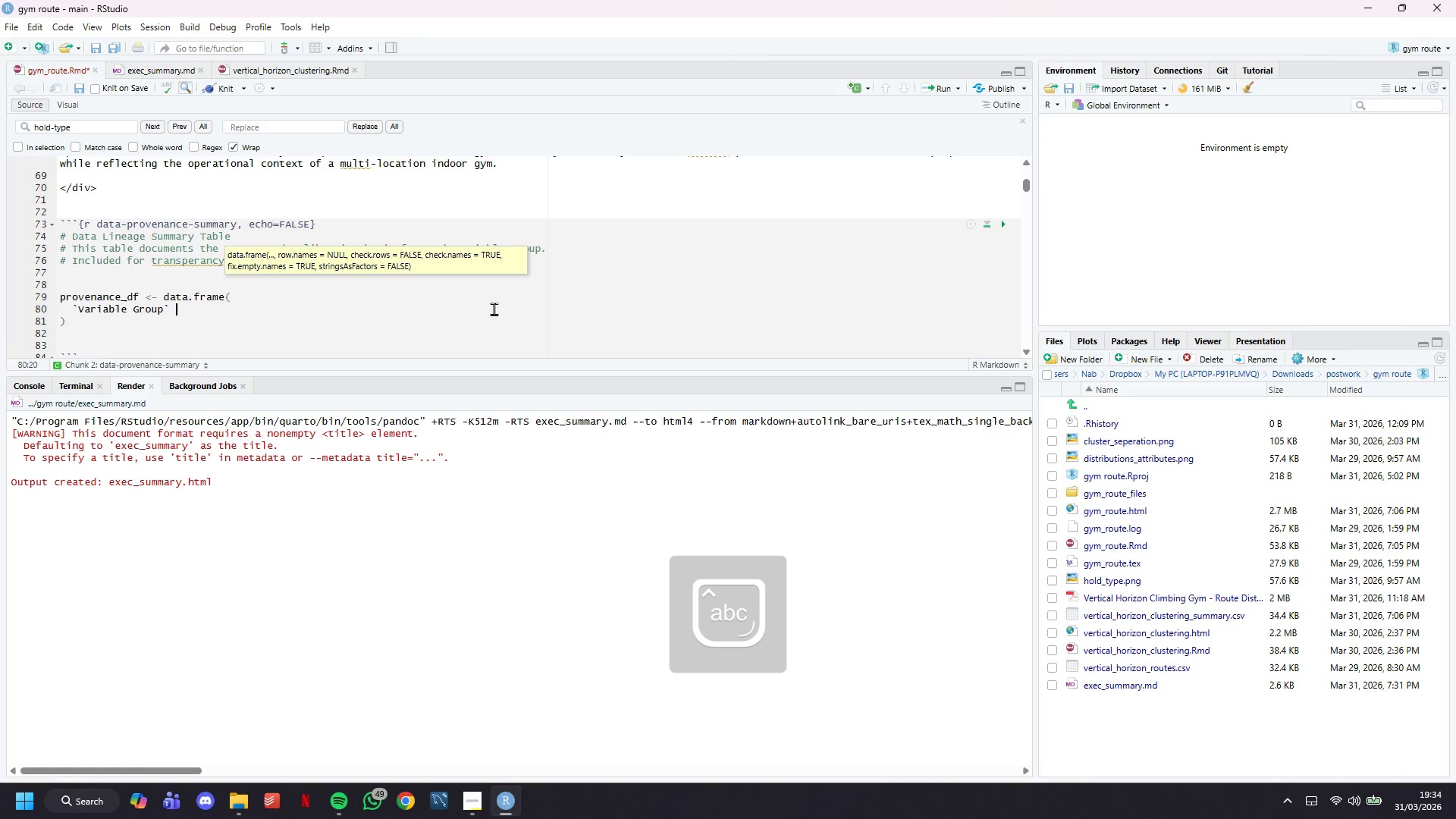 
key(Equal)
 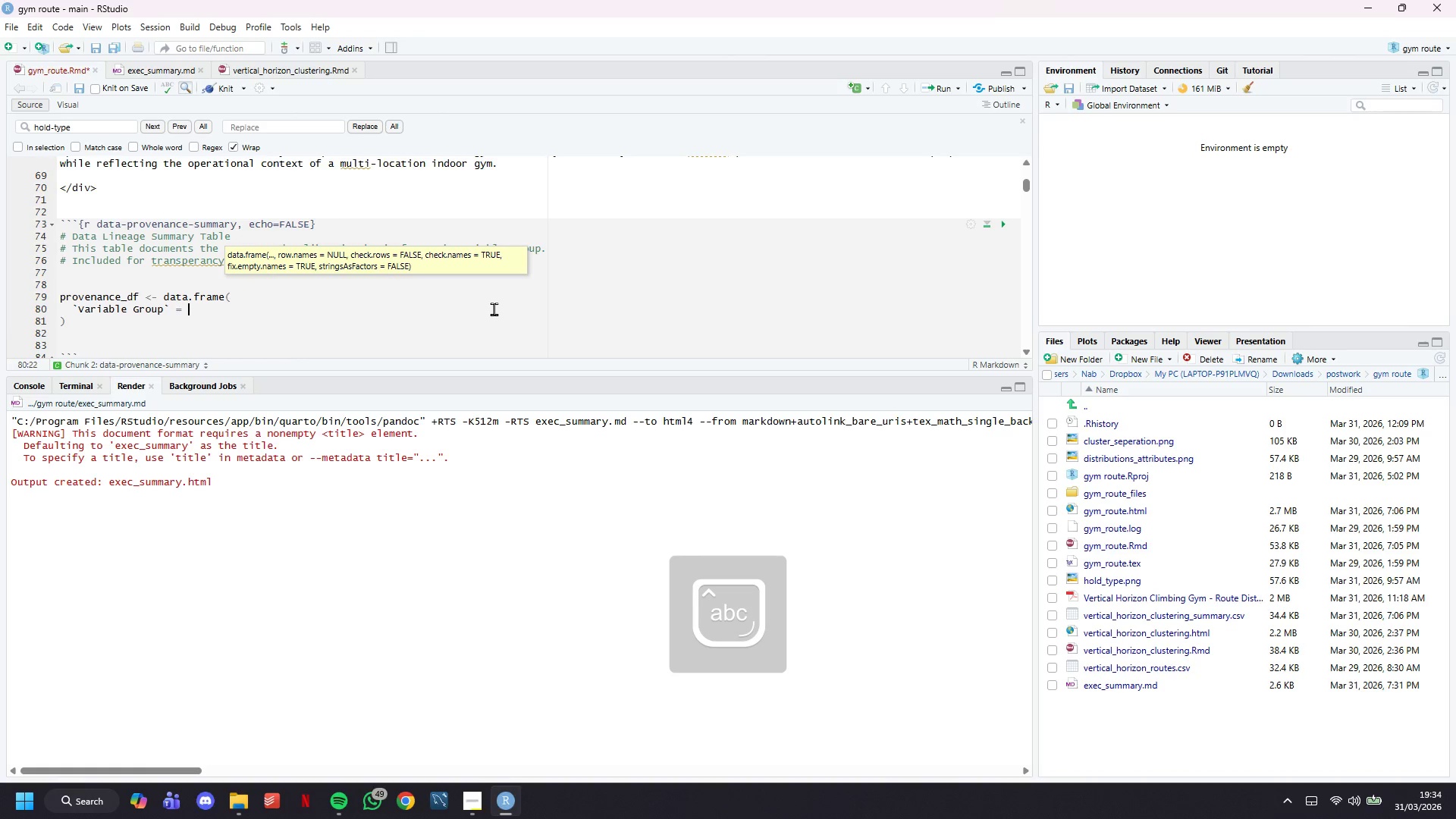 
key(Space)
 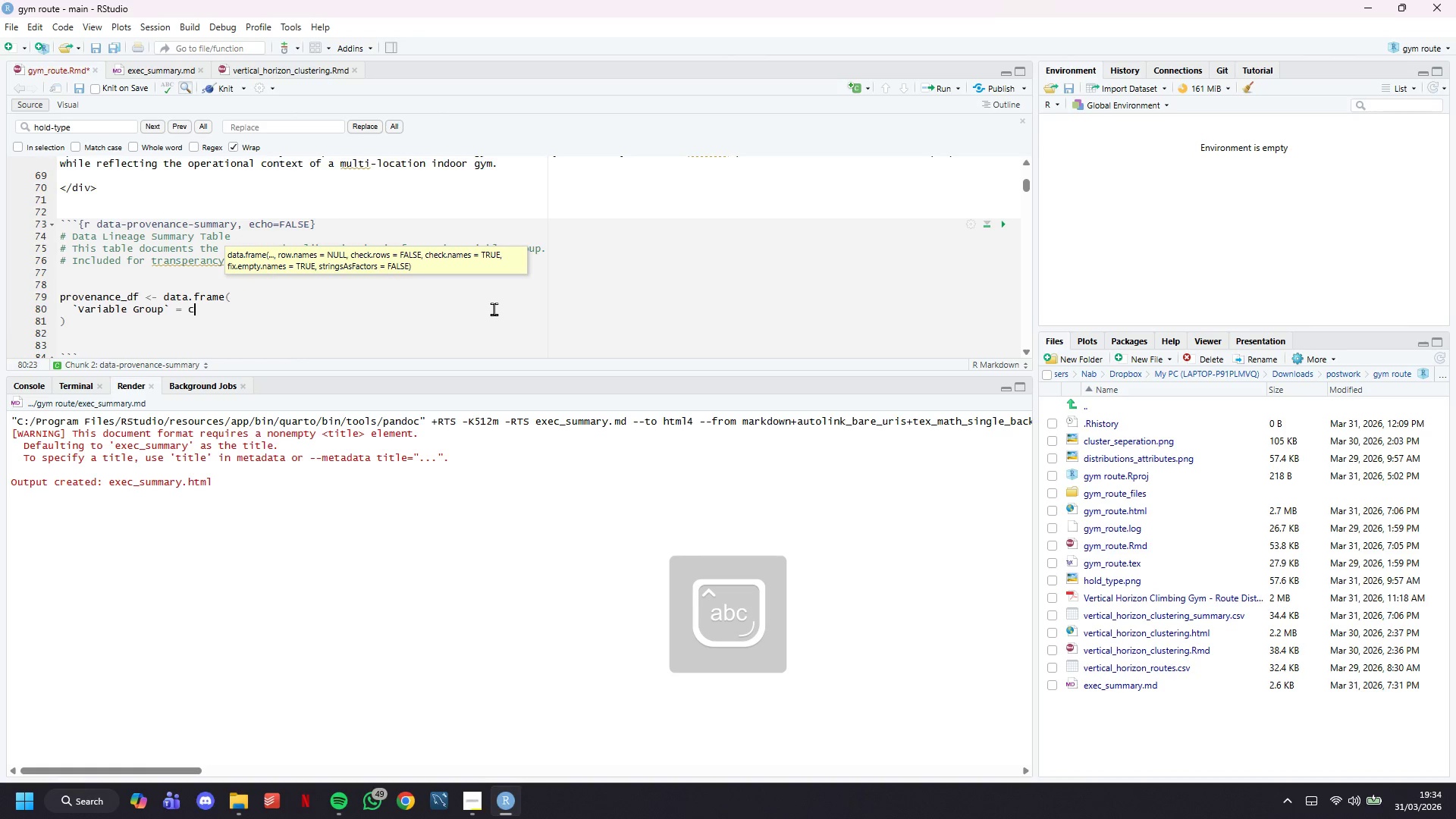 
key(C)
 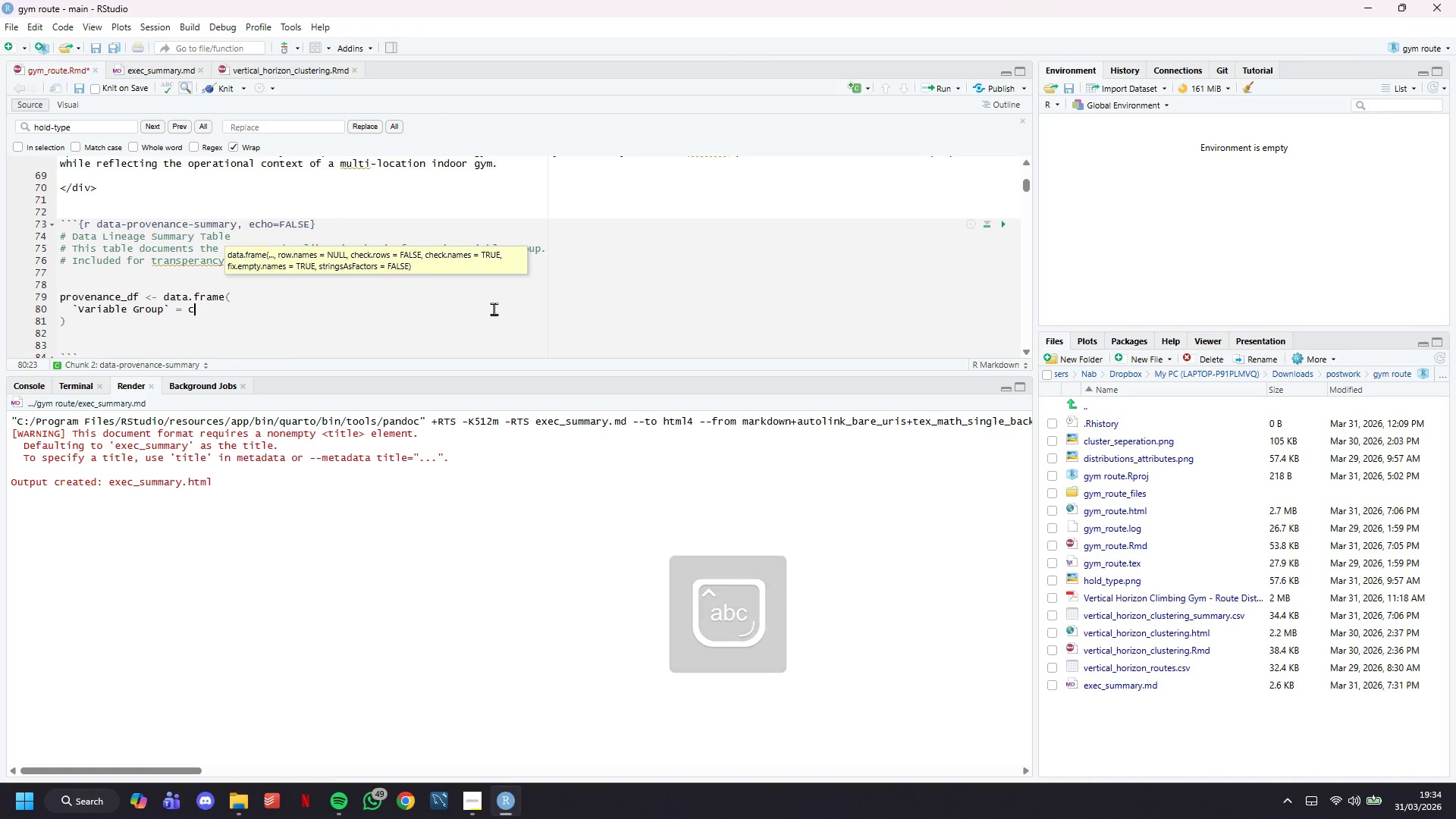 
key(Shift+ShiftLeft)
 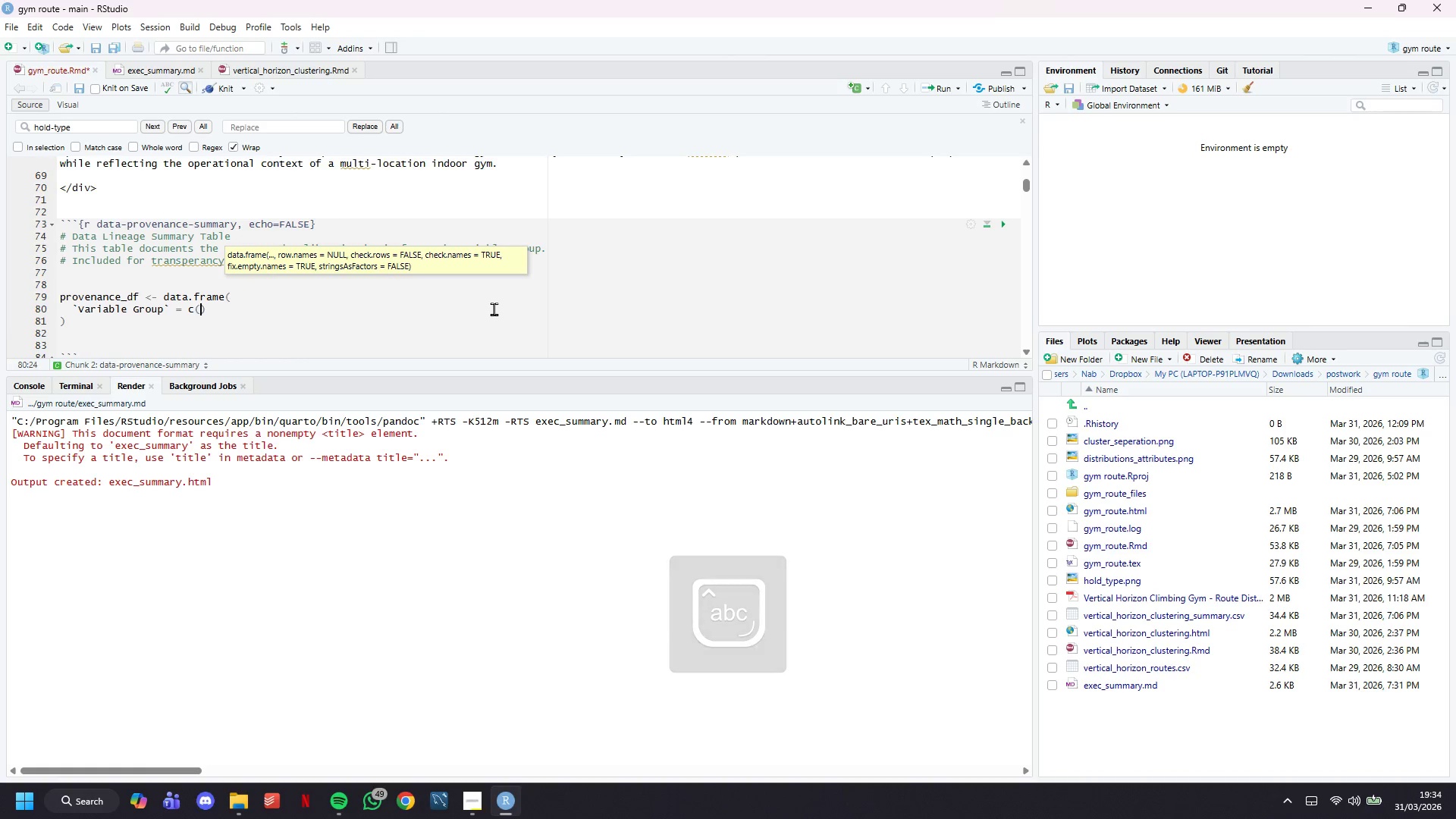 
key(Shift+9)
 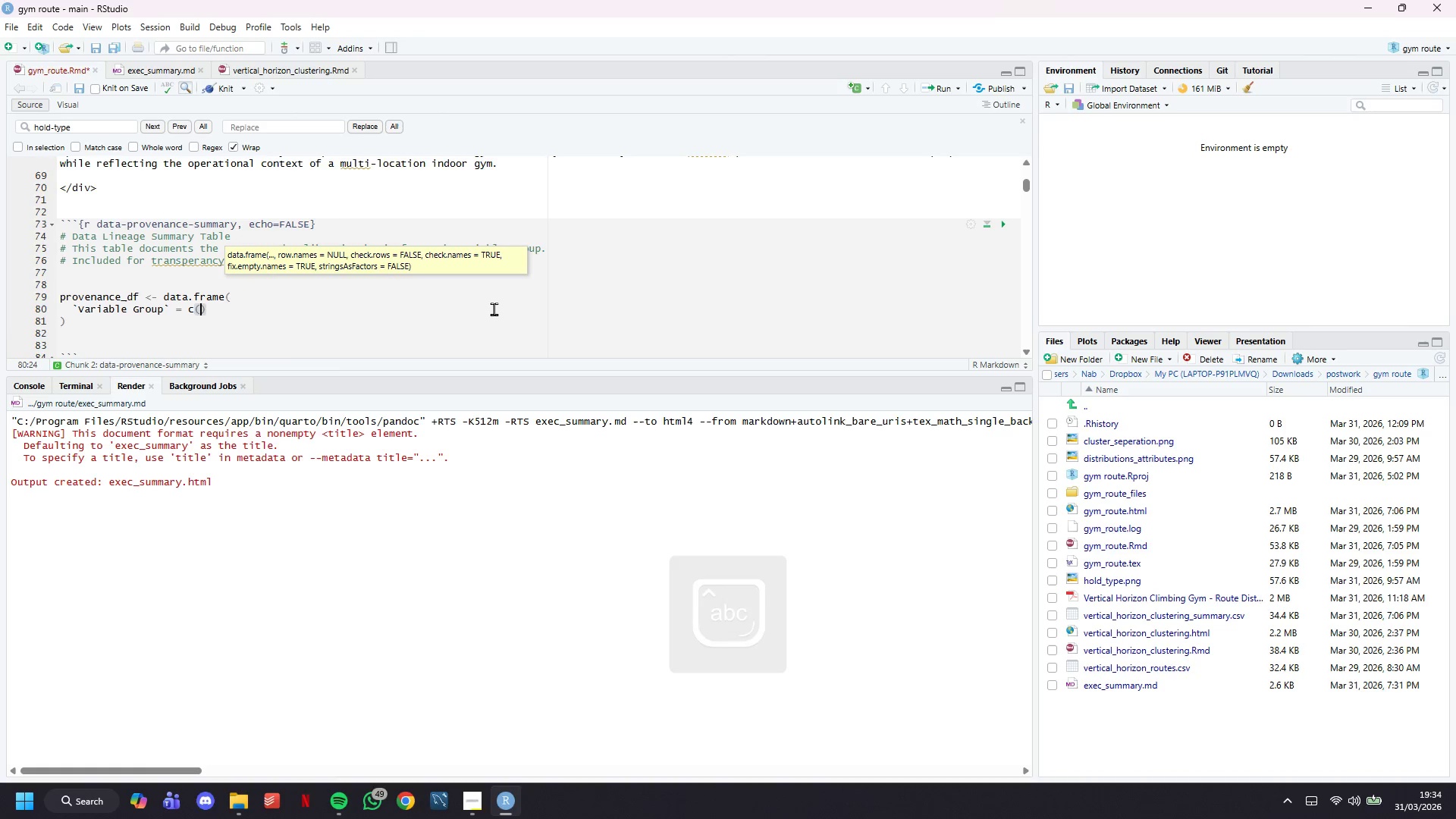 
key(Enter)
 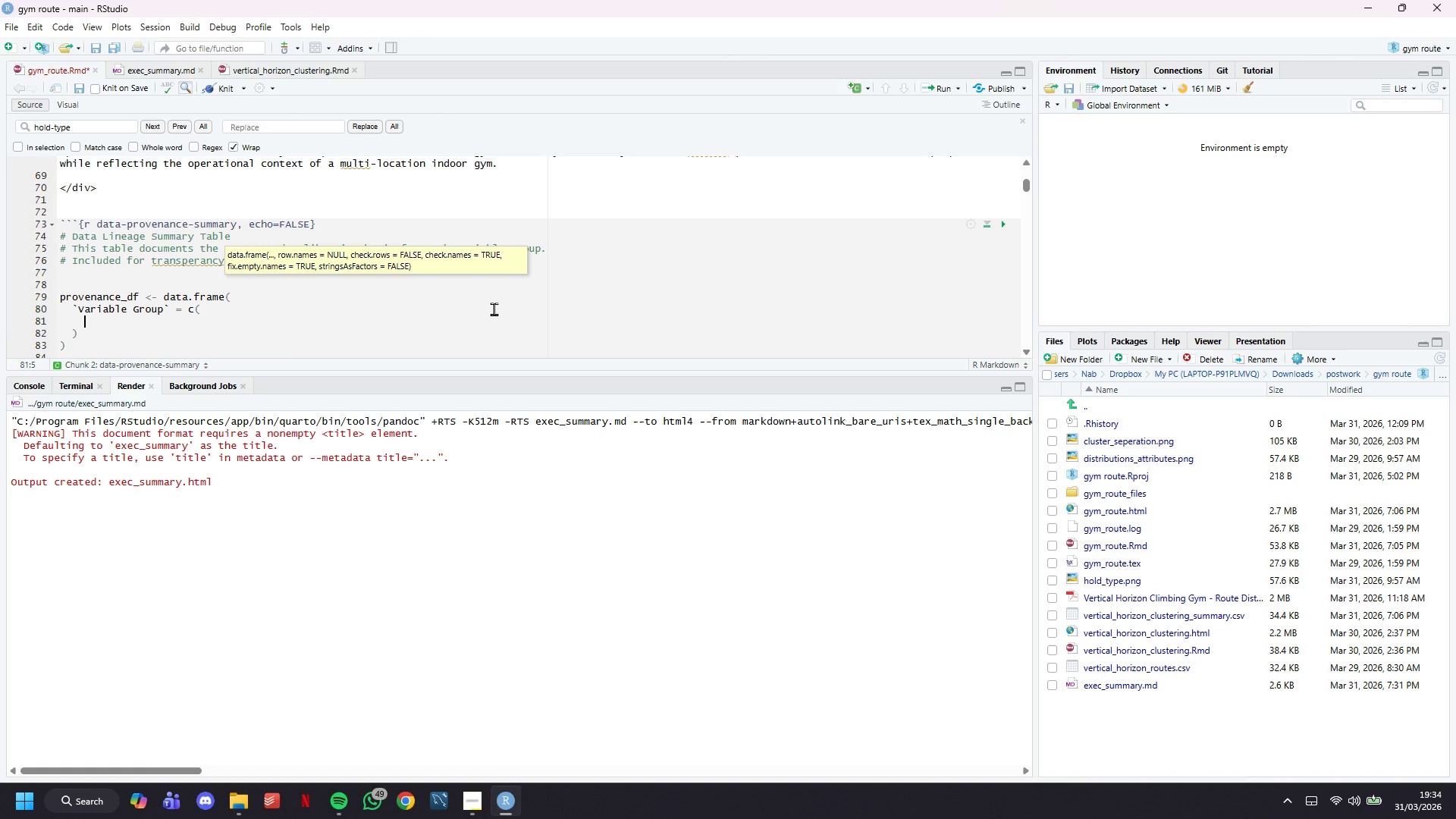 
type("C)
key(Backspace)
type(V-Scale Difficulty ())
 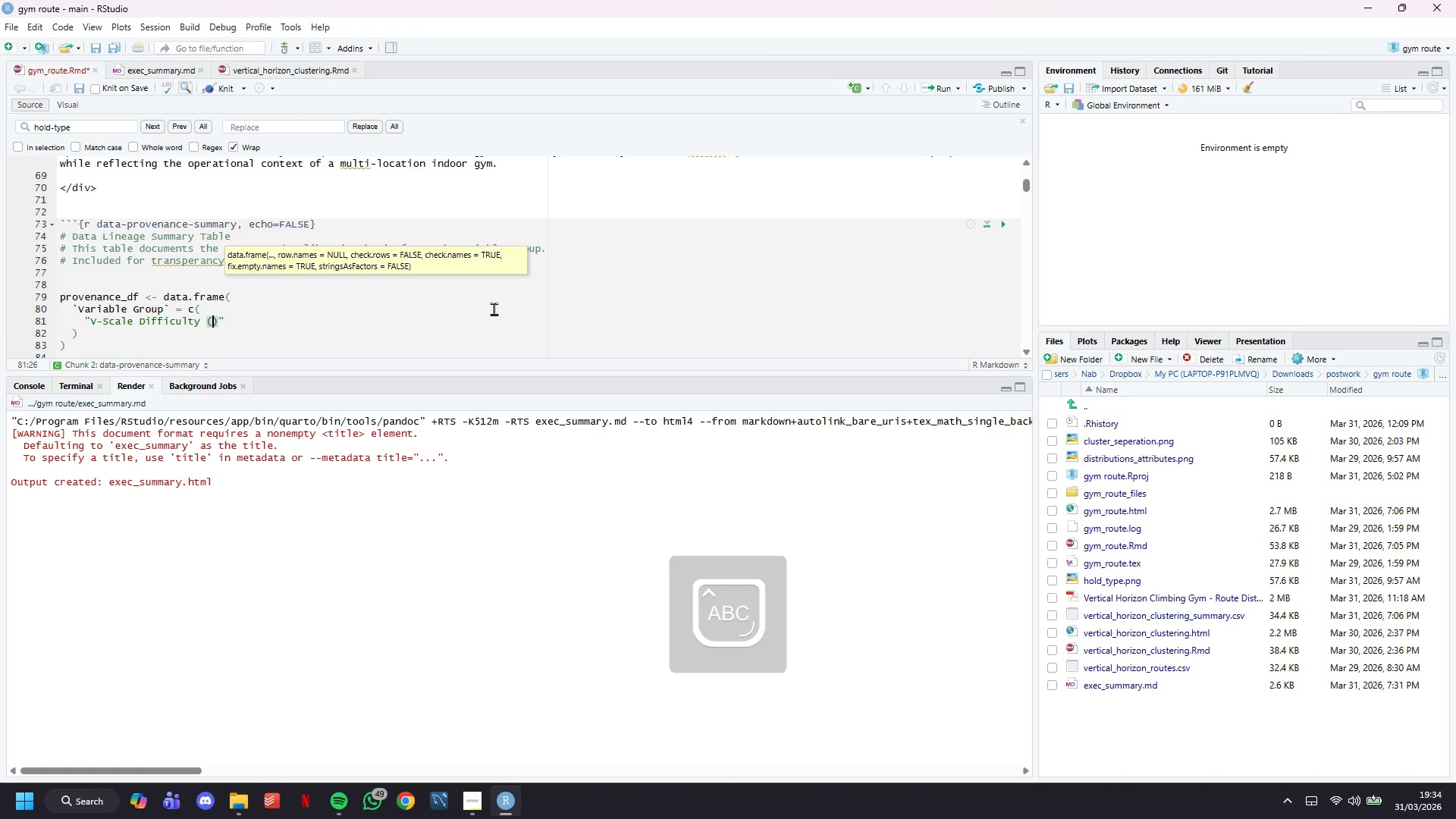 
 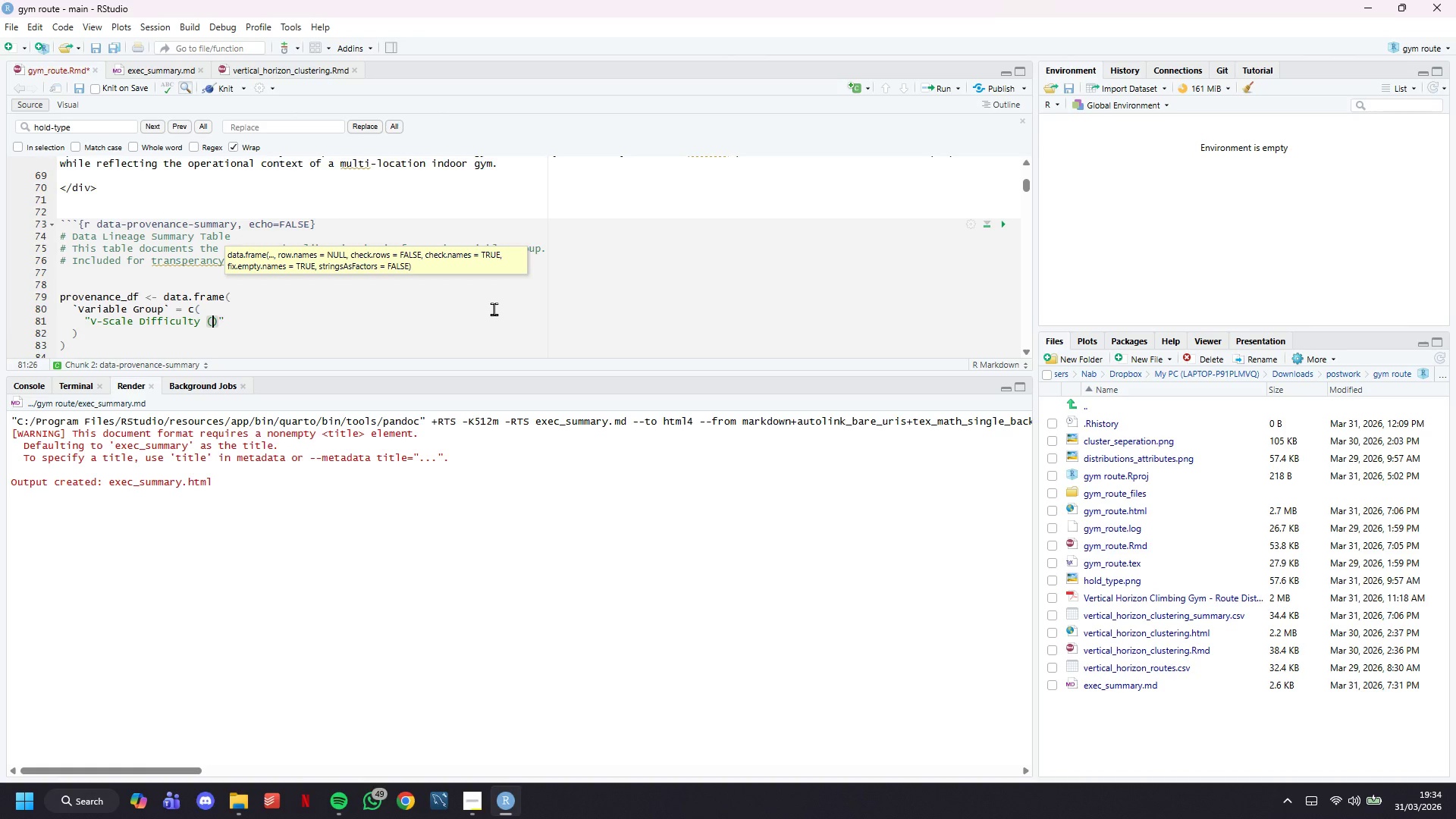 
key(ArrowLeft)
 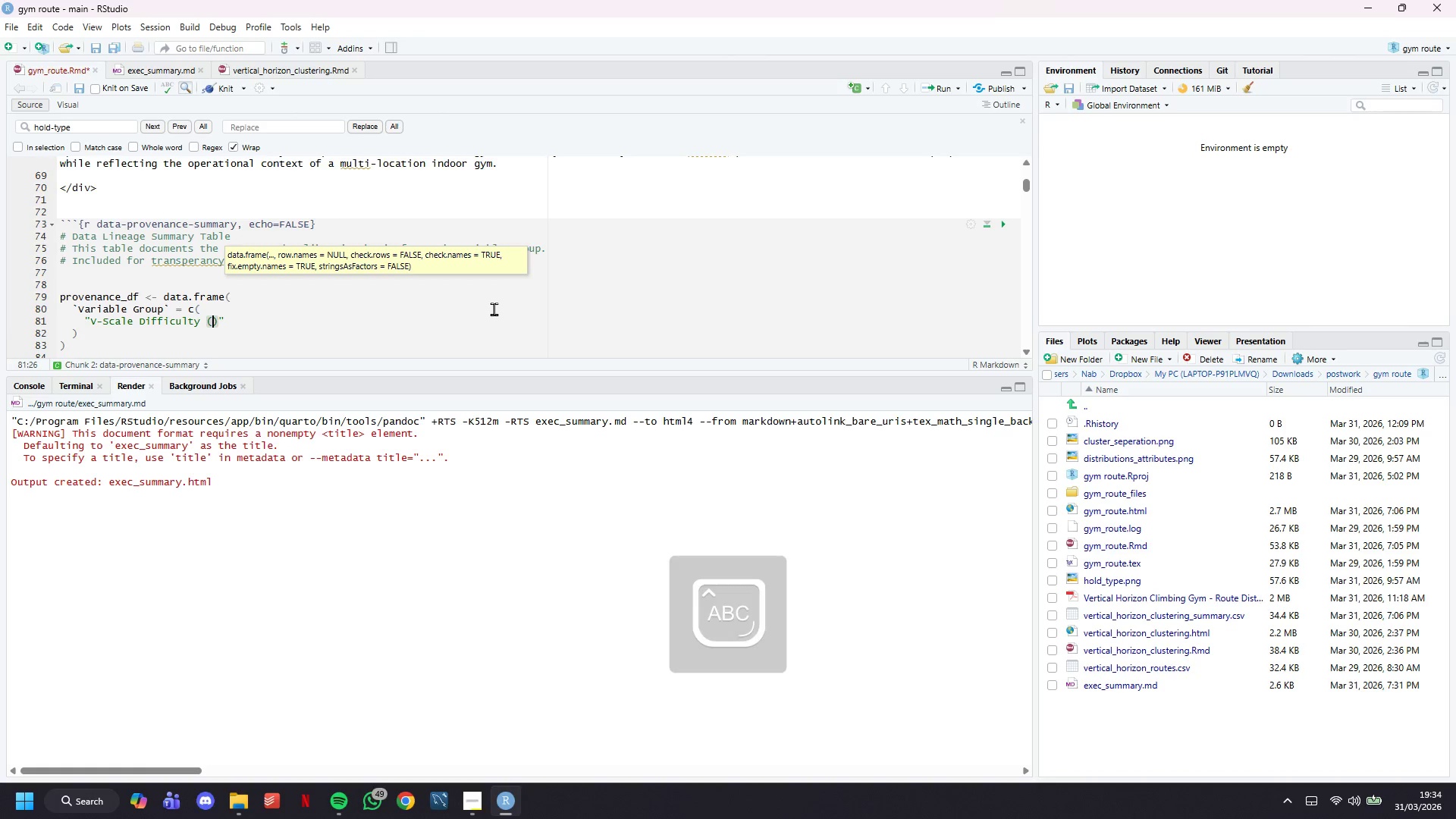 
type(V0-V10)
 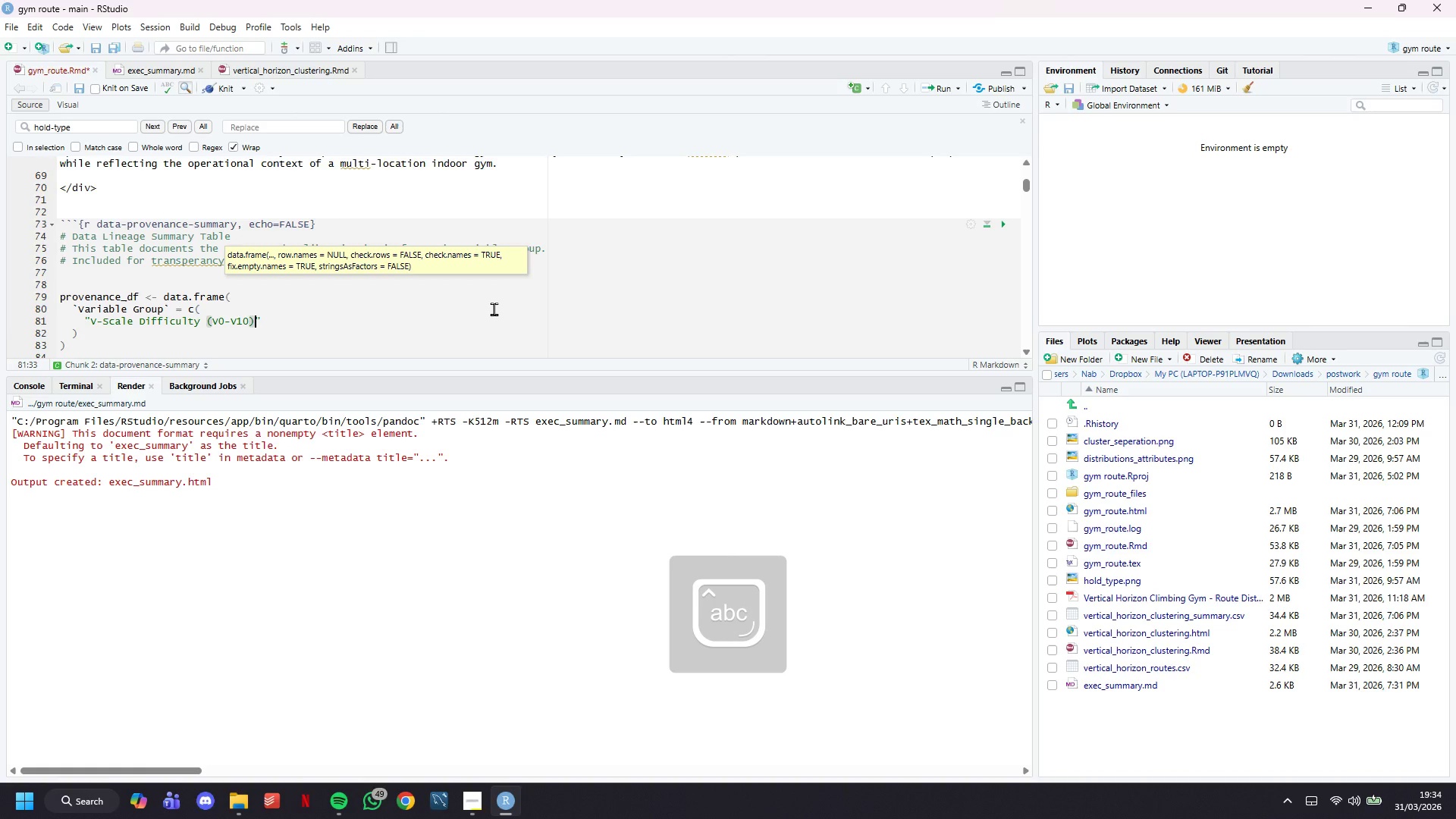 
key(ArrowRight)
 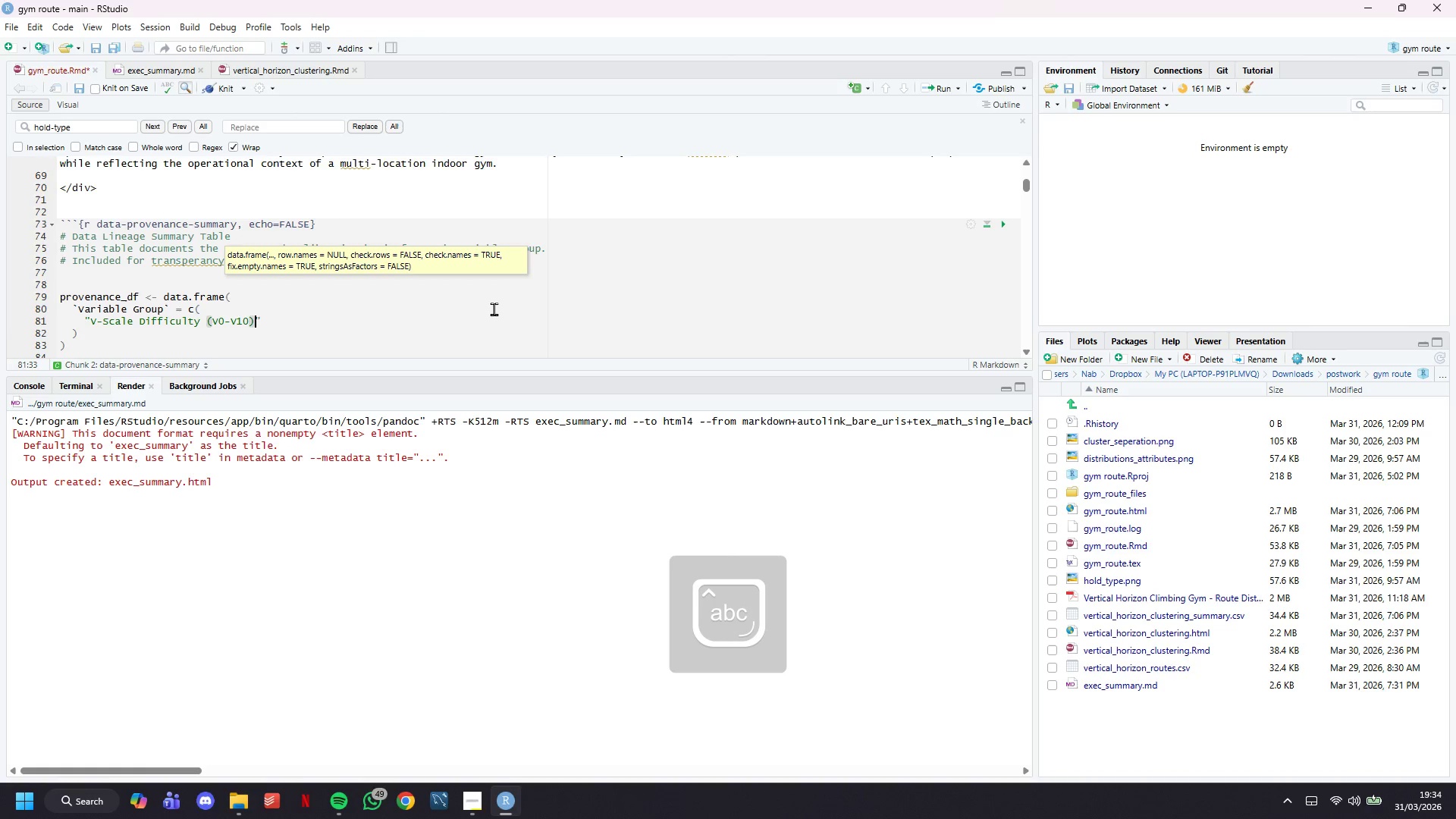 
key(ArrowRight)
 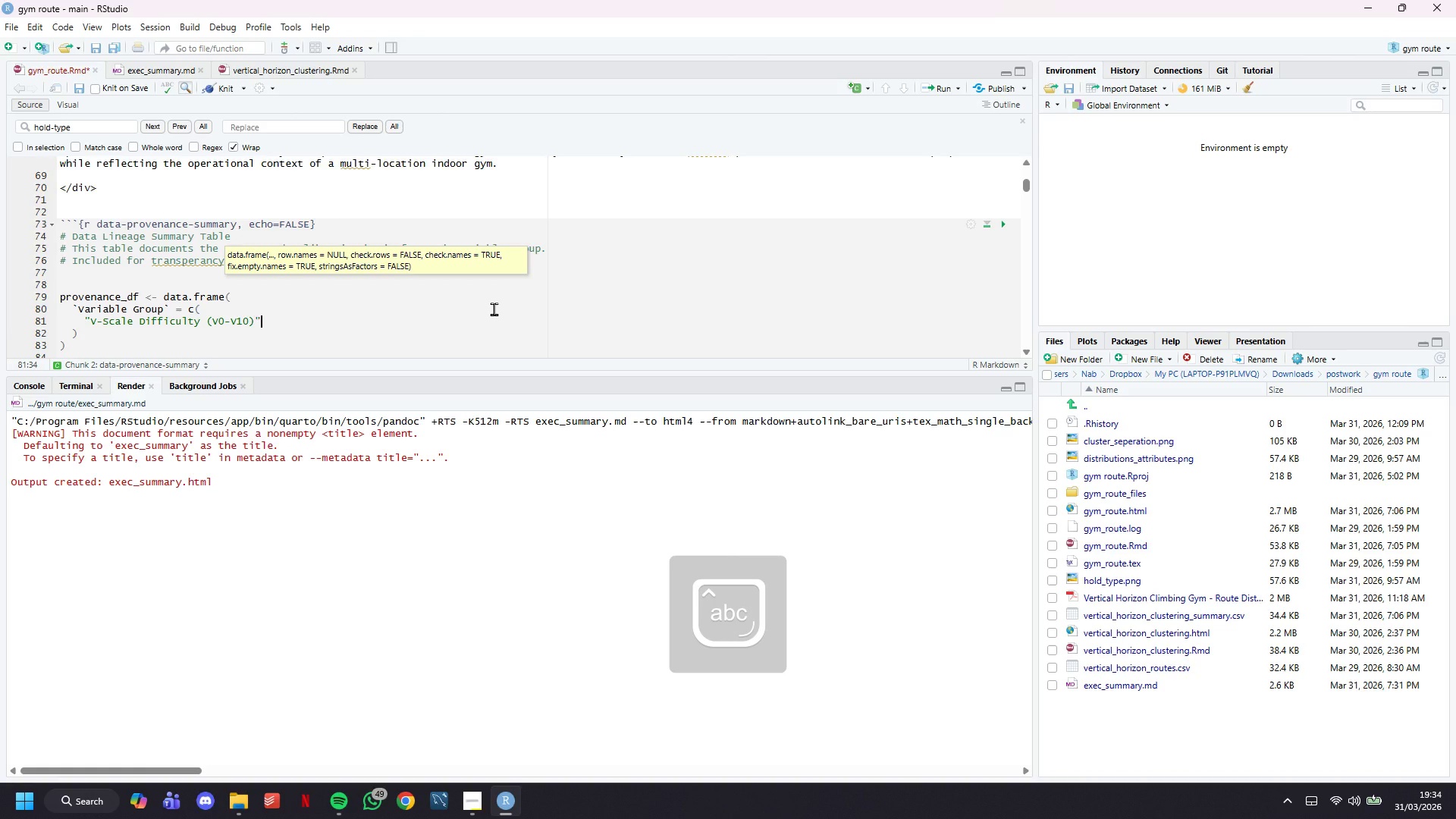 
key(Comma)
 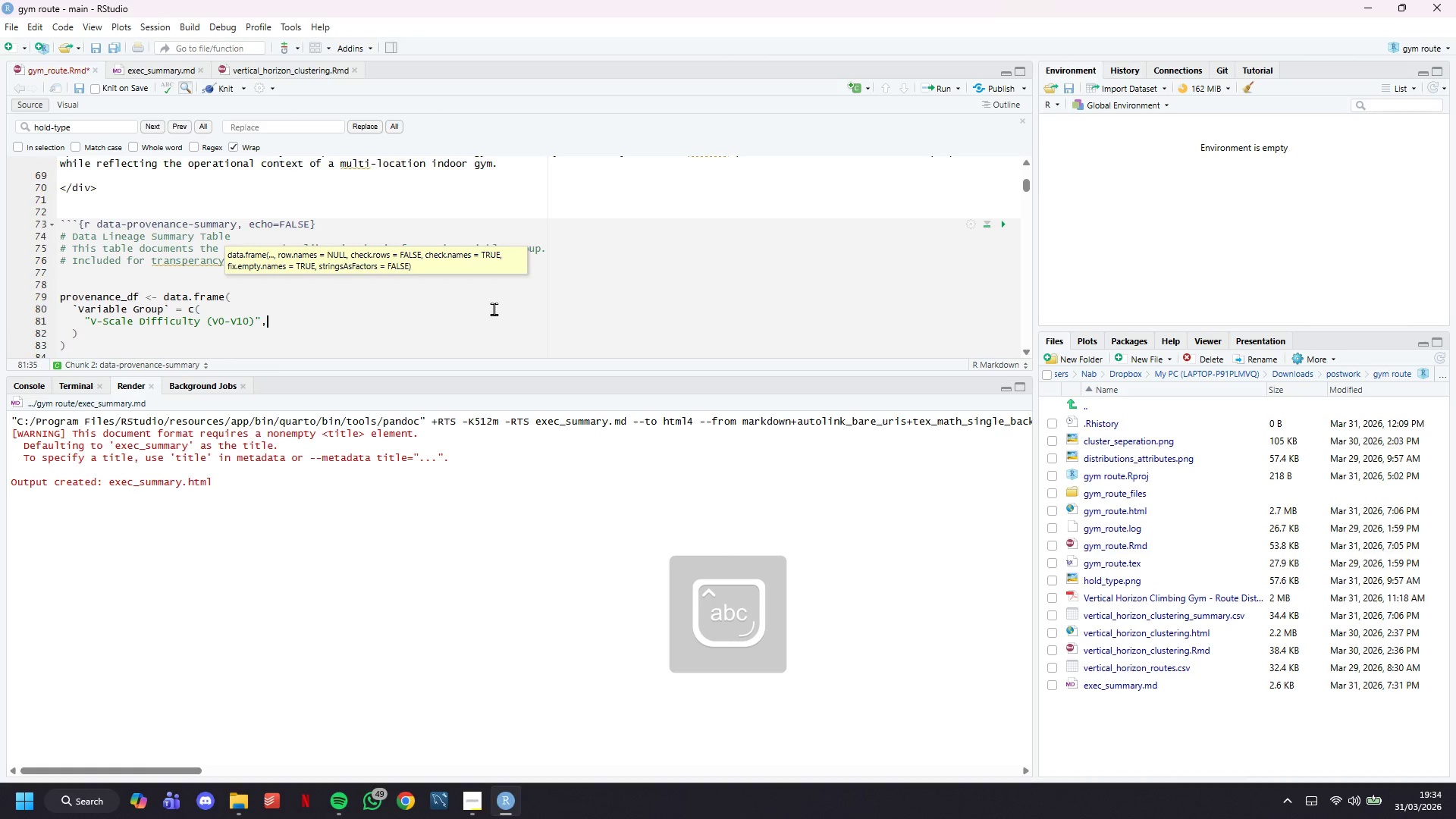 
key(Enter)
 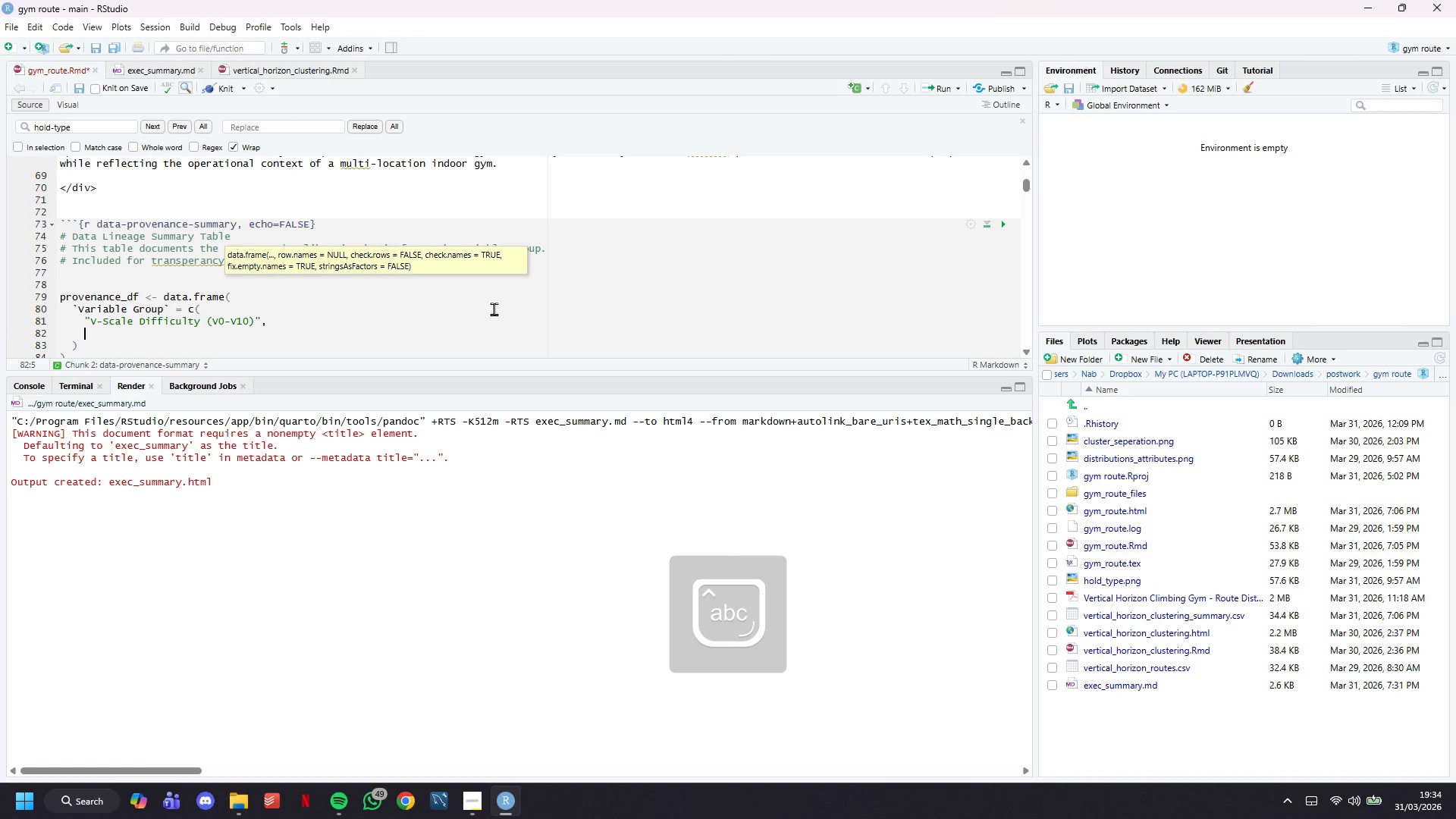 
type(":)
key(Backspace)
type(Wall Angle ())
 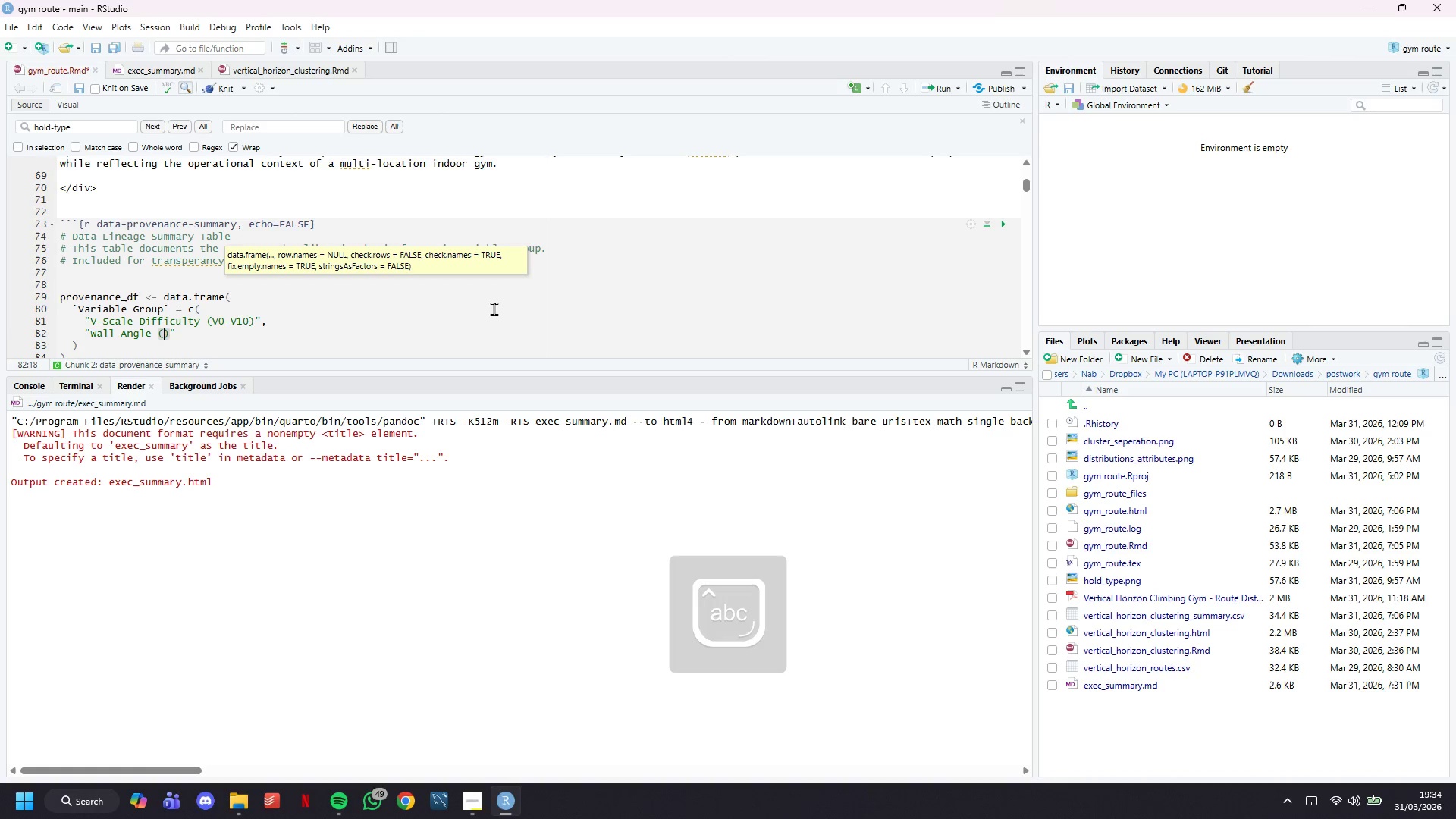 
 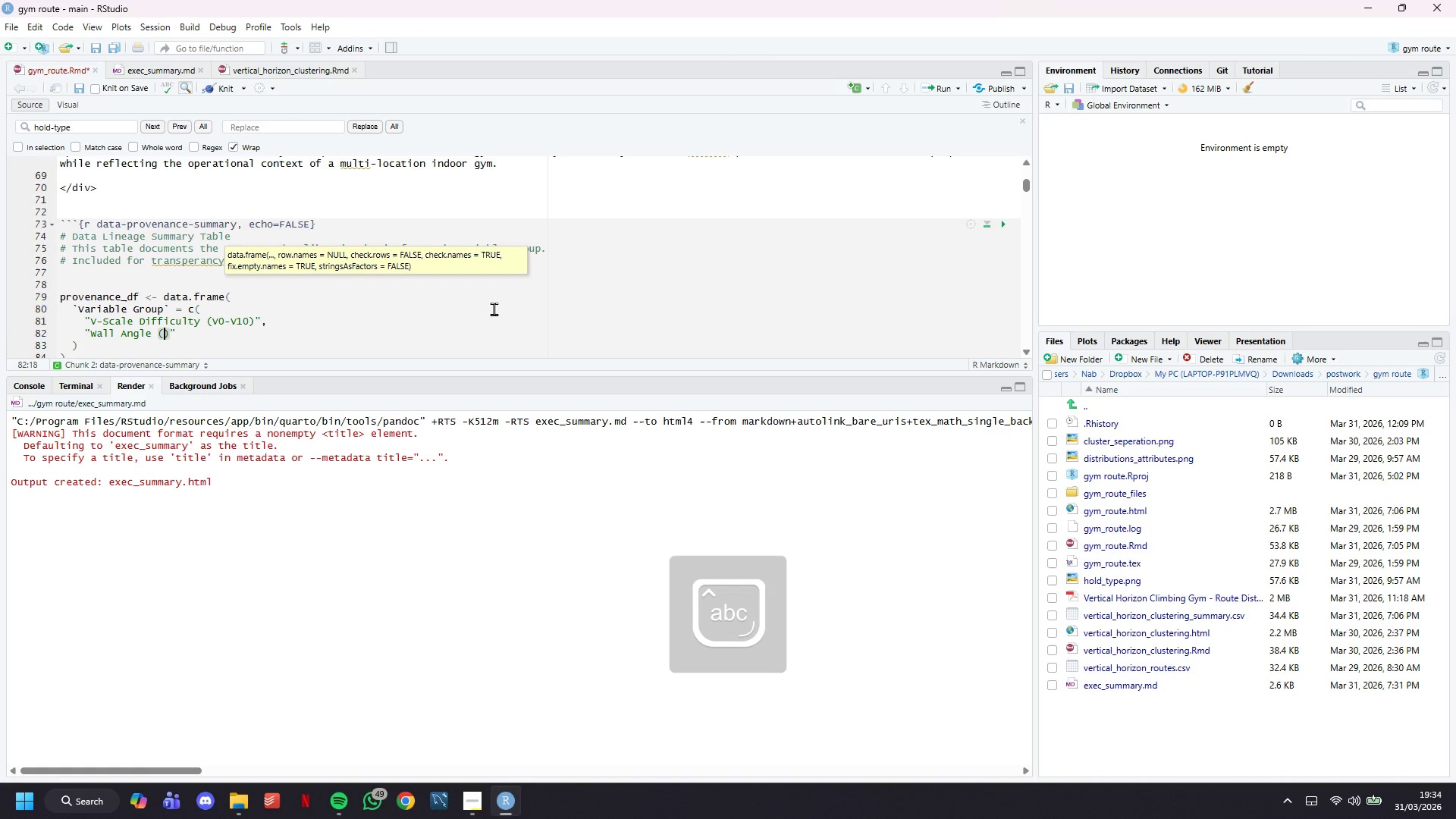 
key(ArrowLeft)
 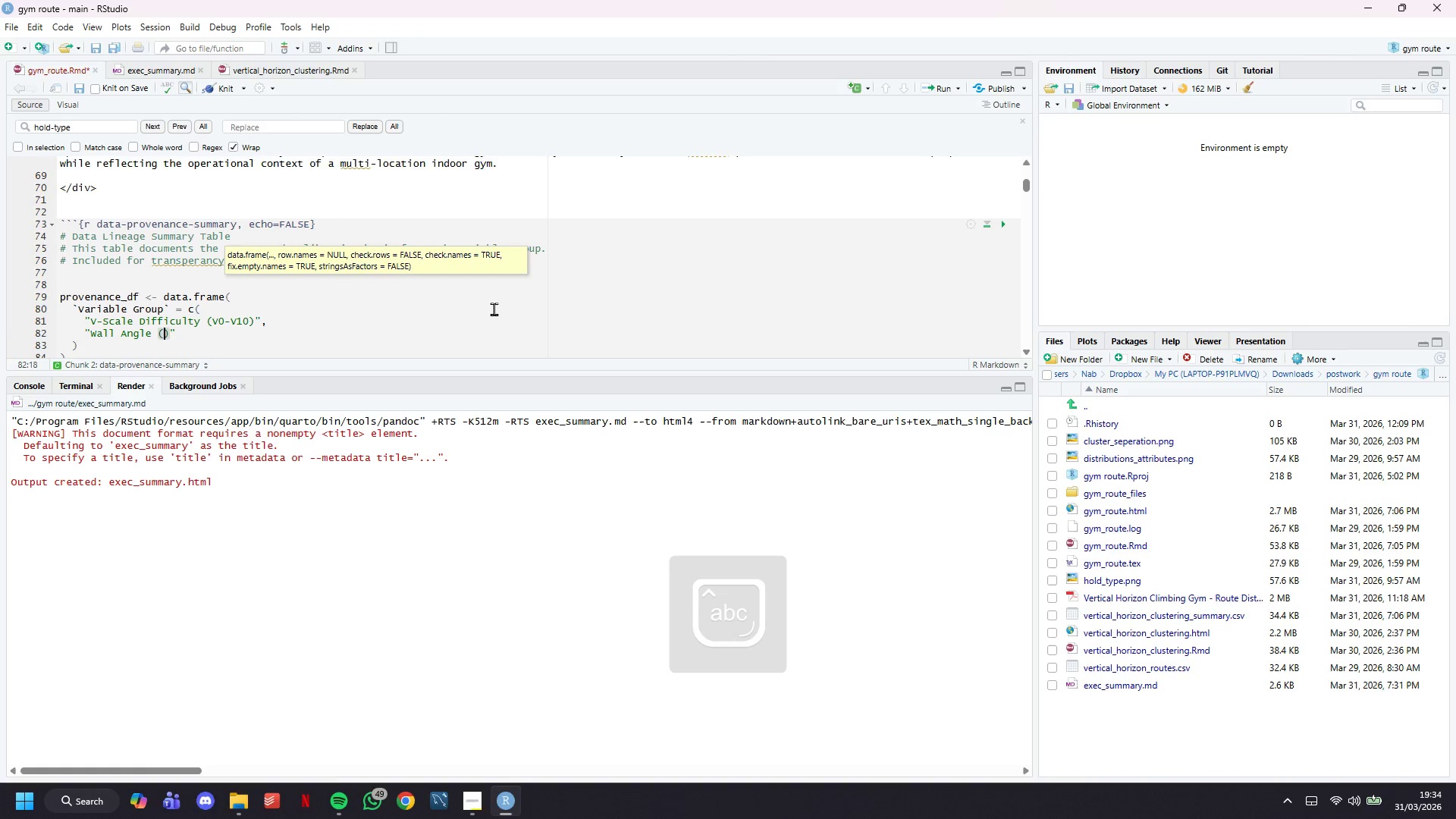 
type(degrees)
 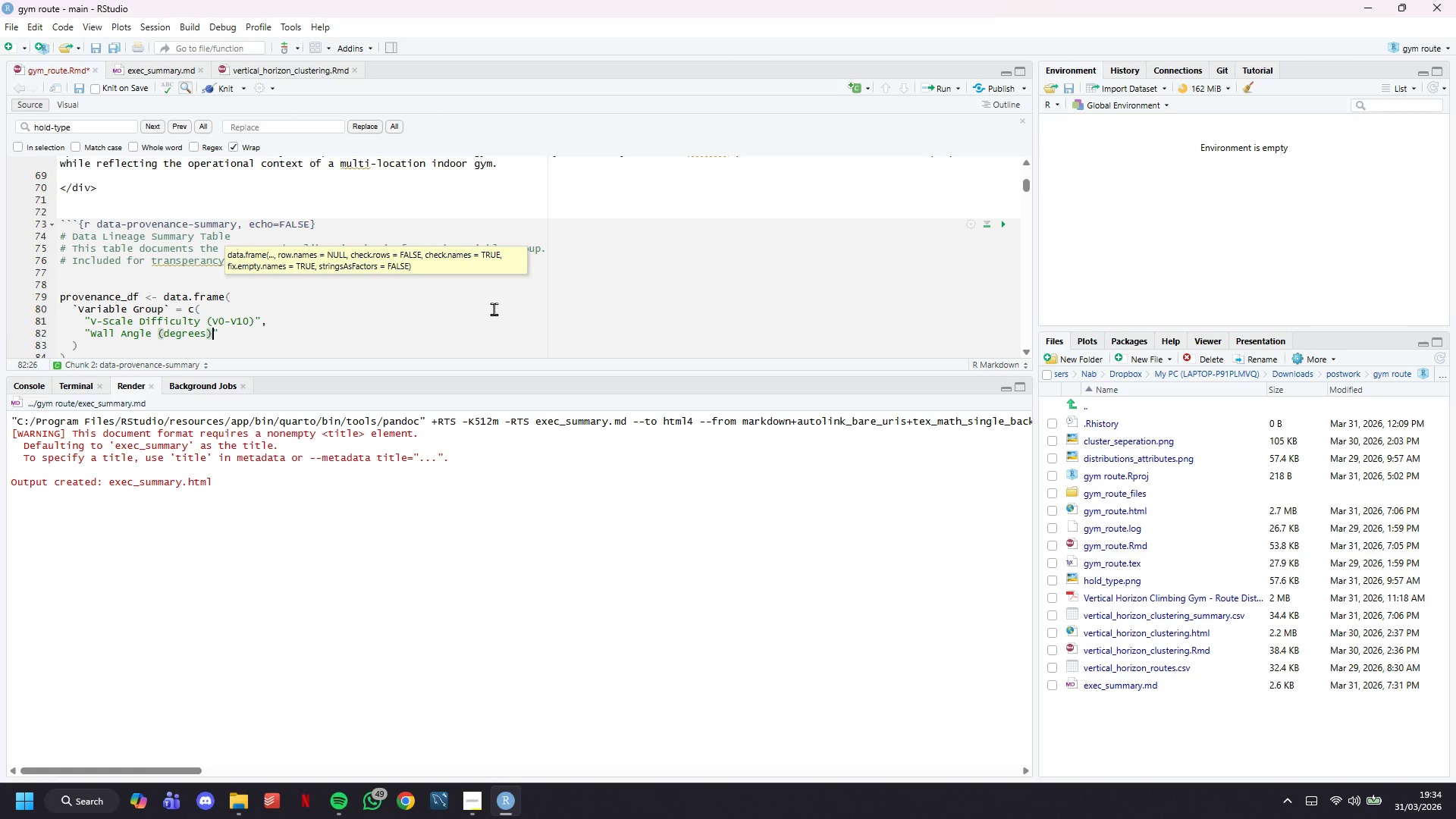 
key(ArrowRight)
 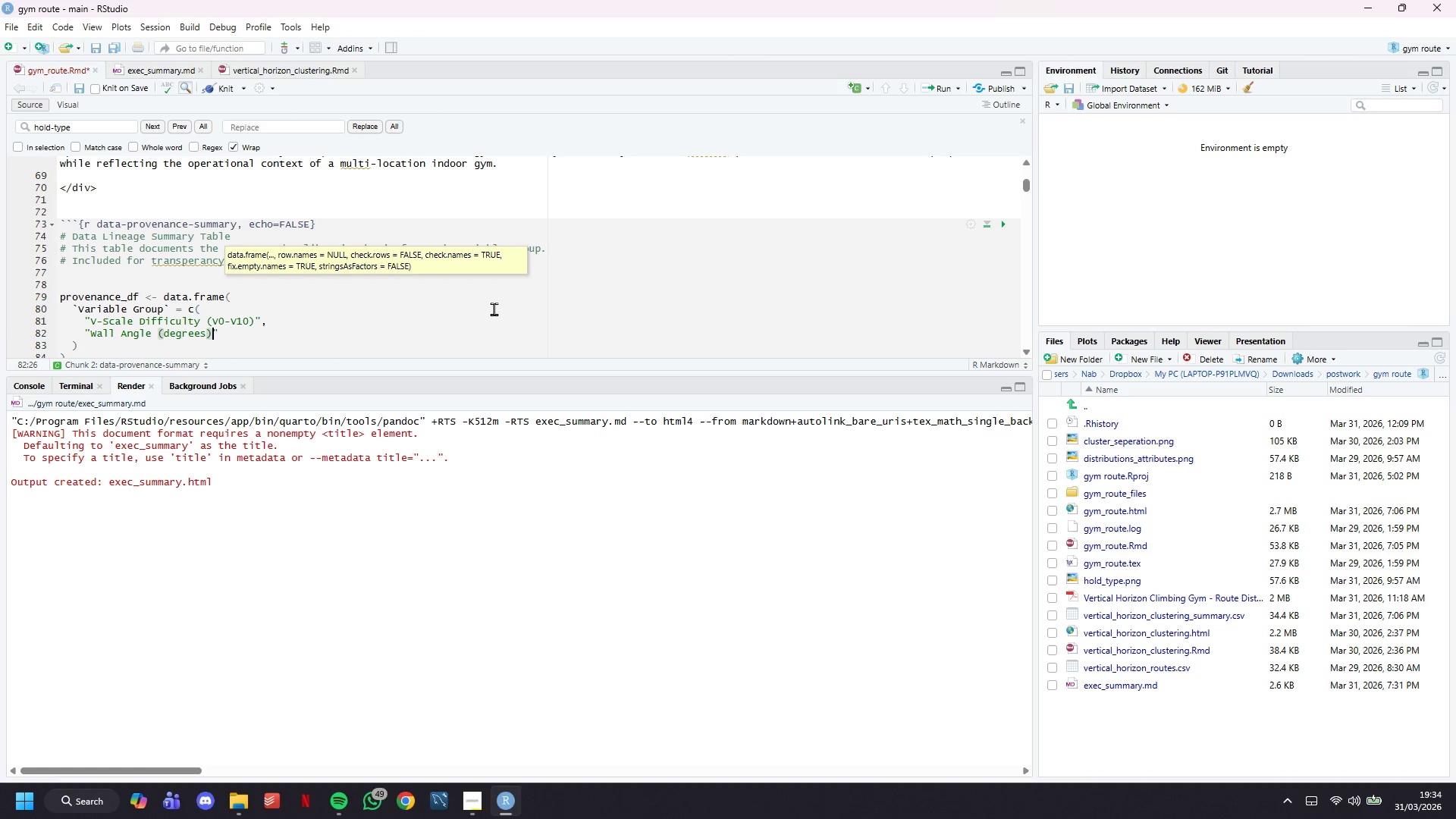 
key(ArrowRight)
 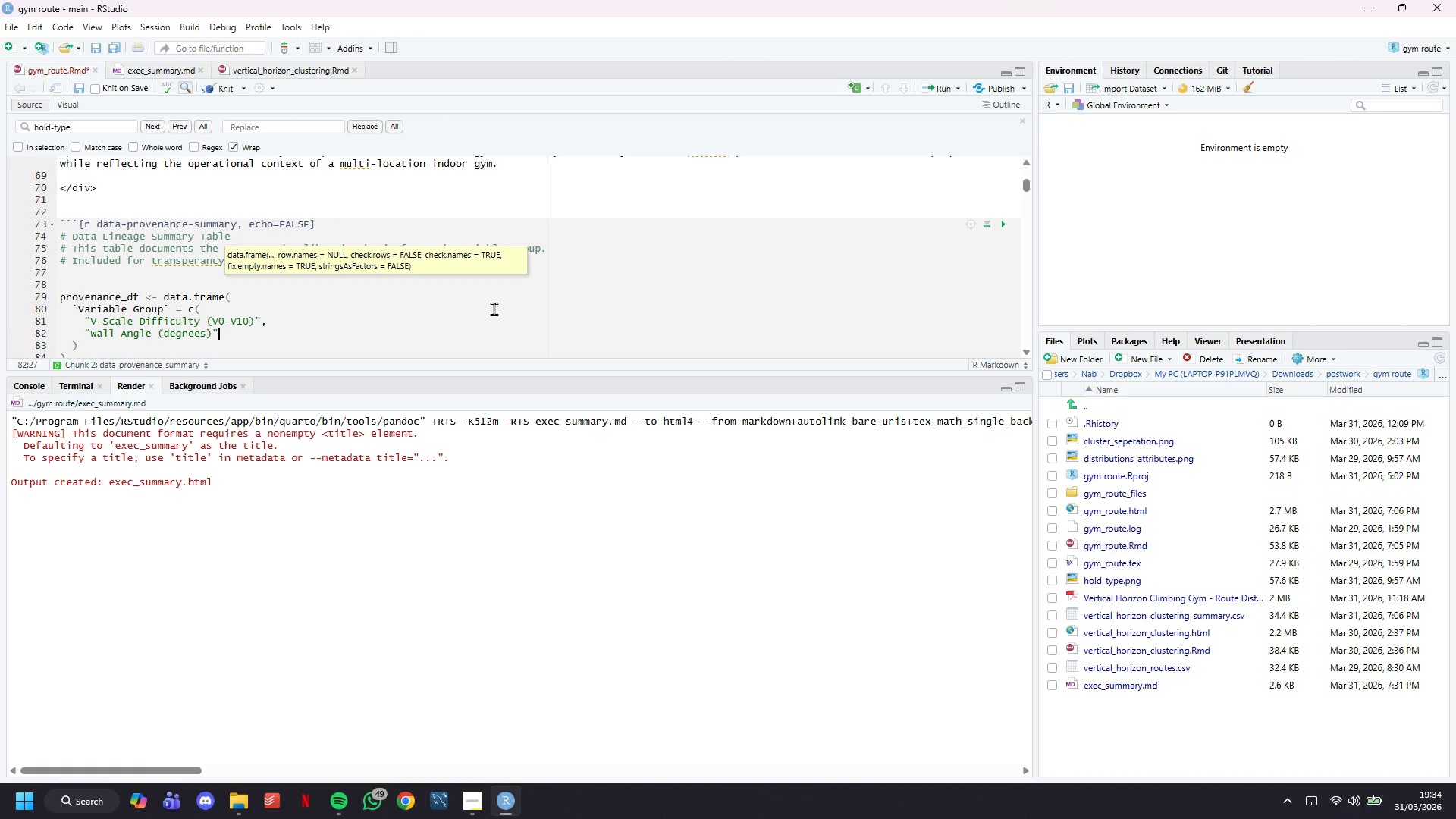 
key(Comma)
 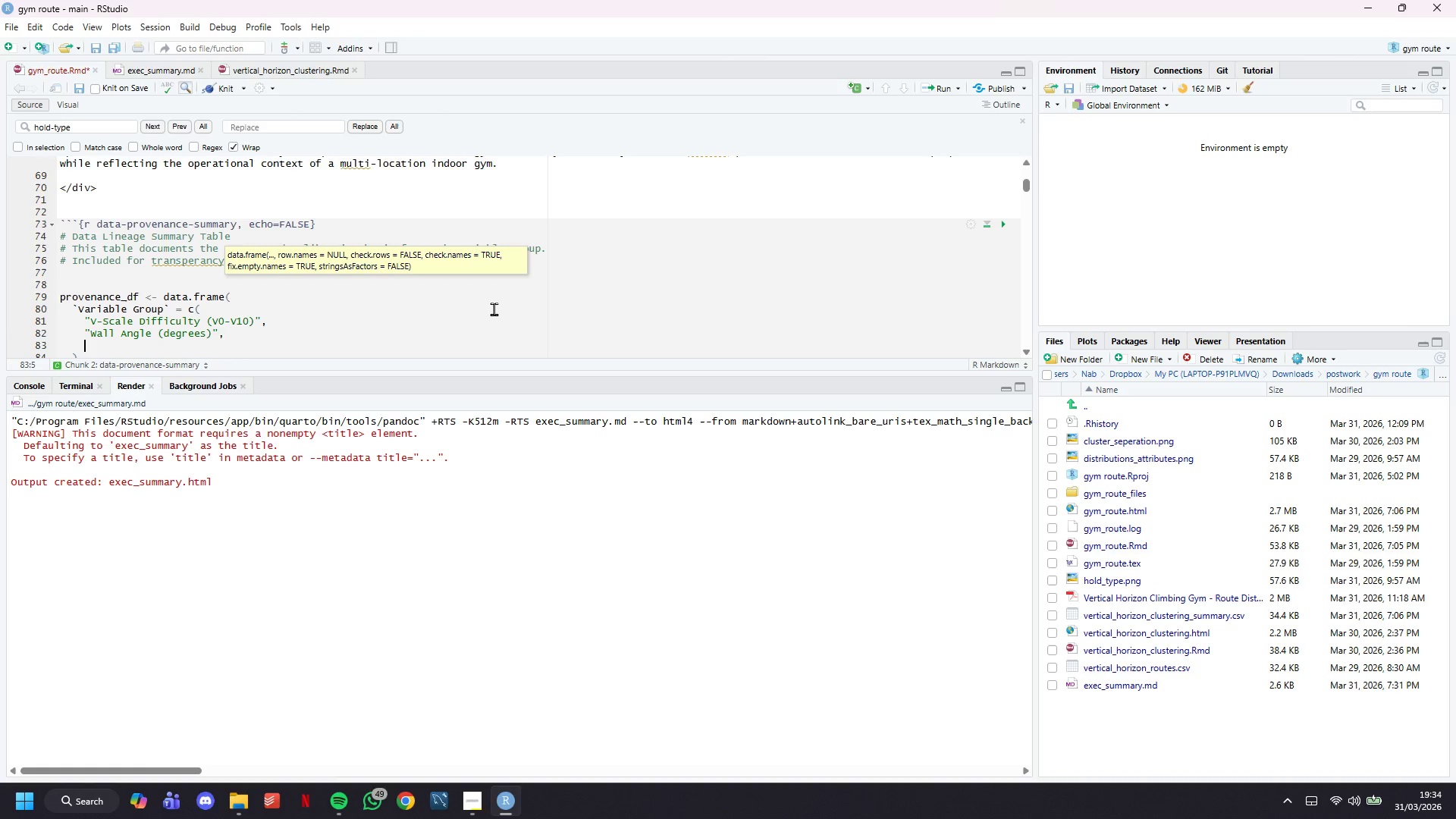 
key(Enter)
 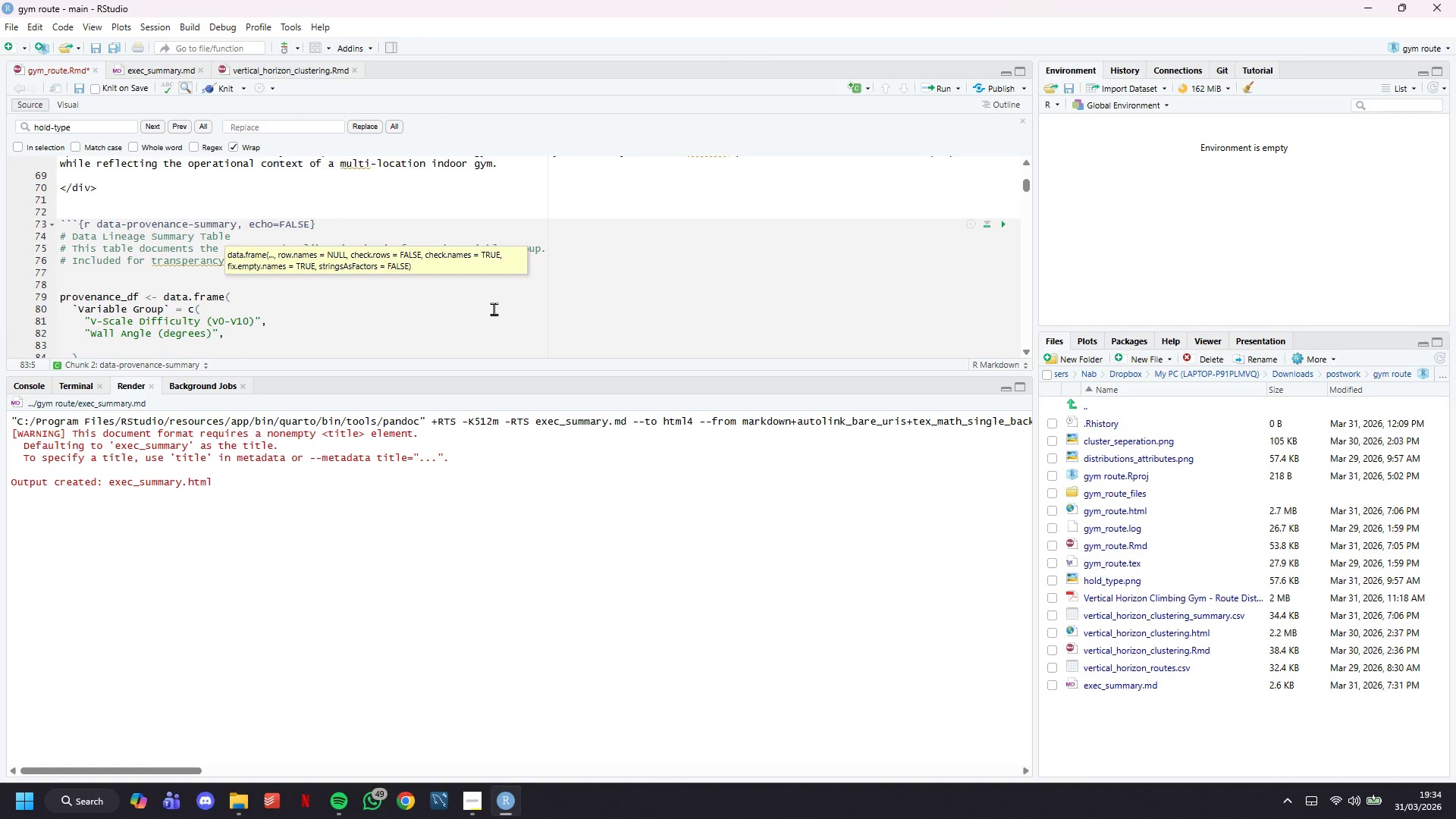 
type("Hold Tupe)
key(Backspace)
key(Backspace)
key(Backspace)
type(ype)
 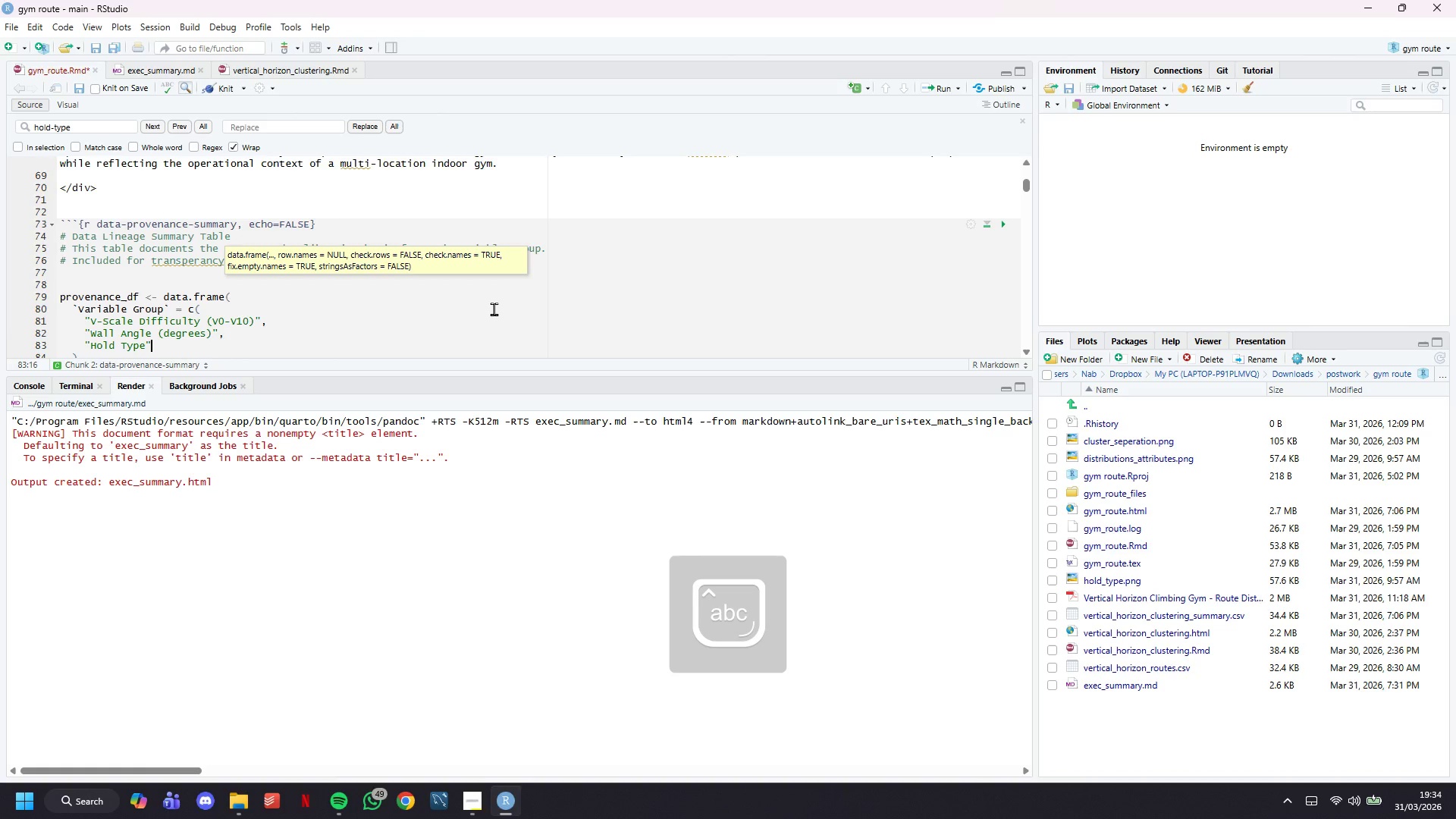 
key(ArrowRight)
 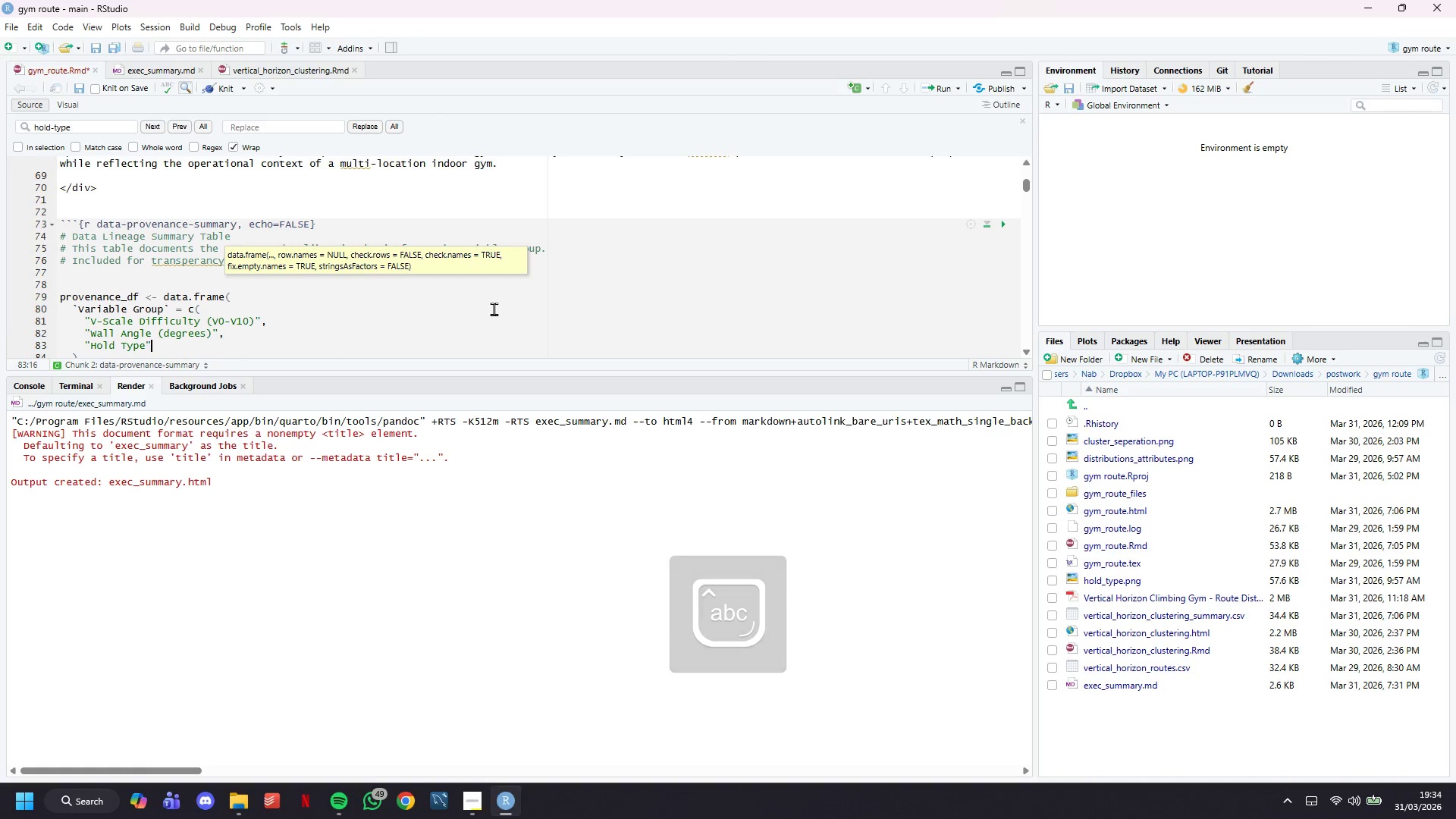 
key(Comma)
 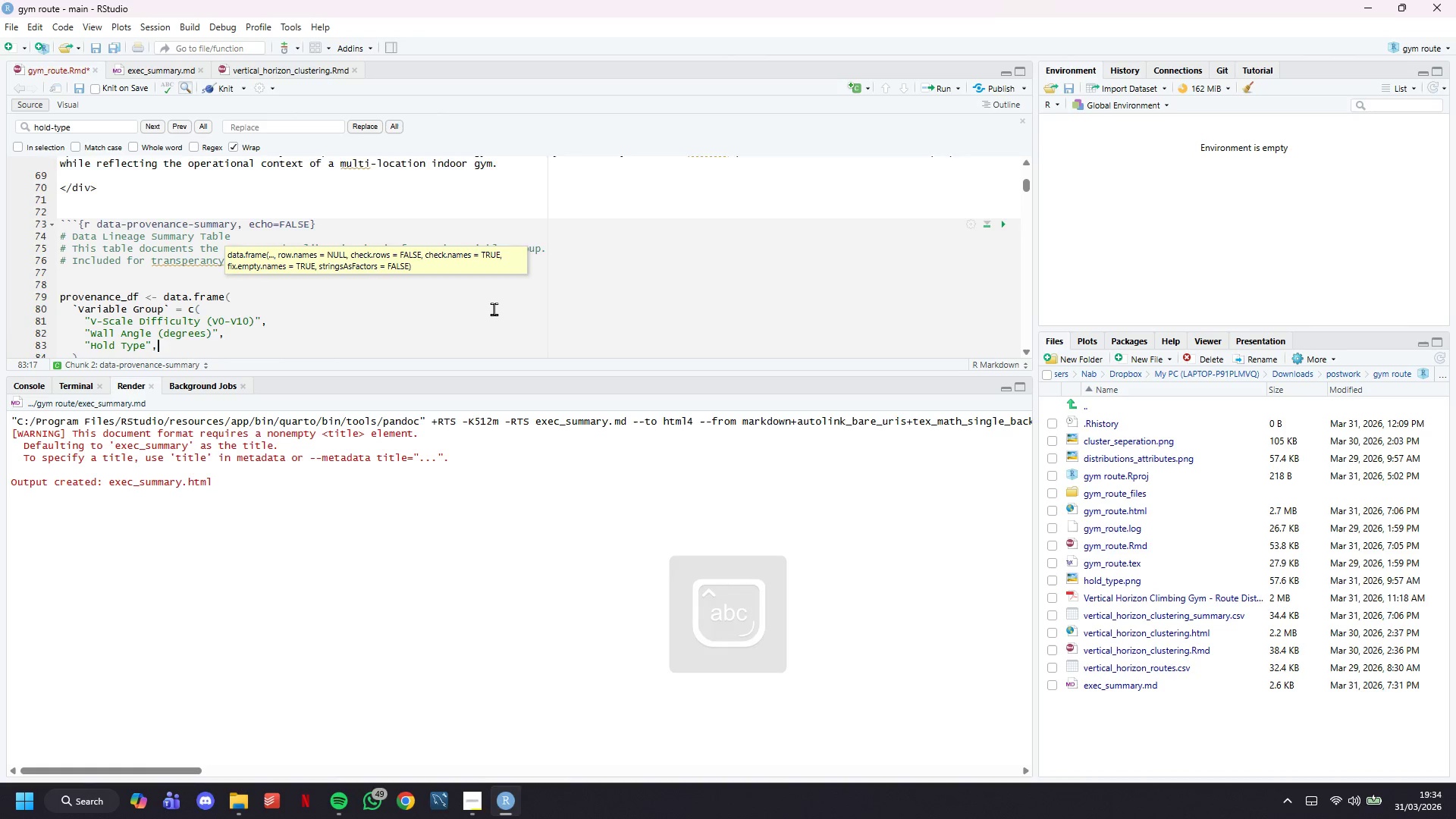 
key(Enter)
 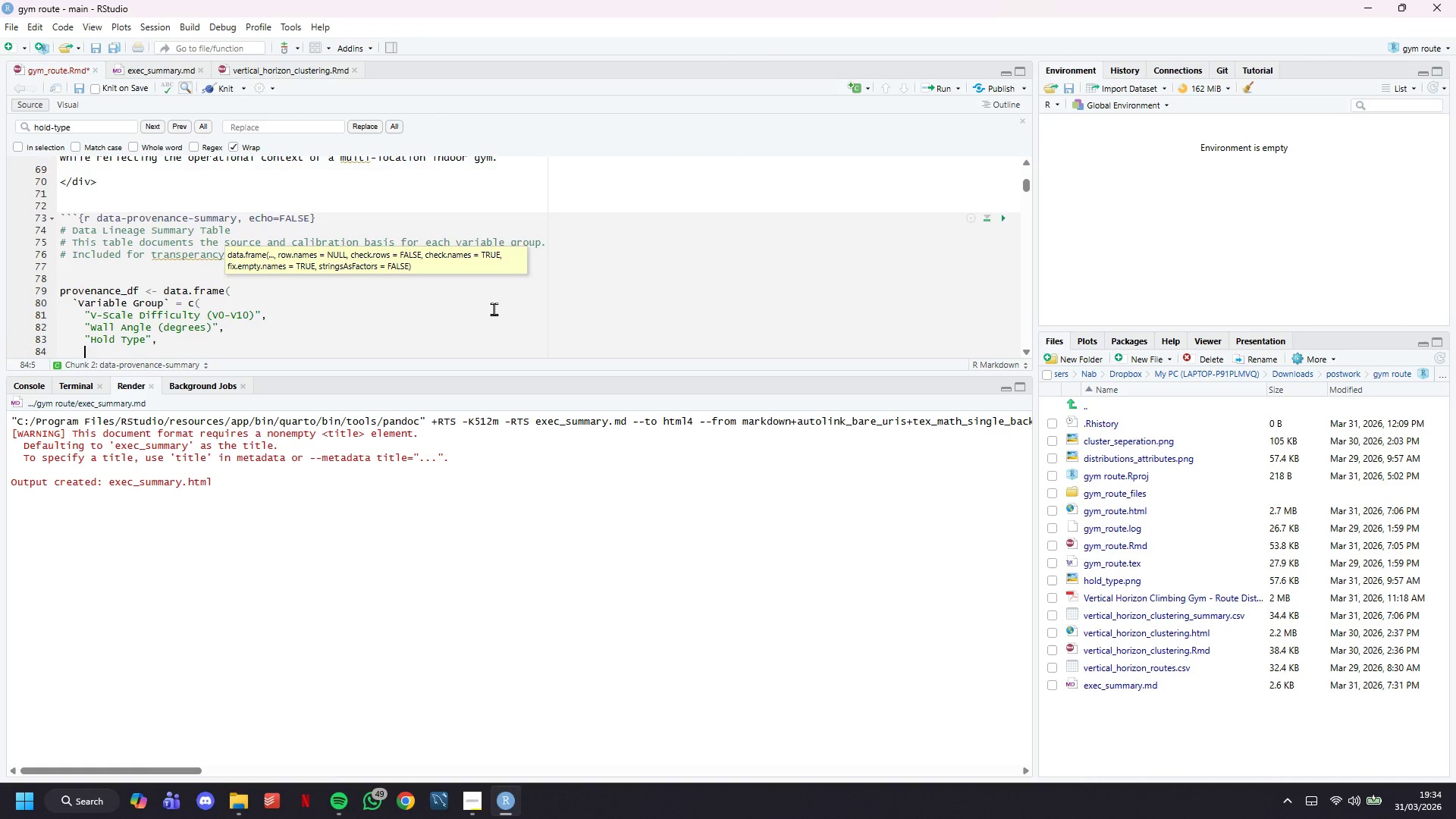 
scroll: coordinate [494, 309], scroll_direction: down, amount: 2.0
 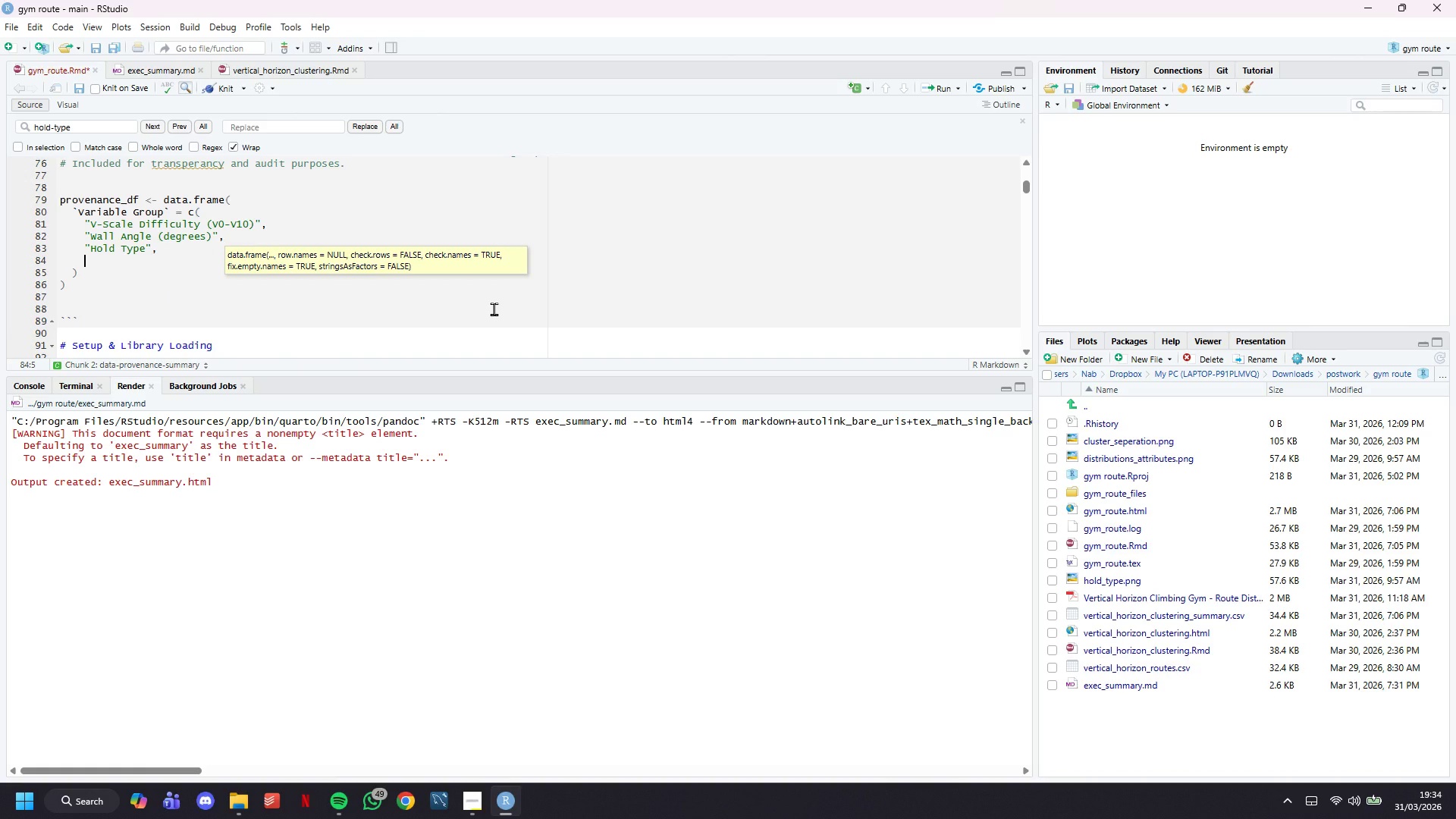 
type("Compeltion )
key(Backspace)
key(Backspace)
key(Backspace)
key(Backspace)
key(Backspace)
key(Backspace)
key(Backspace)
type(;e)
key(Backspace)
key(Backspace)
type(letion RA)
key(Backspace)
type(ate)
 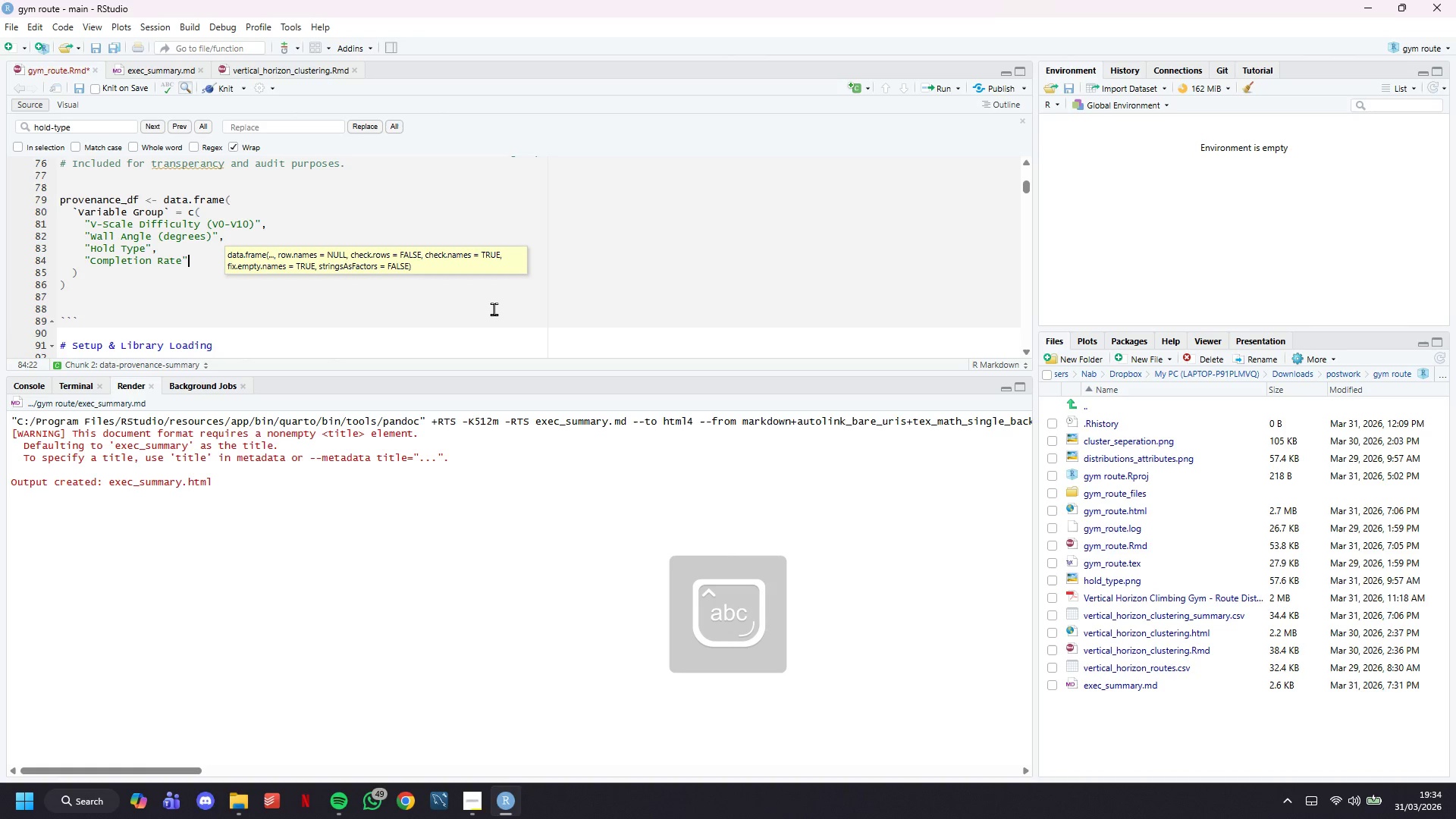 
key(ArrowRight)
 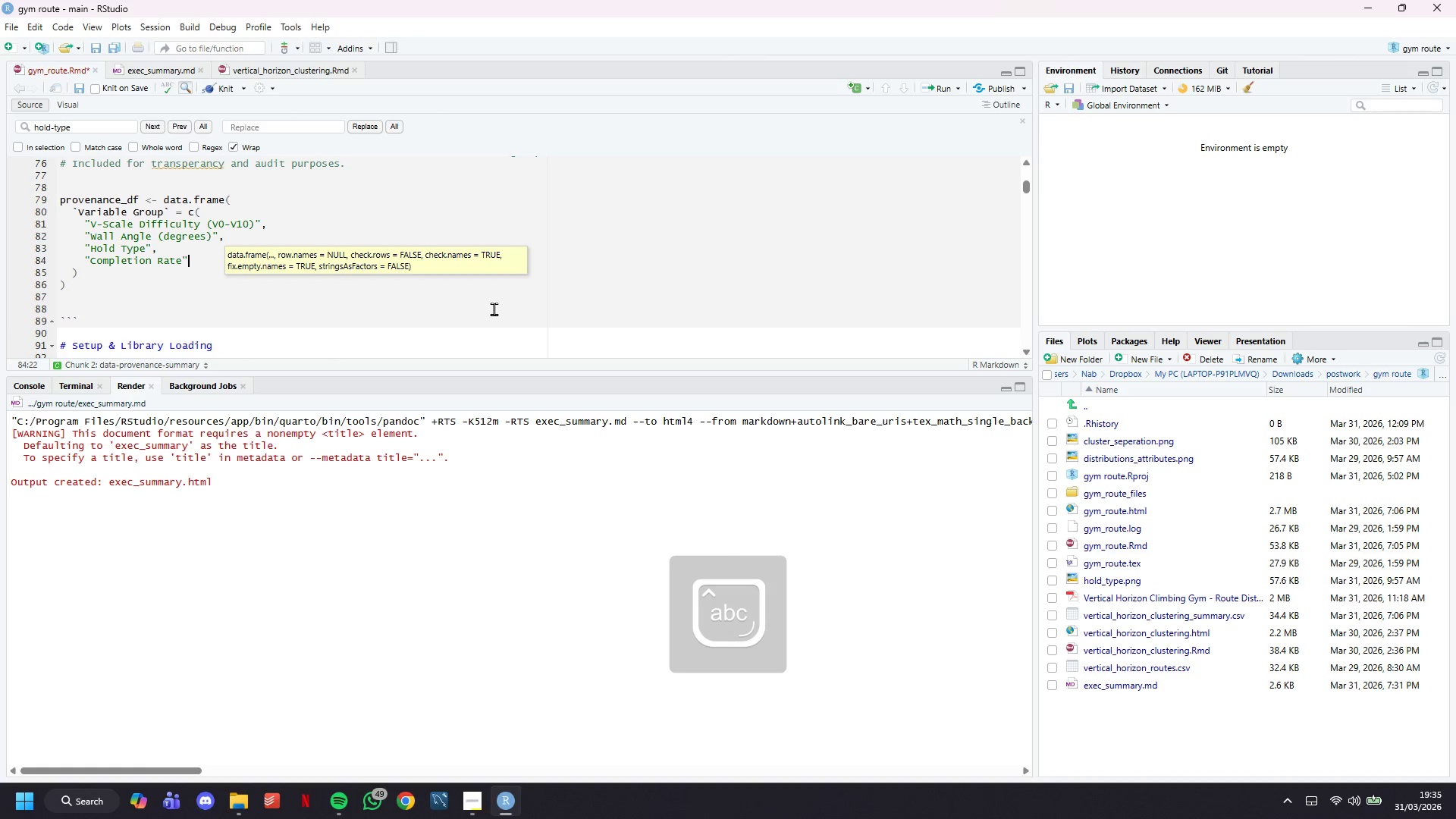 
key(Comma)
 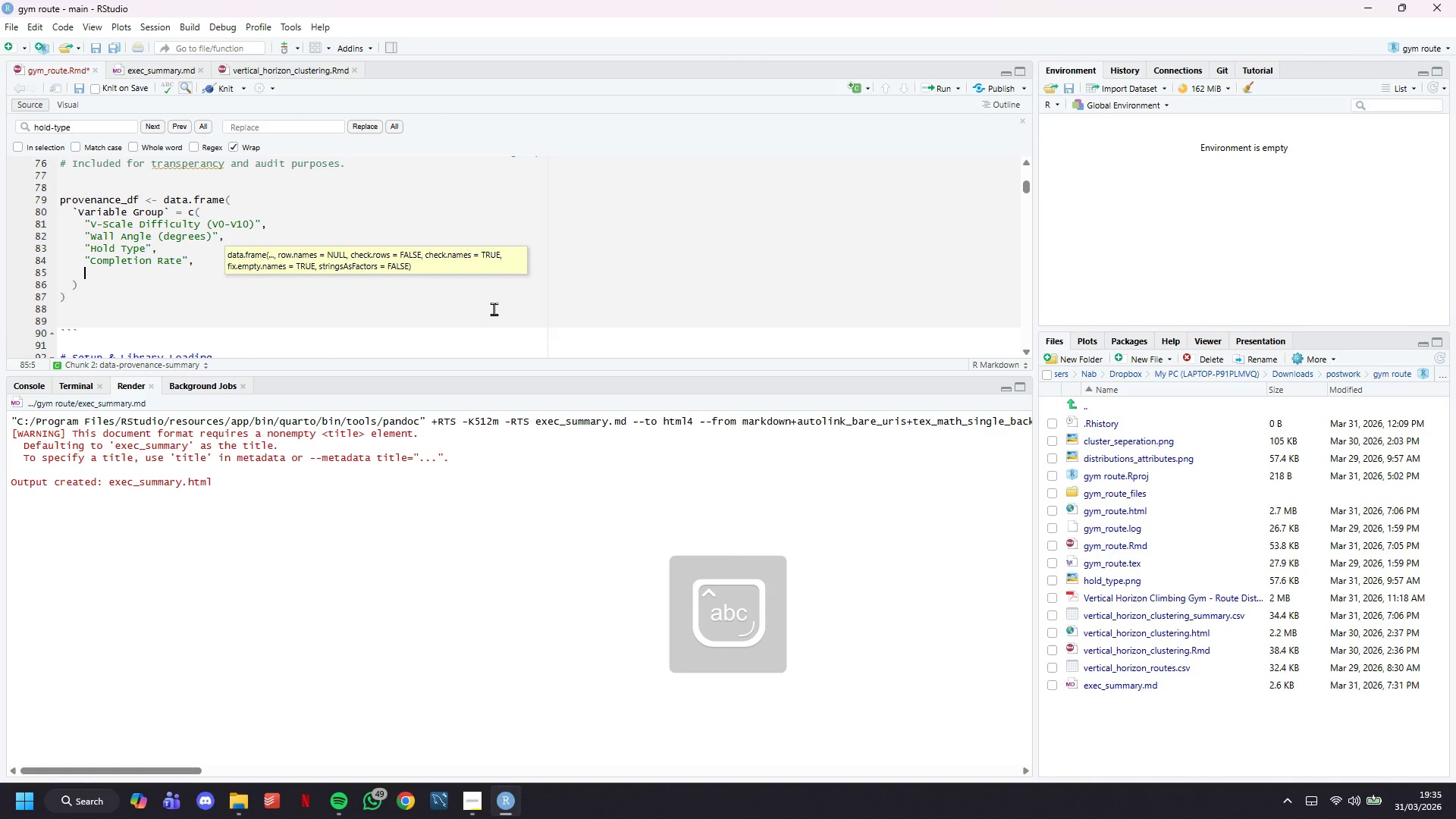 
key(Enter)
 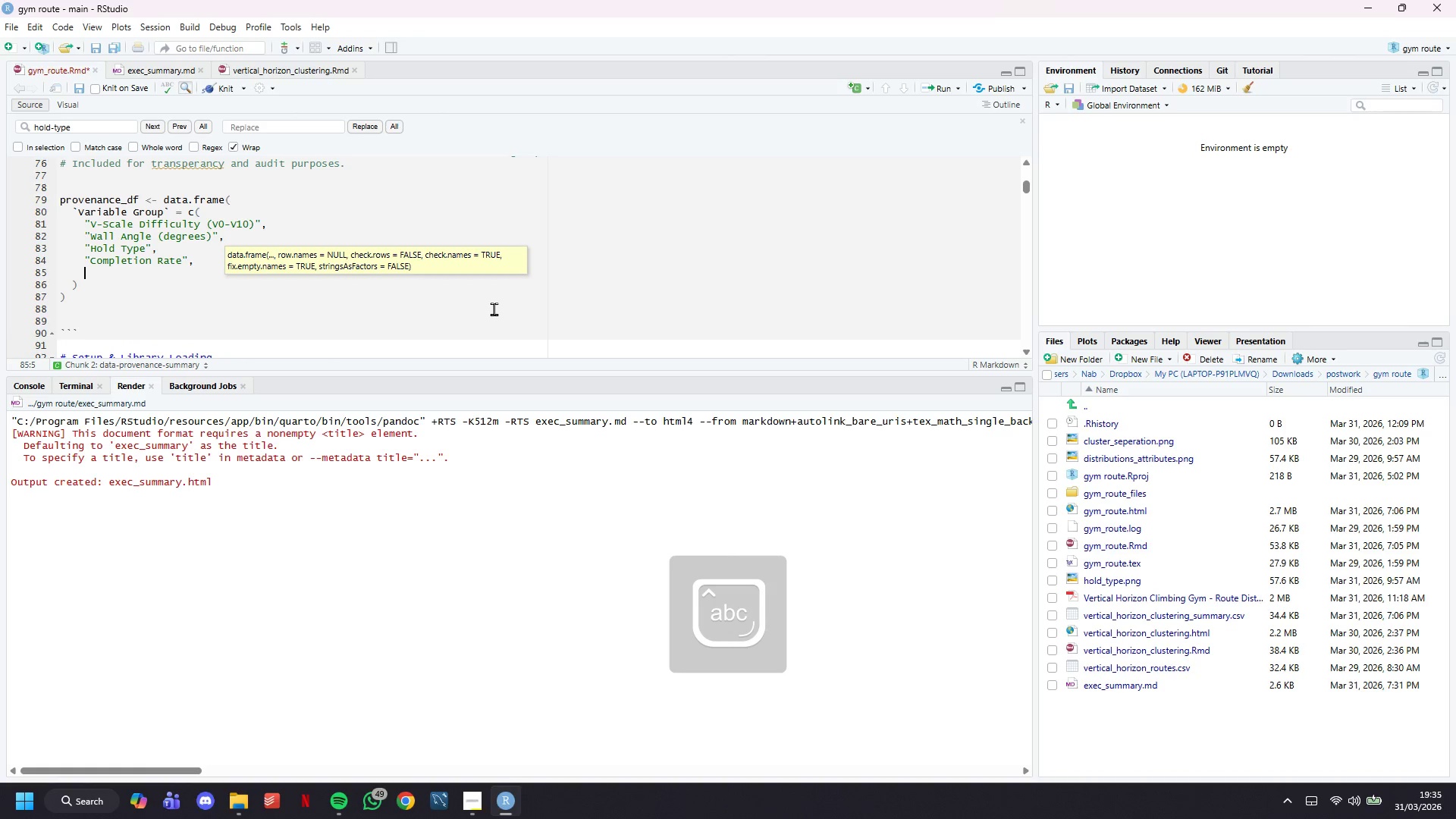 
type("Weekly Attempts / Unique Climbera)
 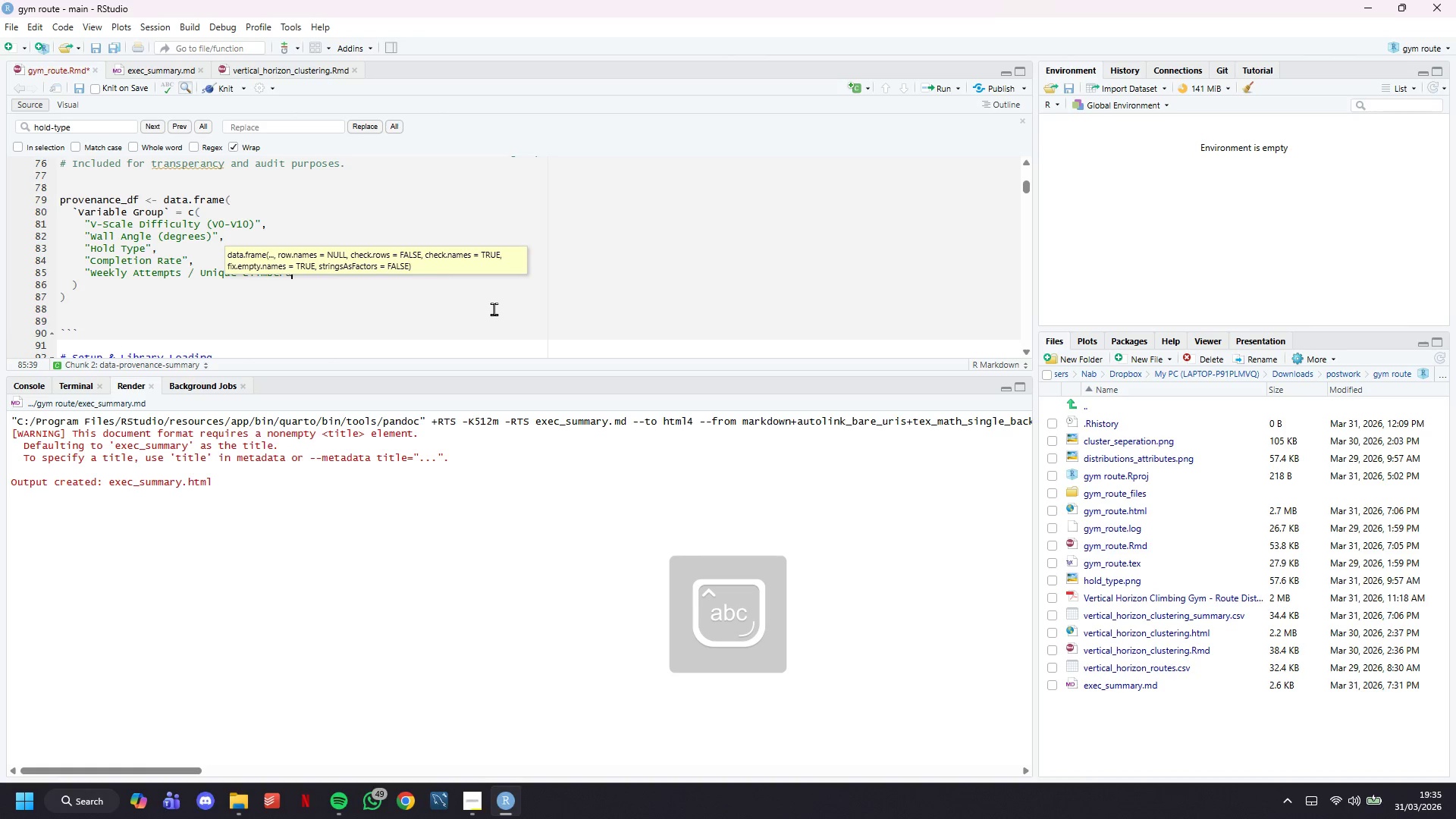 
key(ArrowRight)
 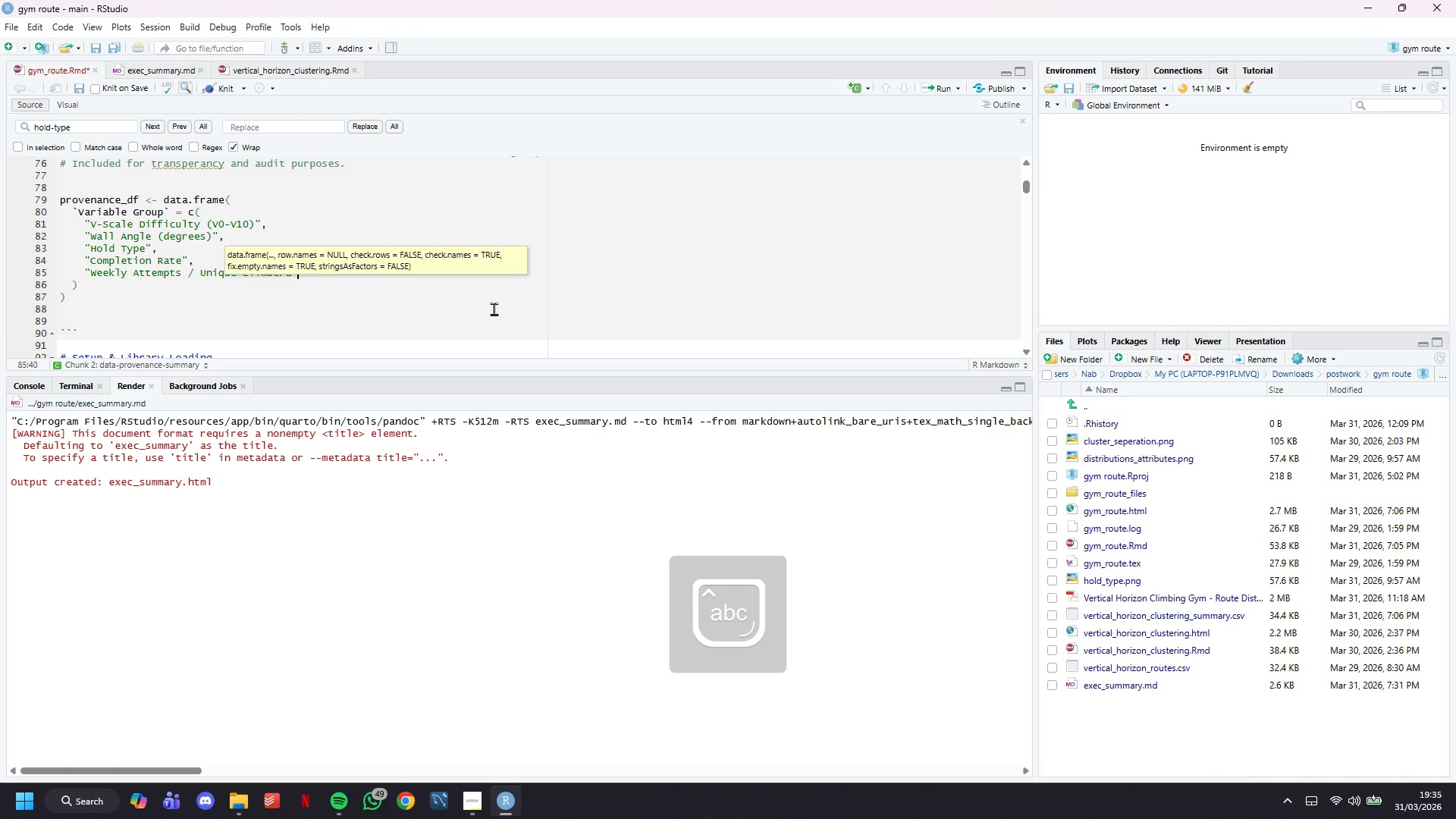 
key(Comma)
 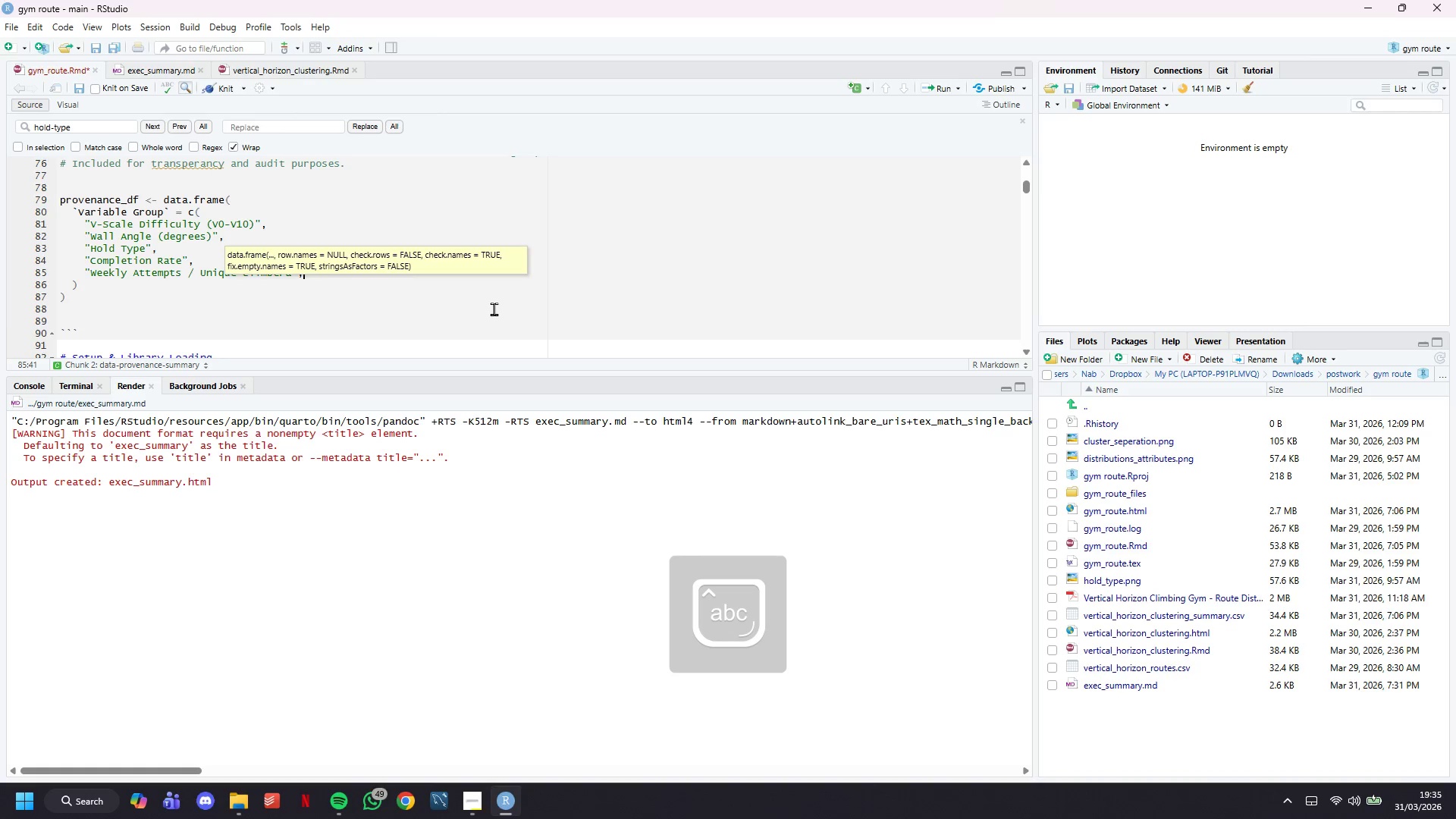 
key(Enter)
 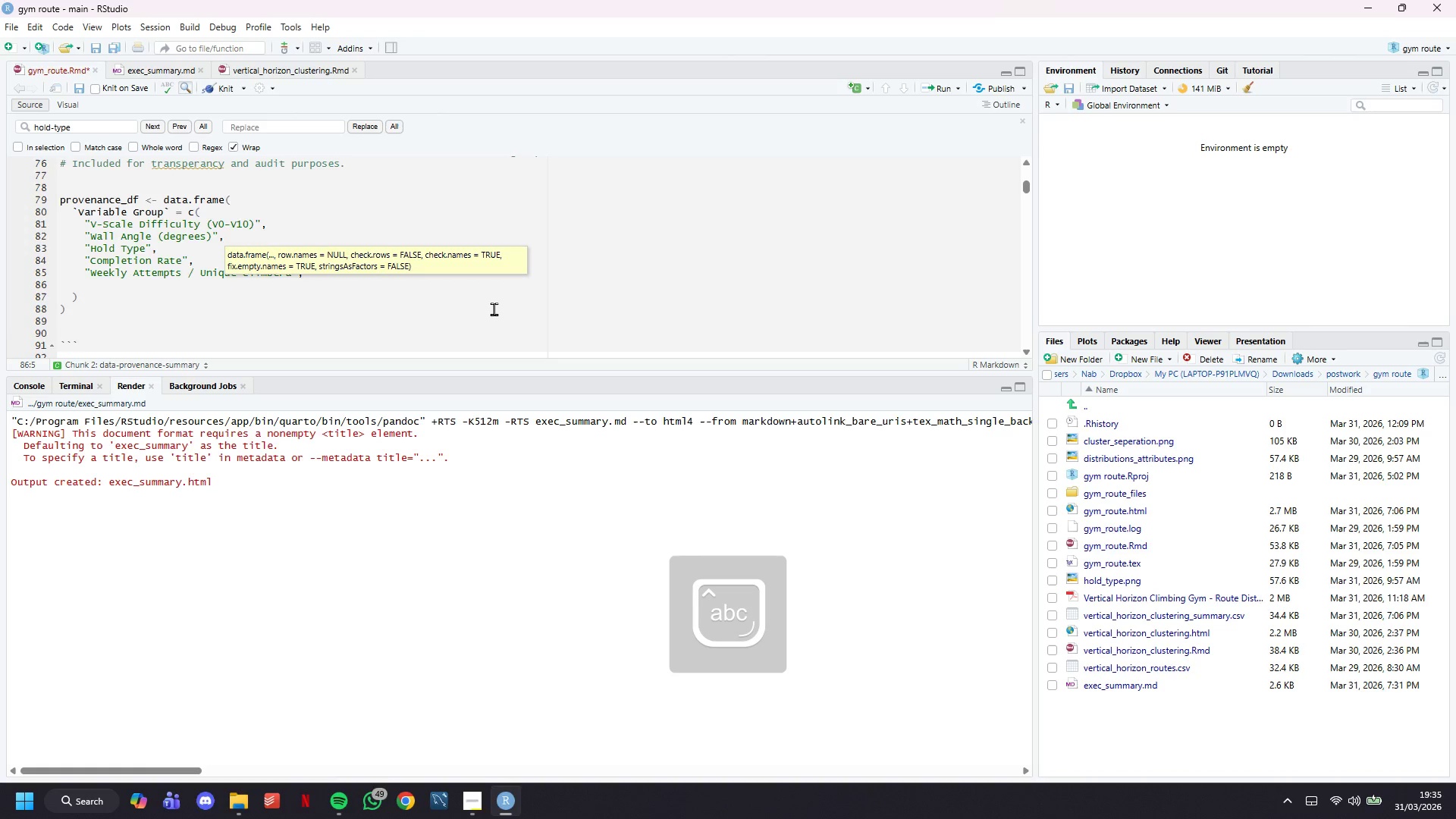 
scroll: coordinate [494, 309], scroll_direction: up, amount: 1.0
 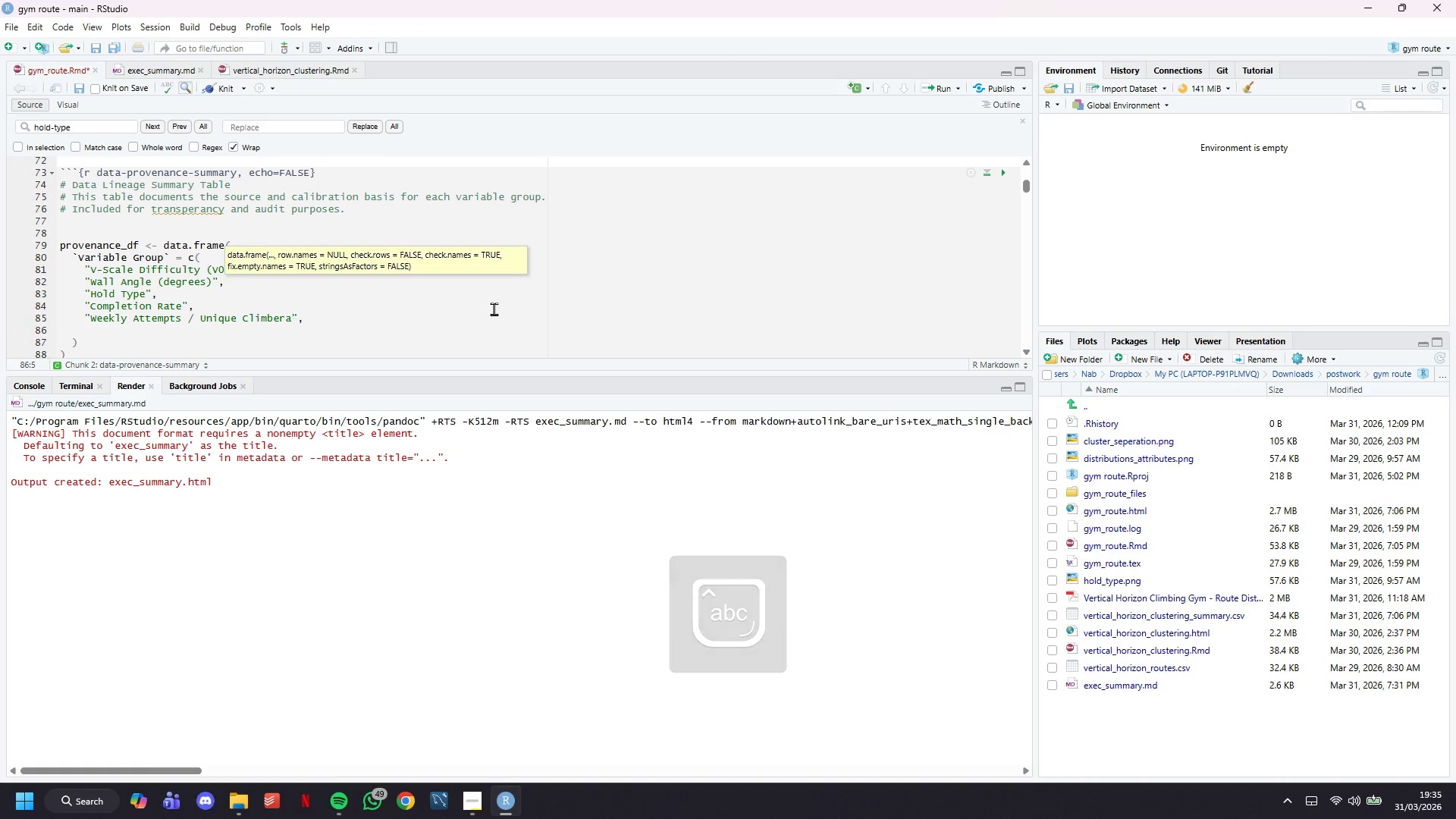 
key(ArrowLeft)
 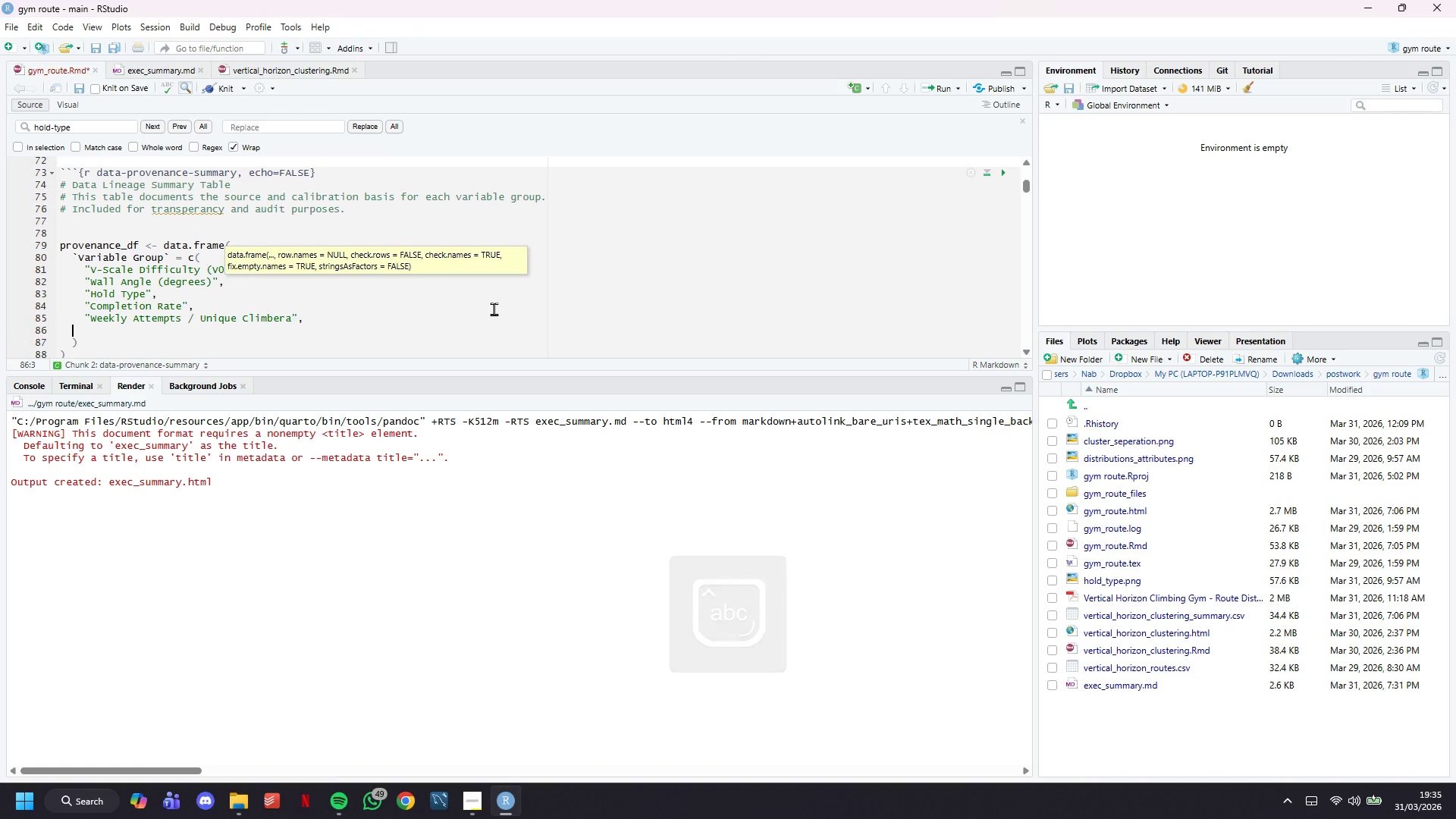 
key(ArrowLeft)
 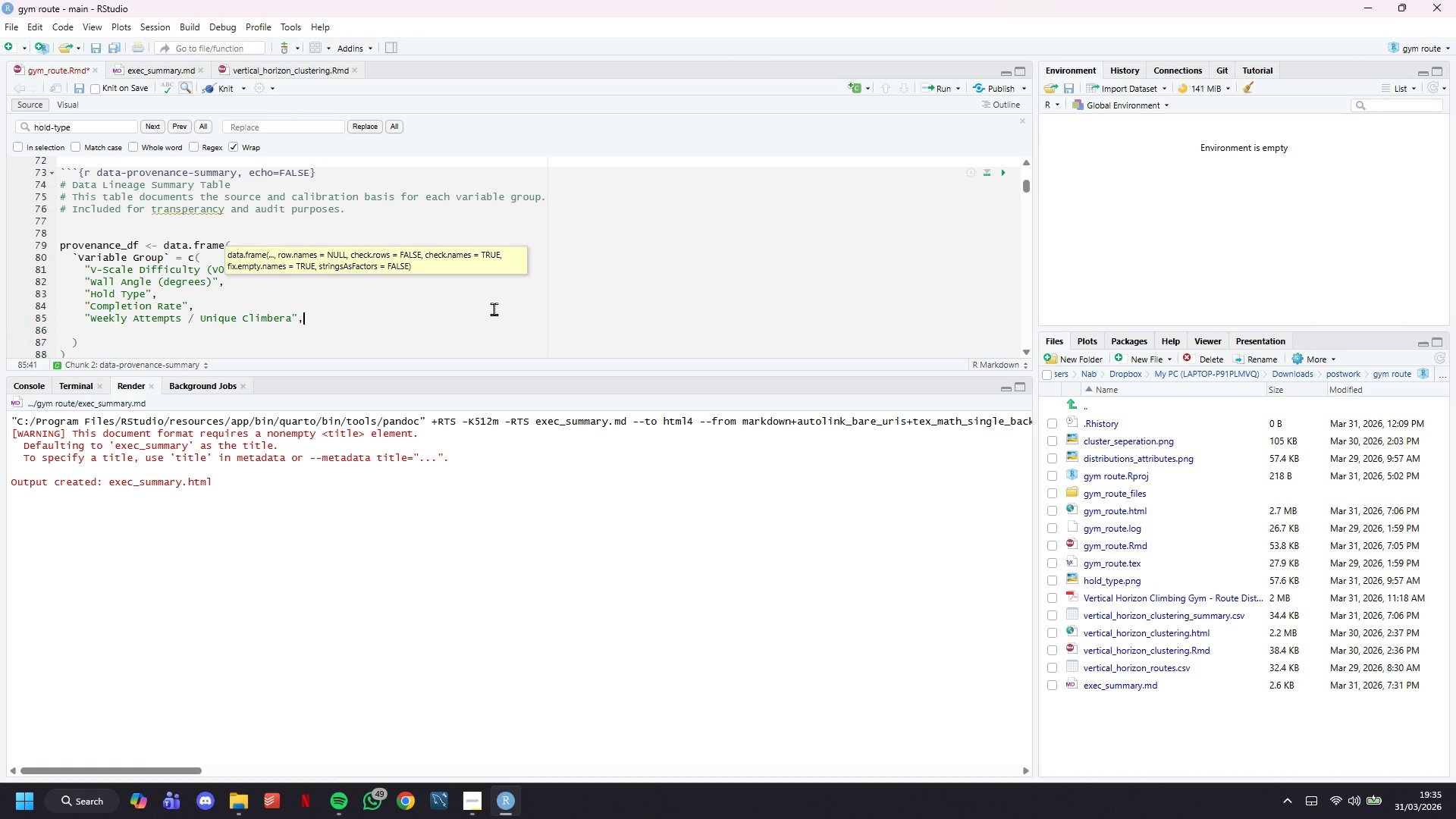 
key(ArrowLeft)
 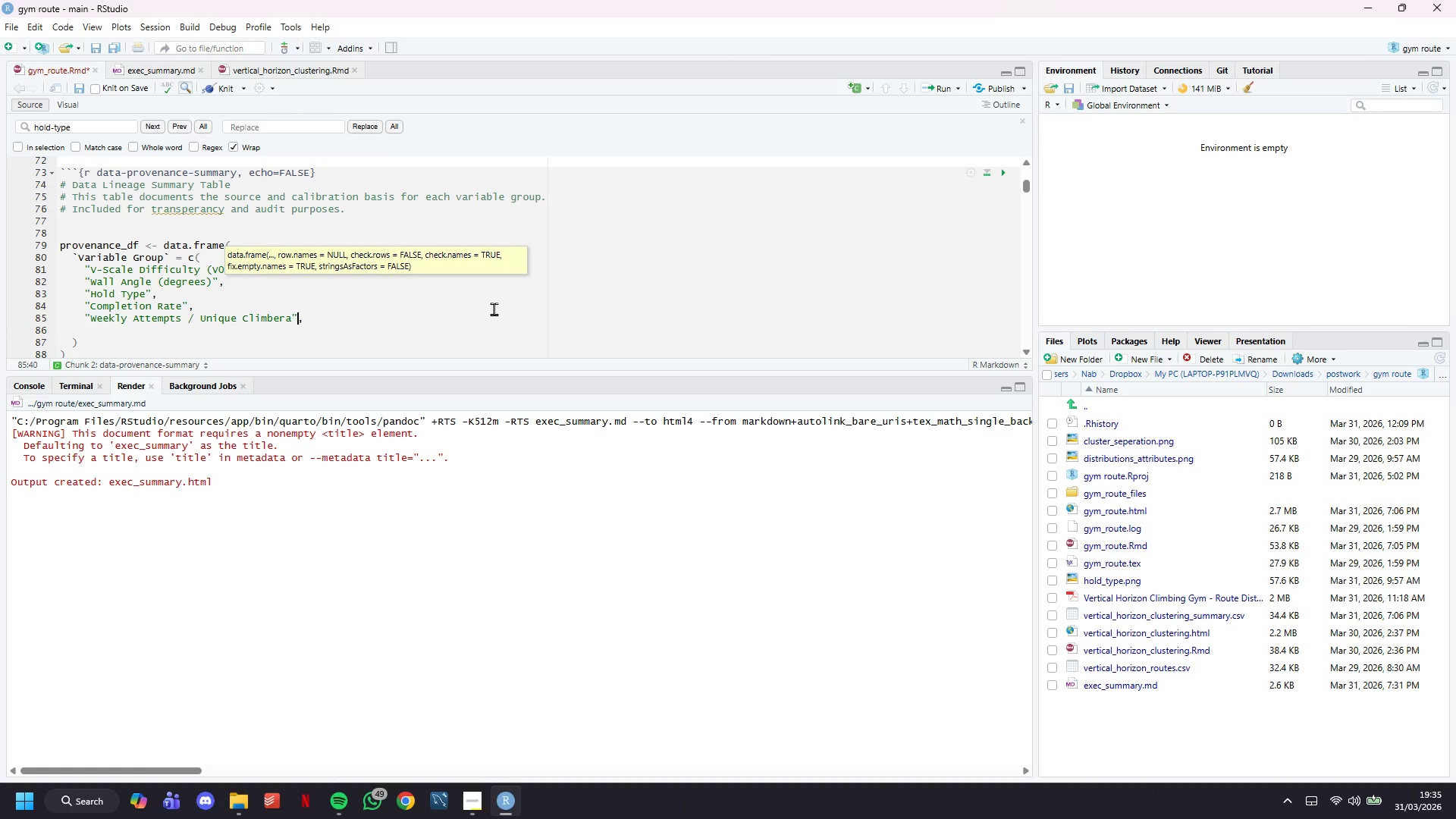 
key(ArrowLeft)
 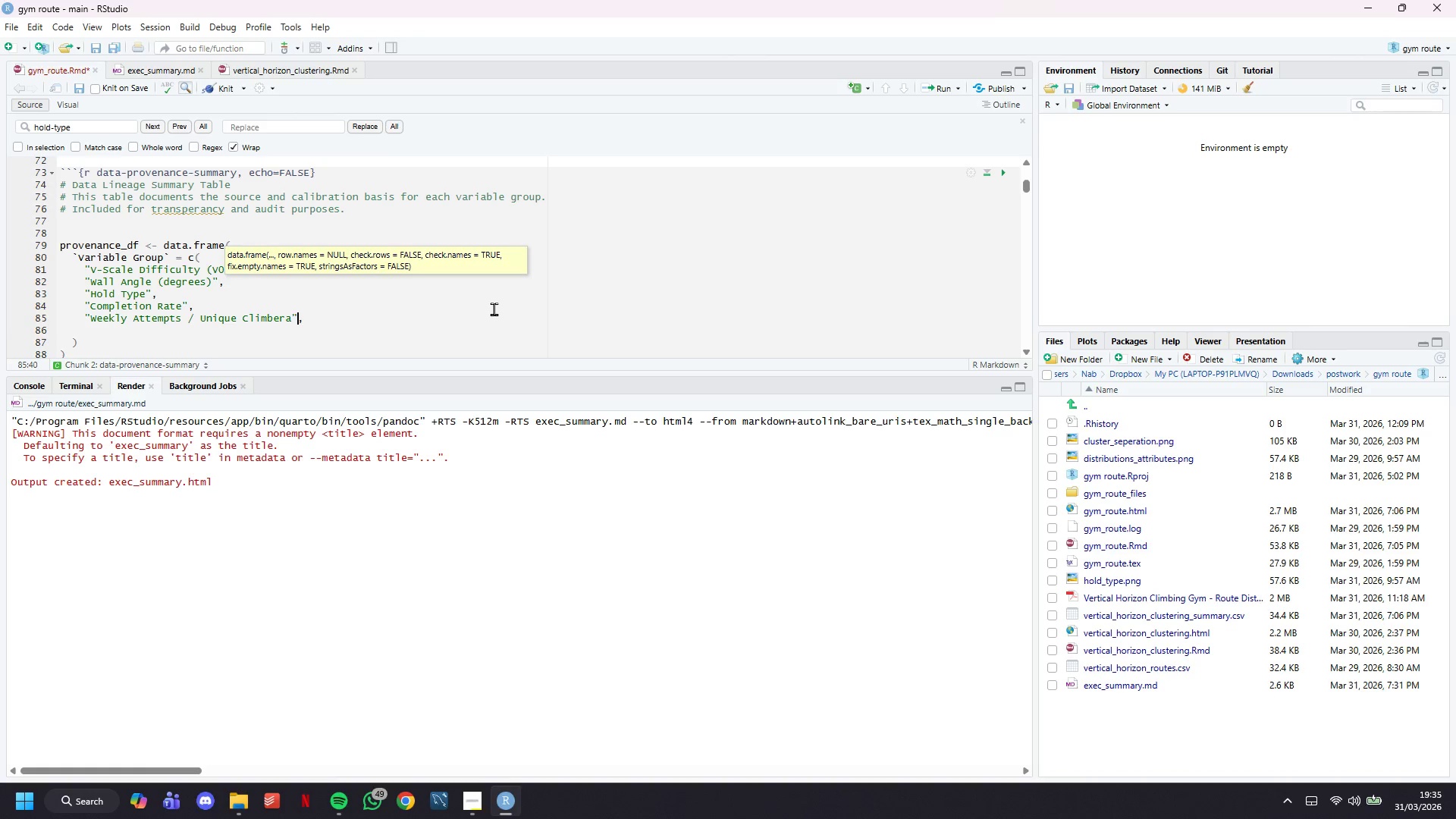 
key(ArrowLeft)
 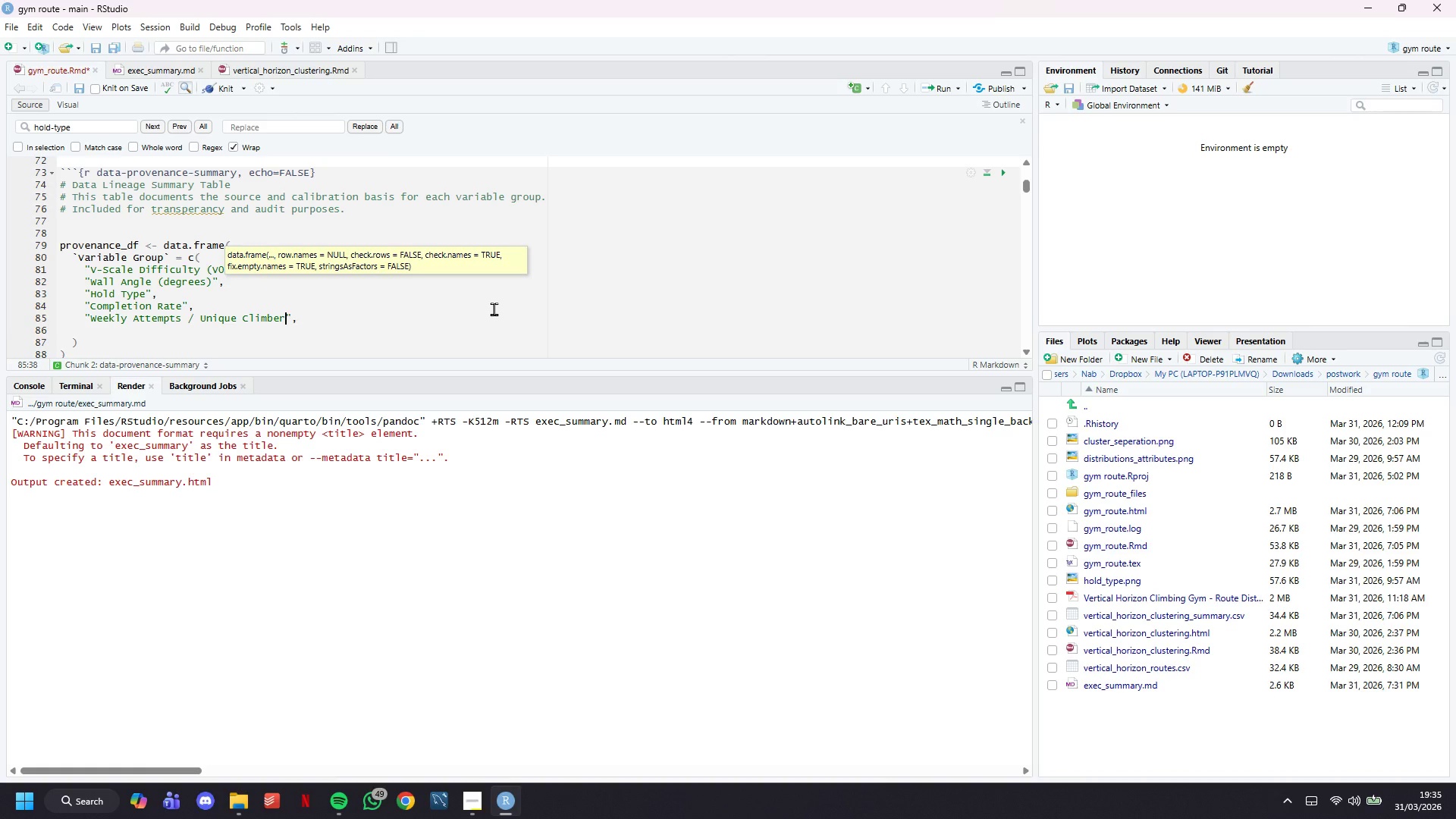 
key(Backspace)
 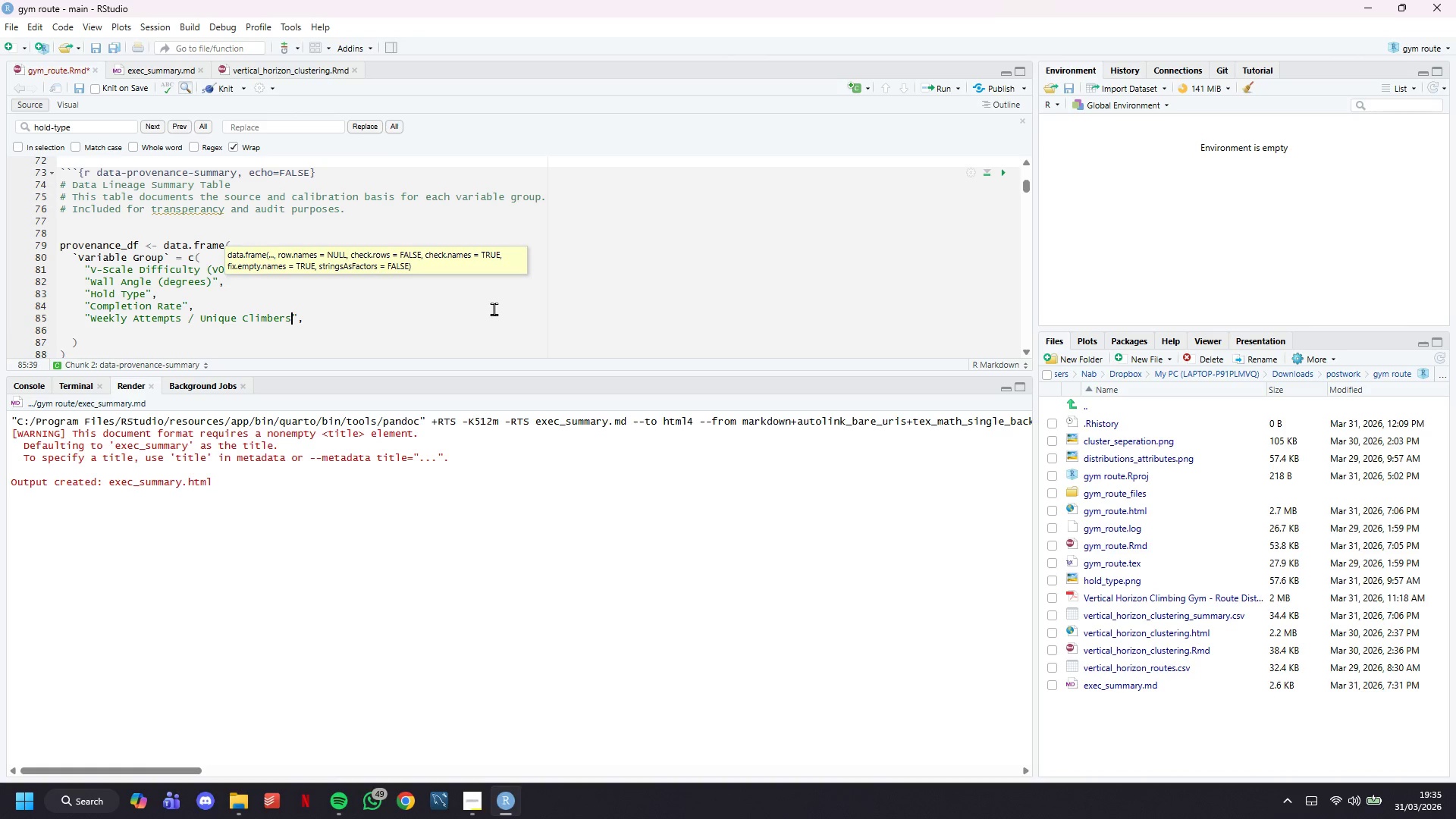 
key(S)
 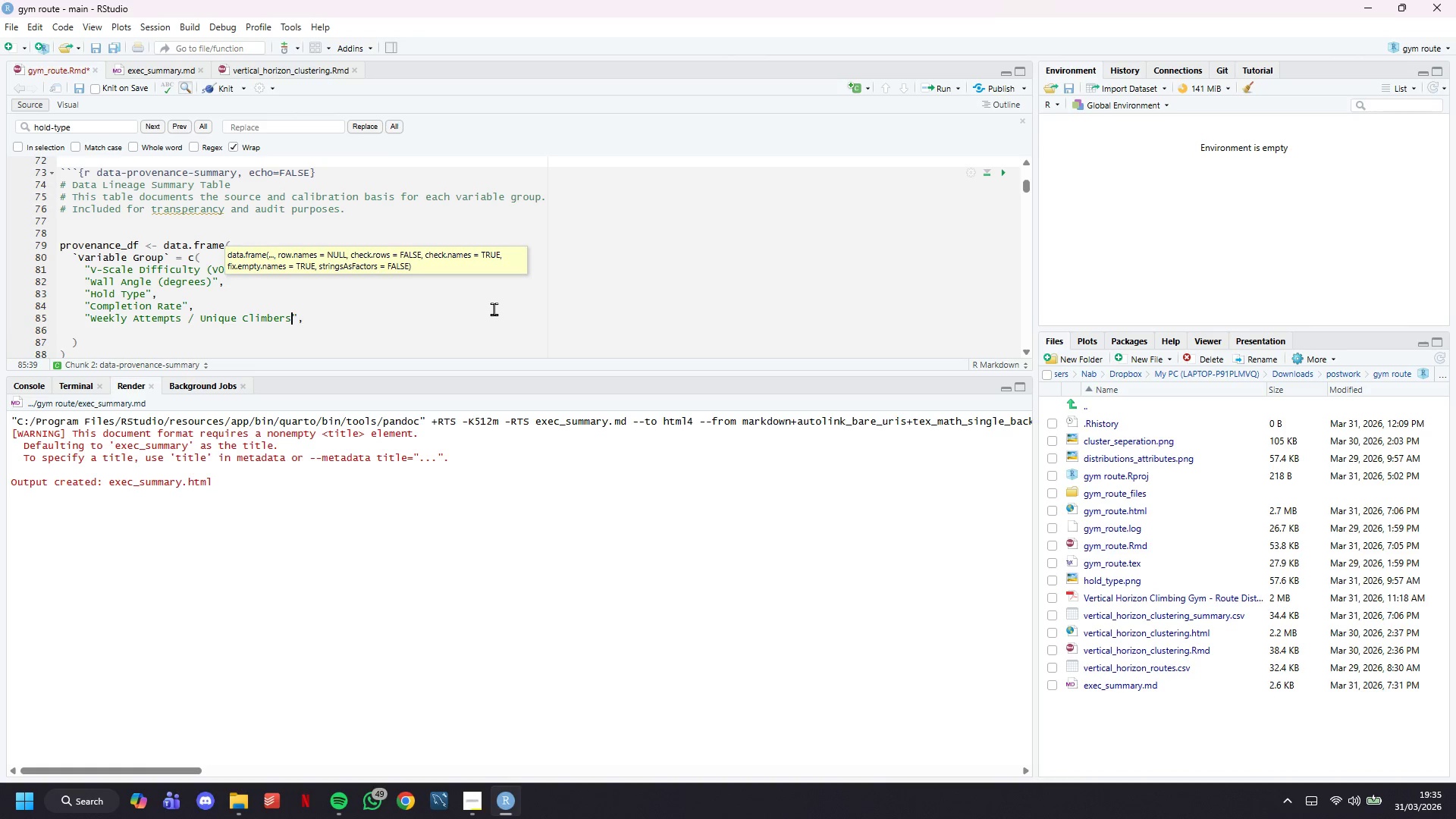 
key(ArrowDown)
 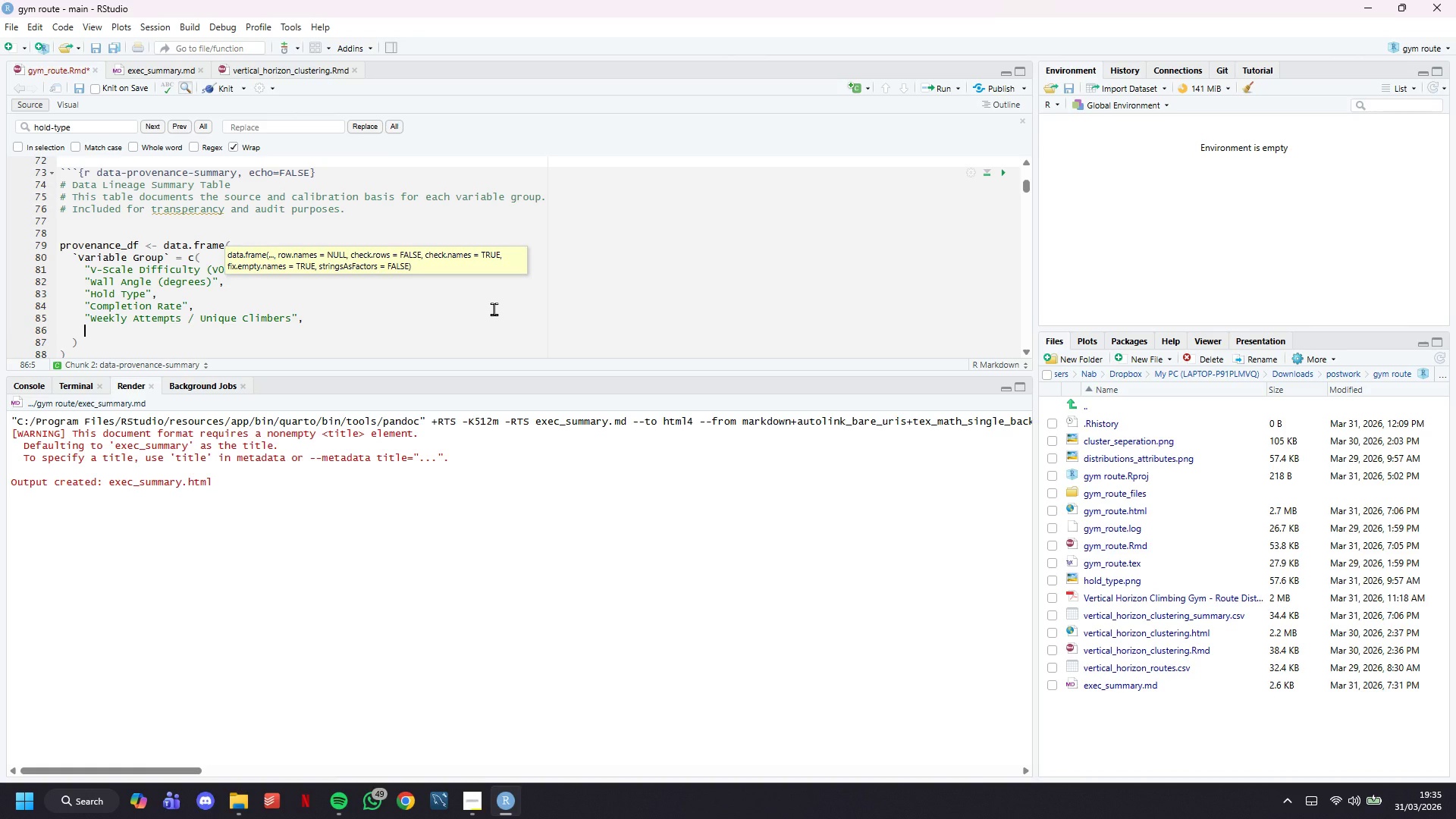 
type("Dy)
key(Backspace)
type(ays Since Reset)
 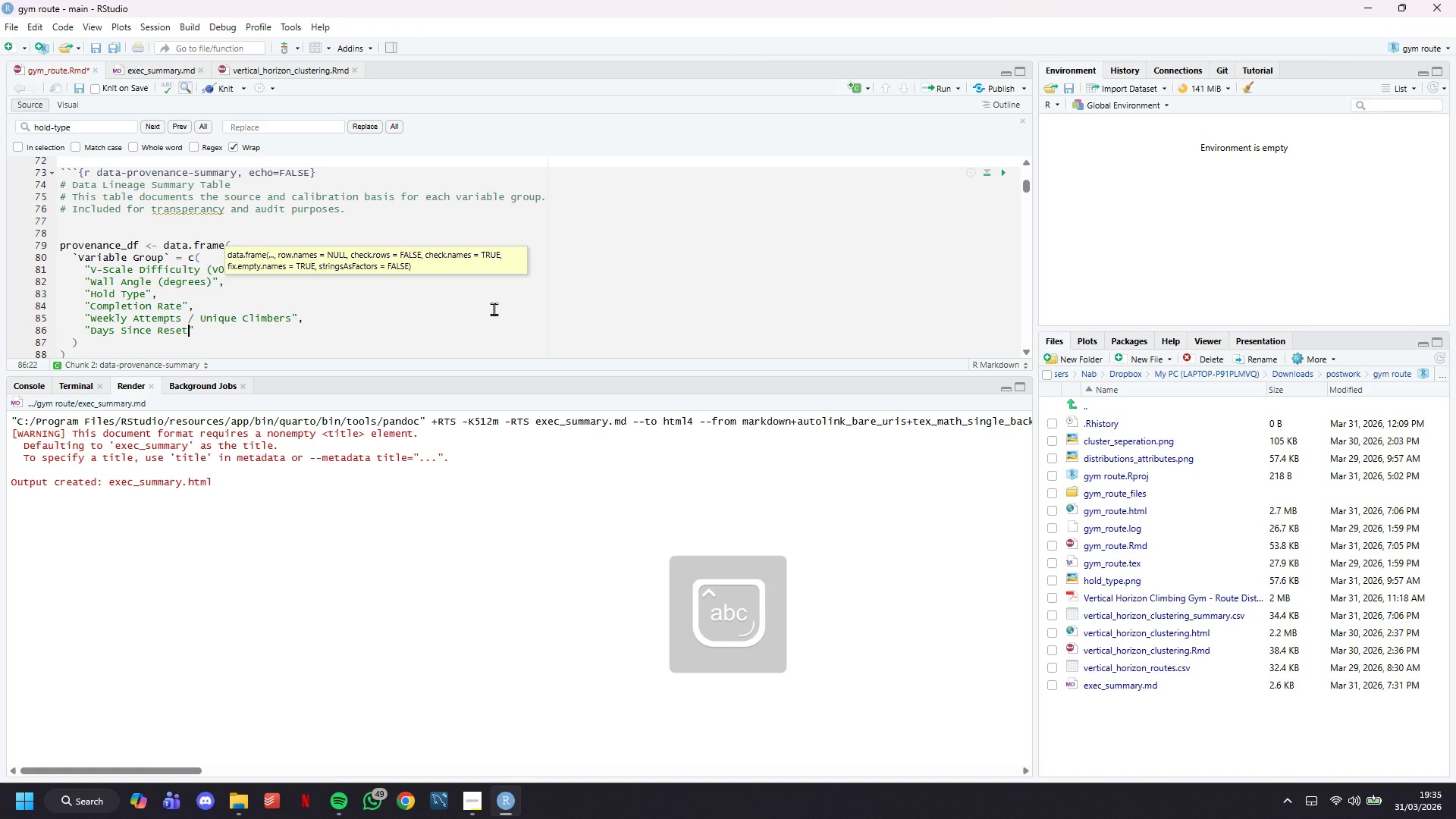 
key(ArrowRight)
 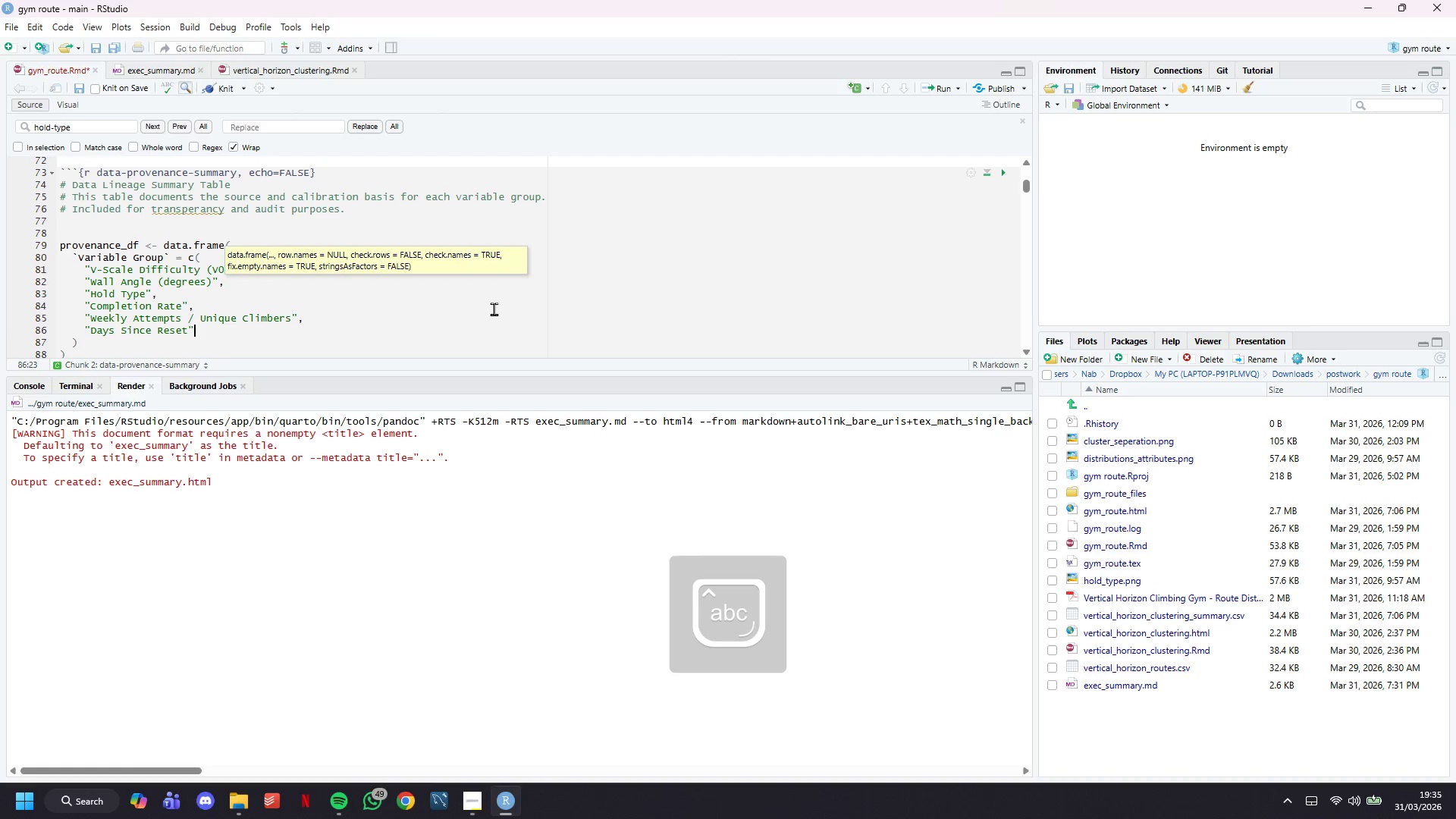 
key(Comma)
 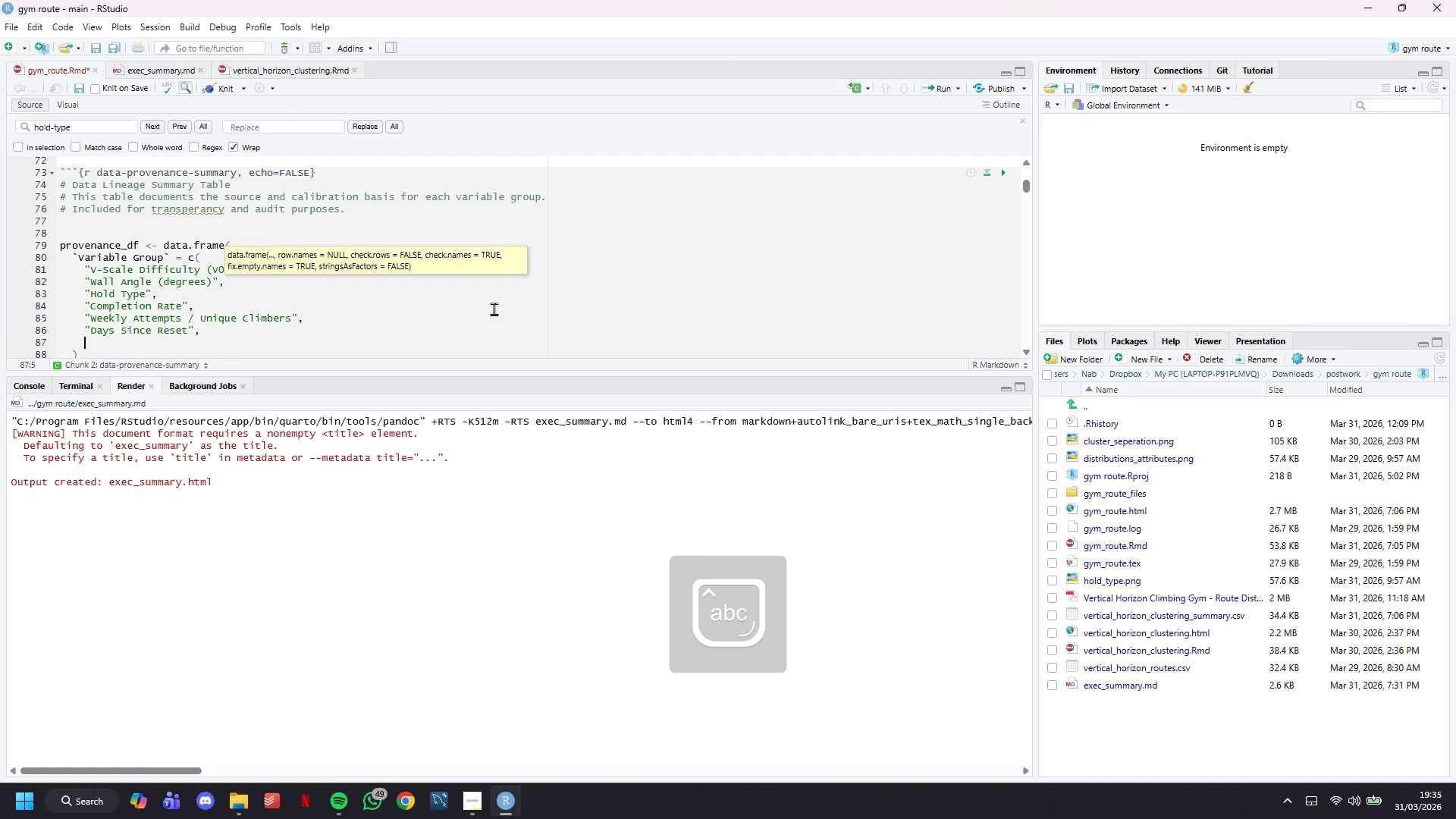 
key(Enter)
 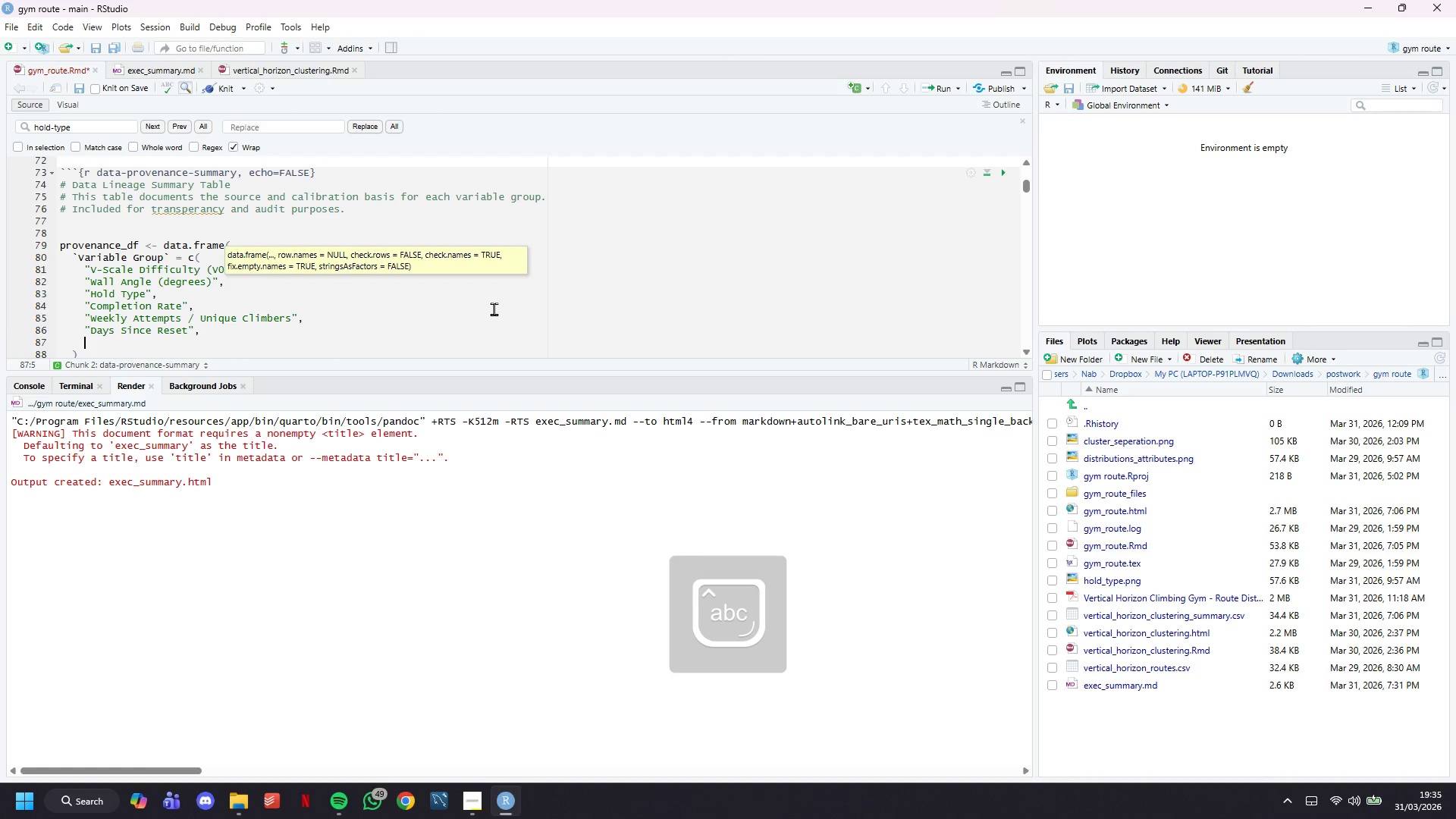 
type("Member Rating (1-5))
 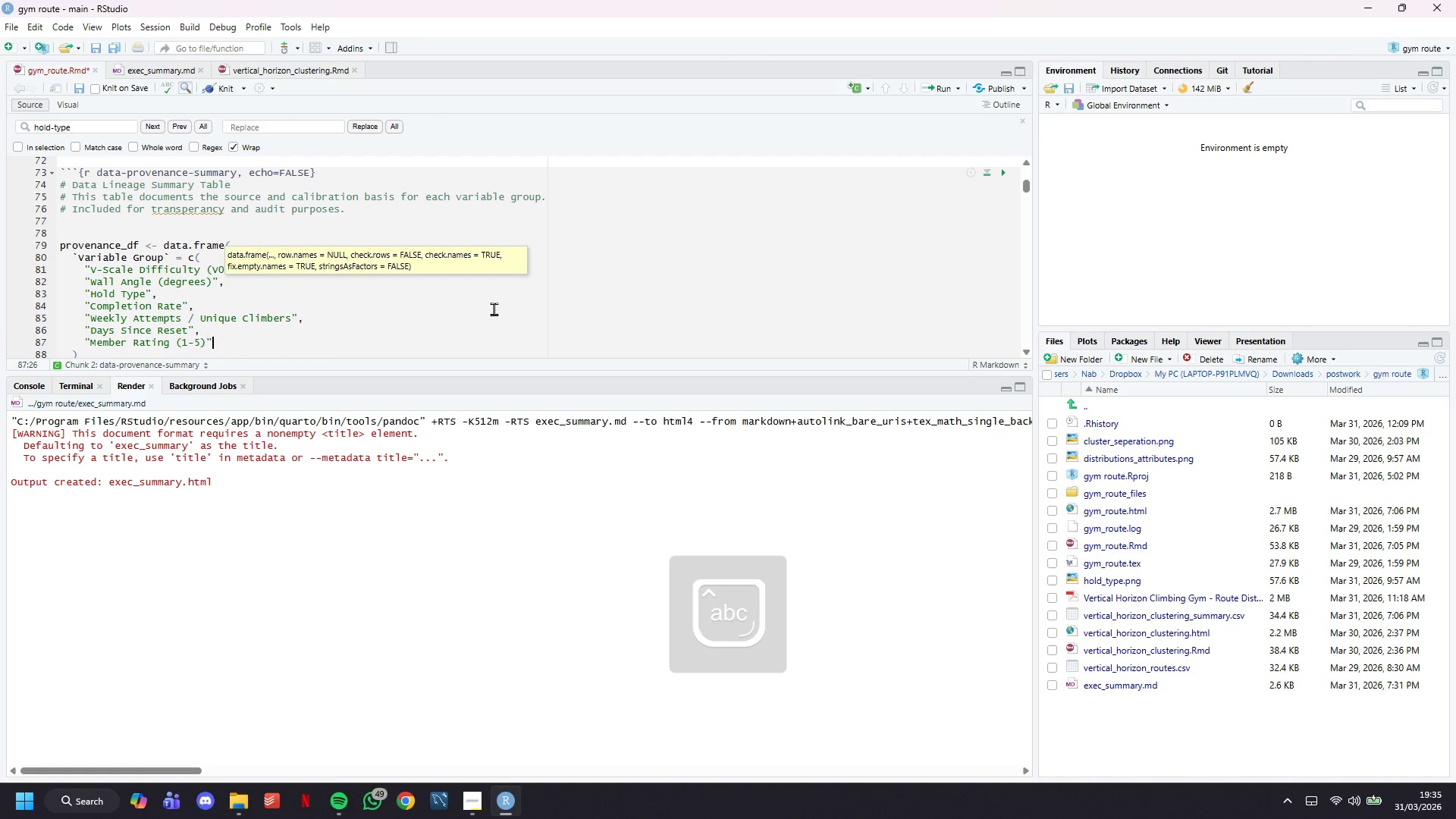 
 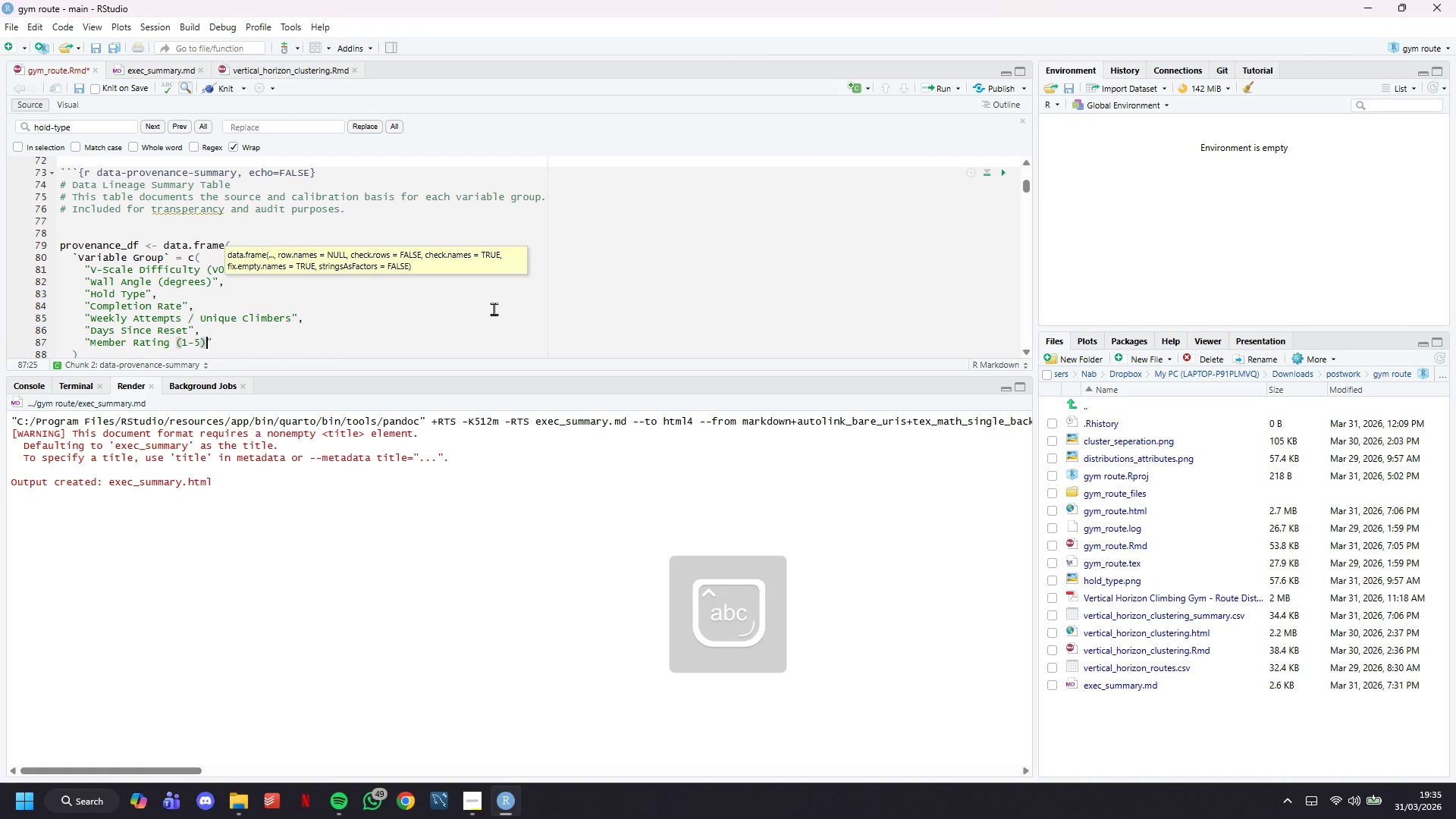 
key(ArrowRight)
 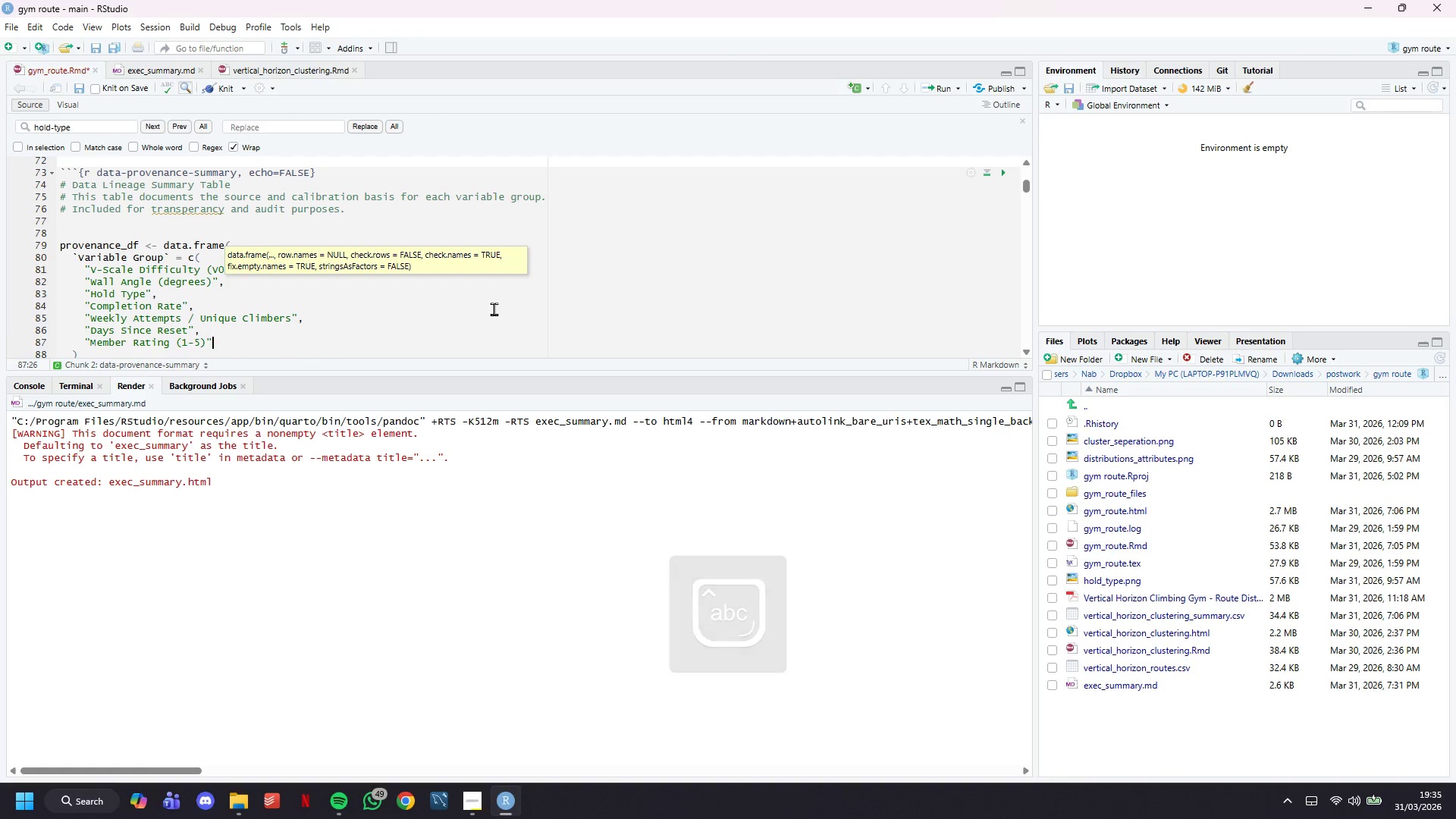 
key(Comma)
 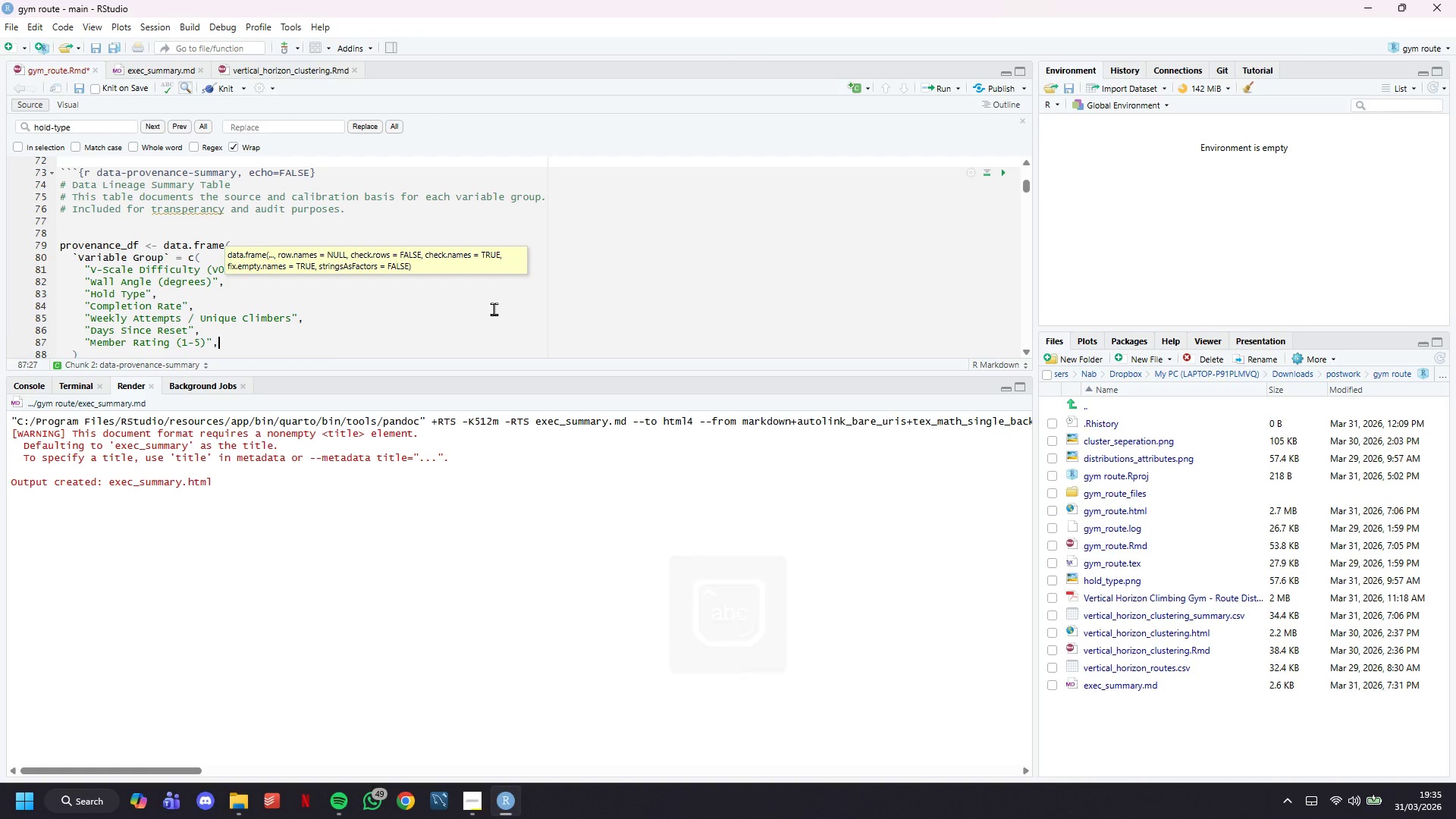 
key(Enter)
 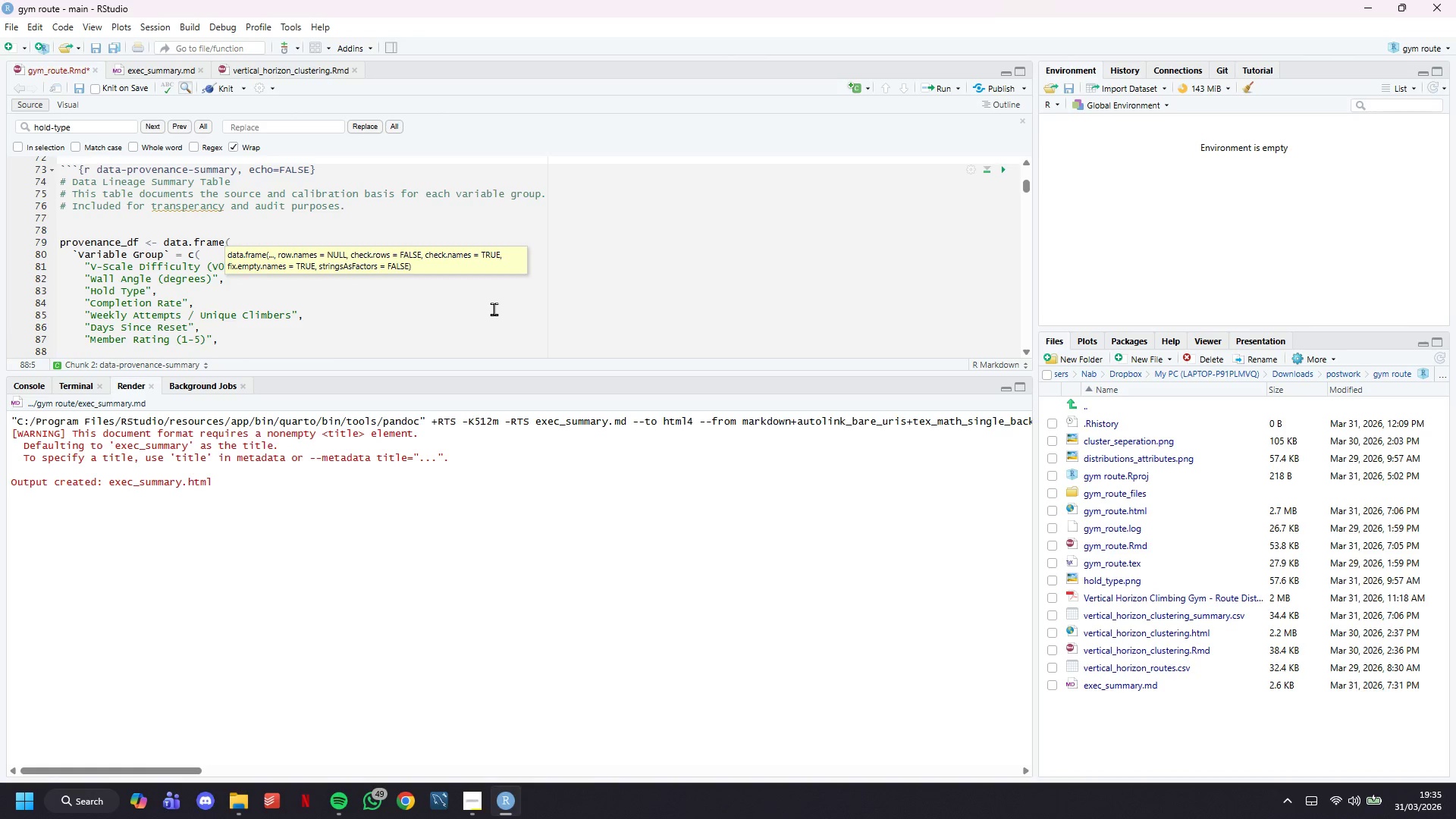 
type("Safety Incidents)
 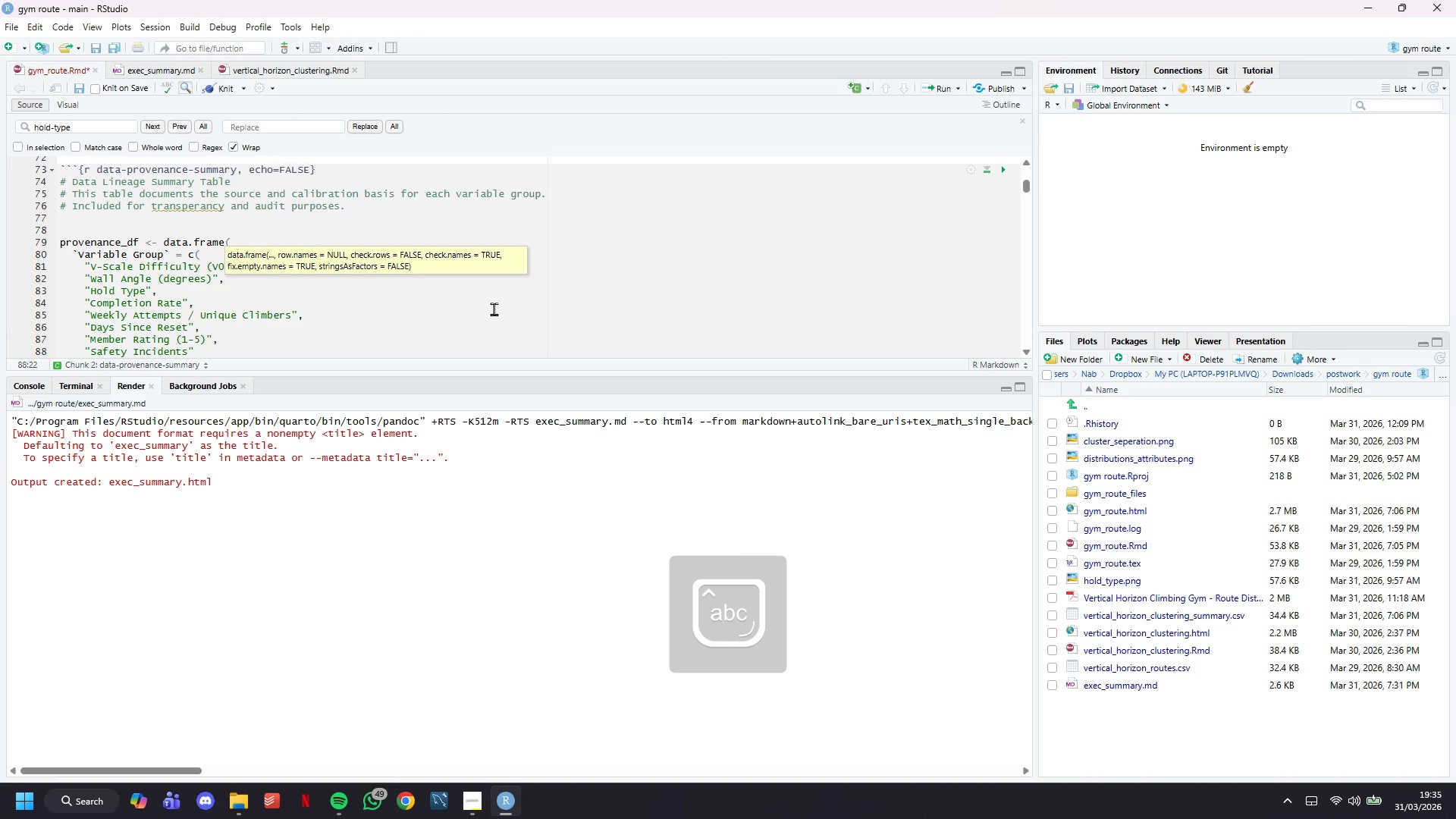 
key(ArrowRight)
 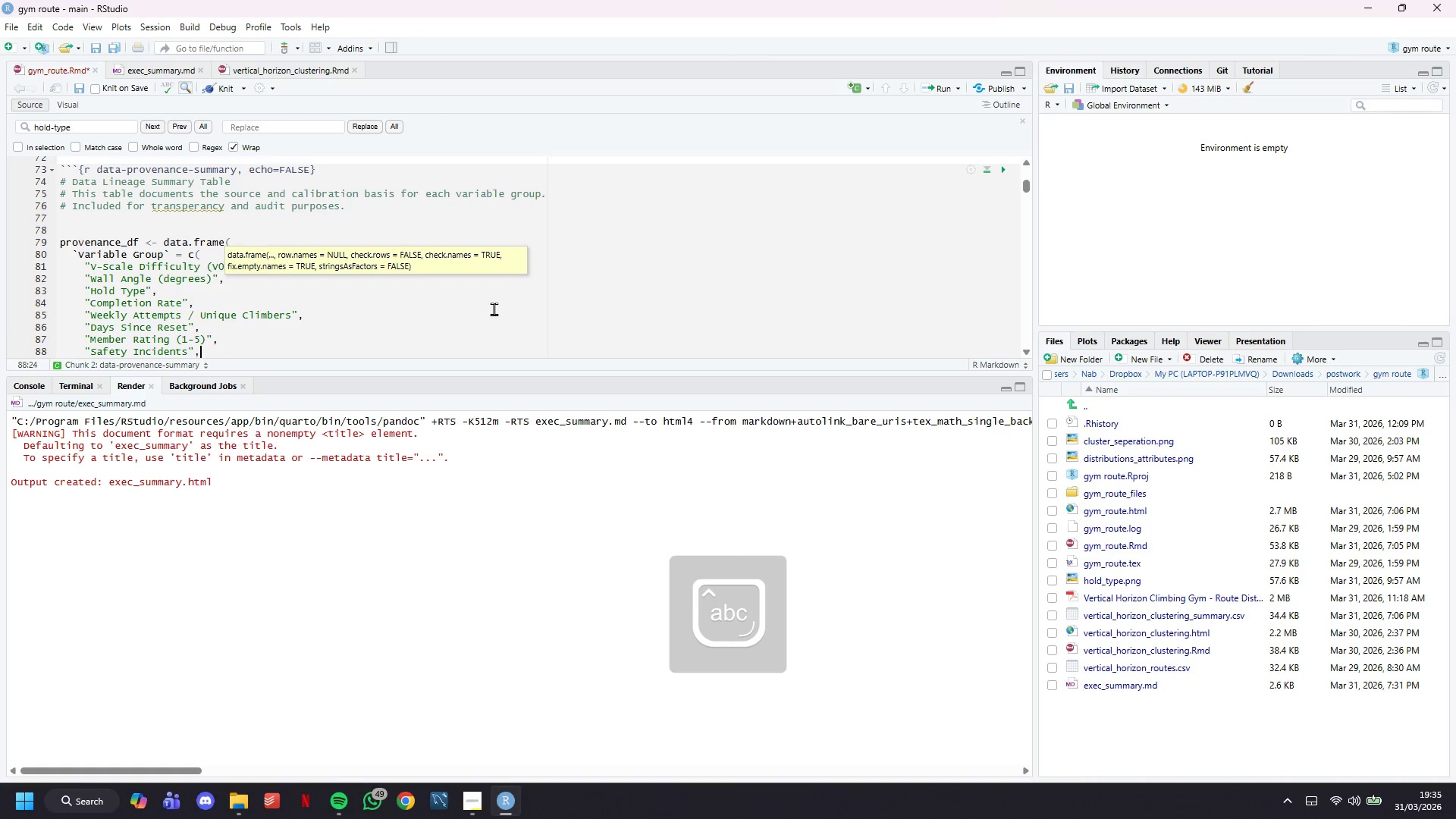 
key(Comma)
 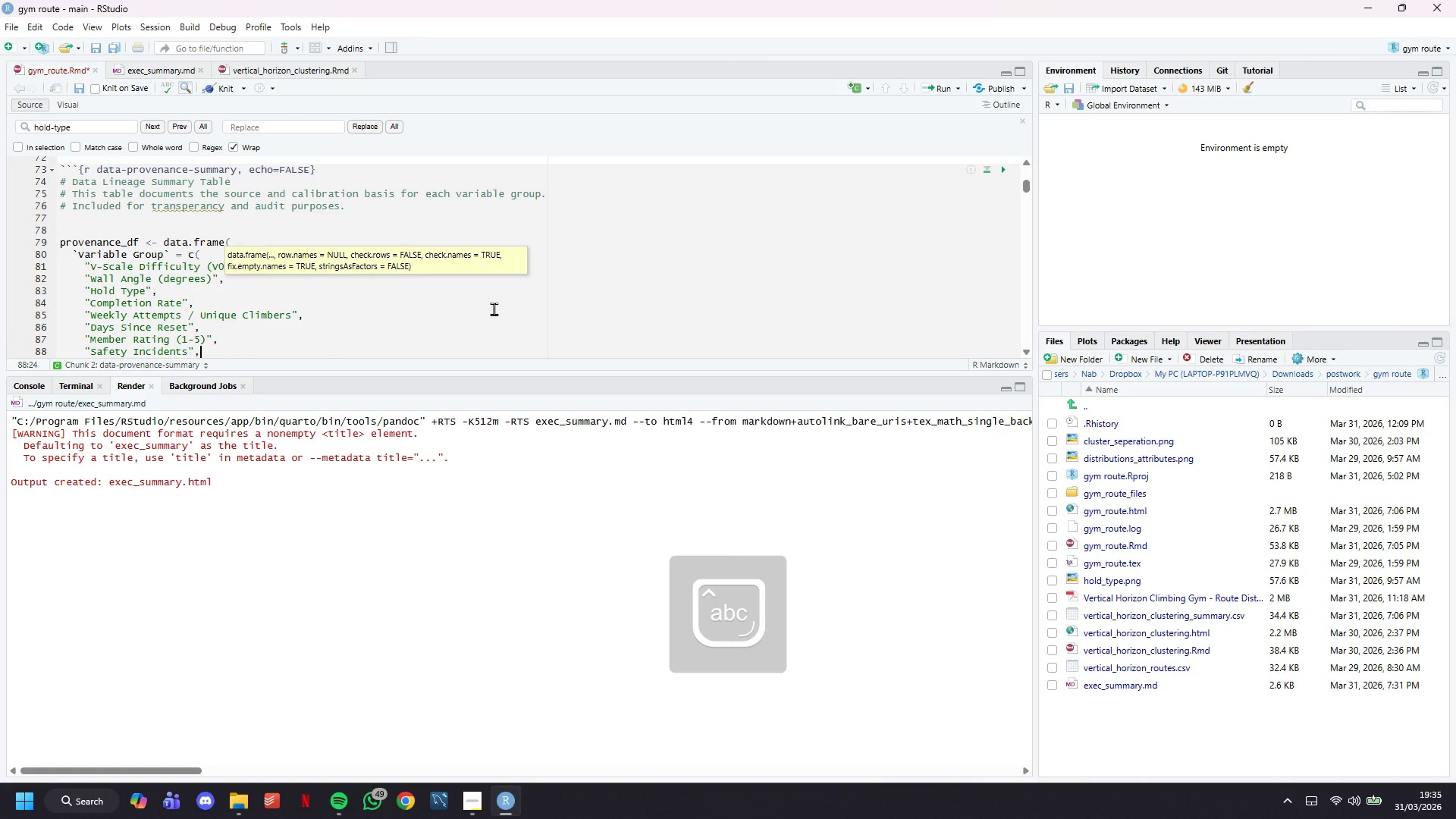 
key(Enter)
 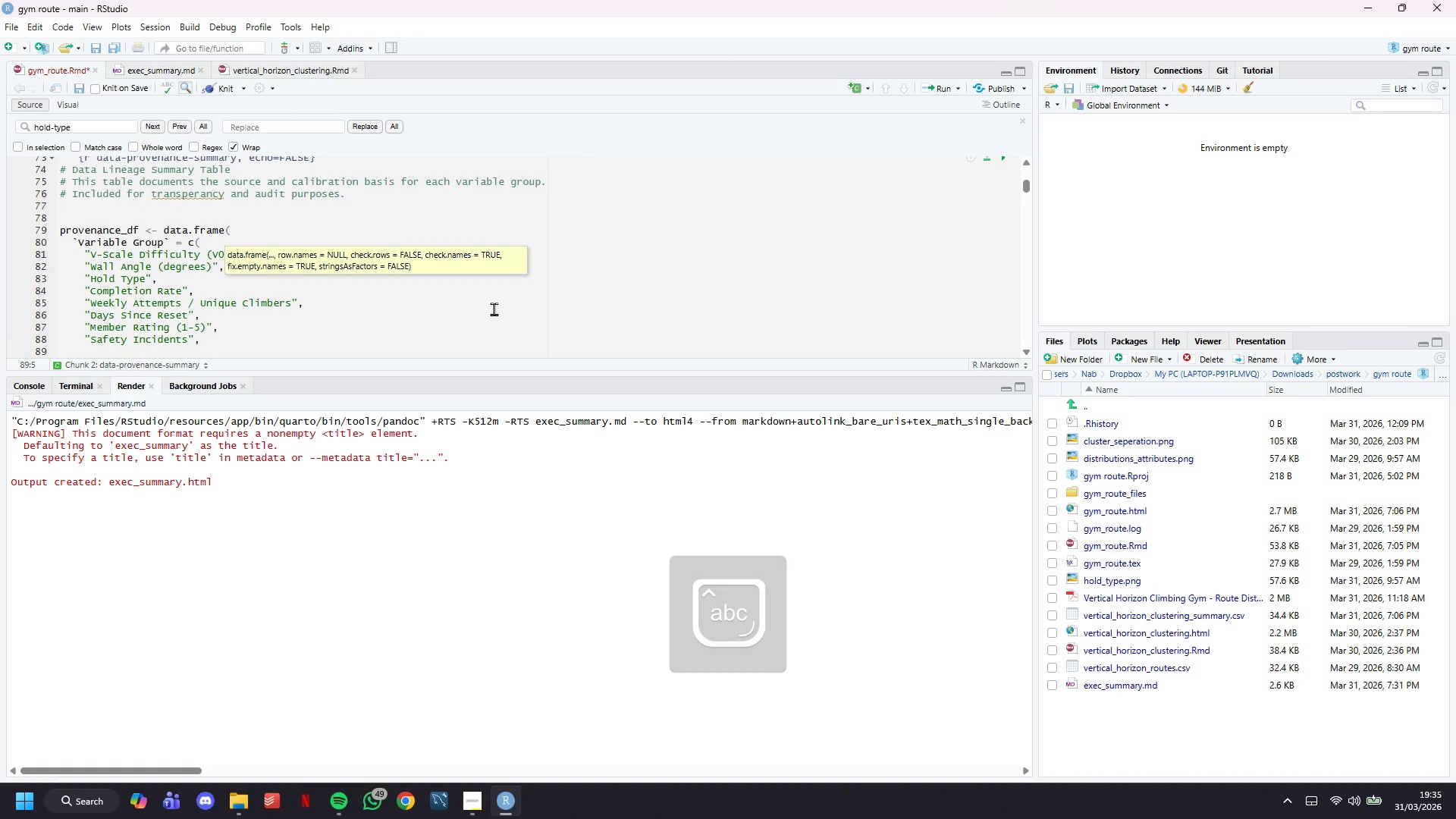 
scroll: coordinate [494, 309], scroll_direction: down, amount: 1.0
 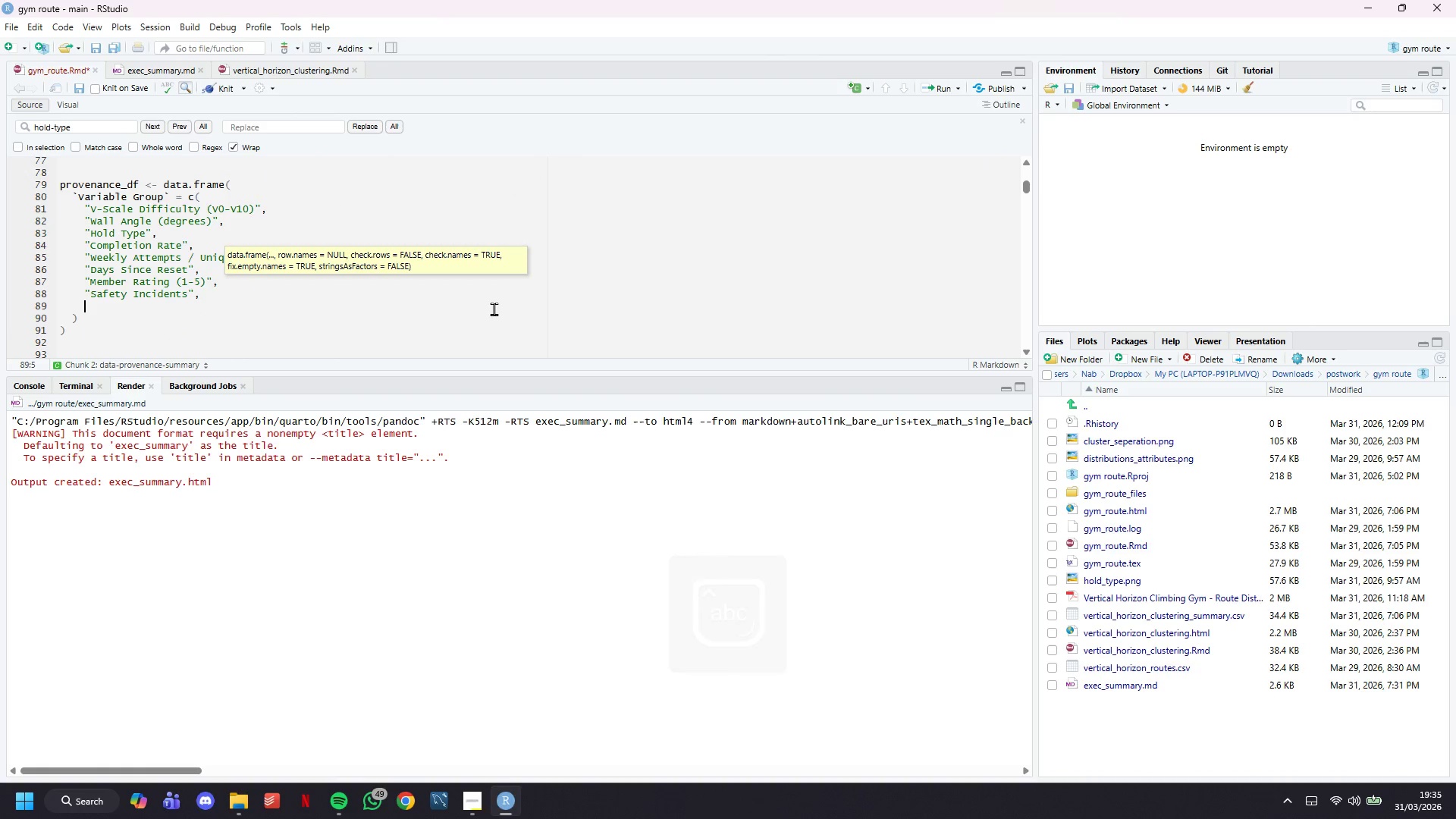 
type("Spatial Coordinates (coord_x, o)
key(Backspace)
type(coord_y_)
key(Backspace)
type(()
key(Backspace)
type())
 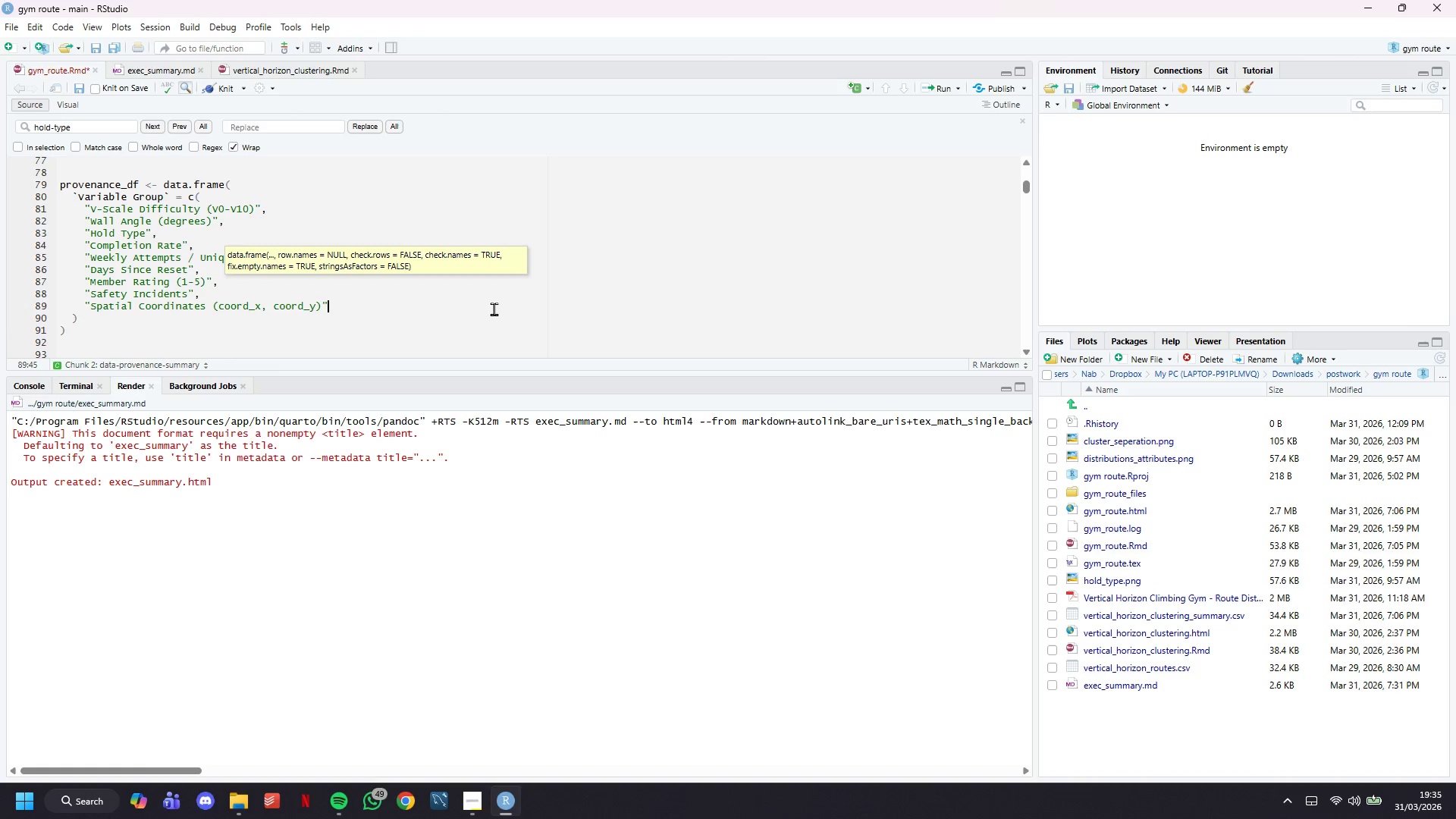 
 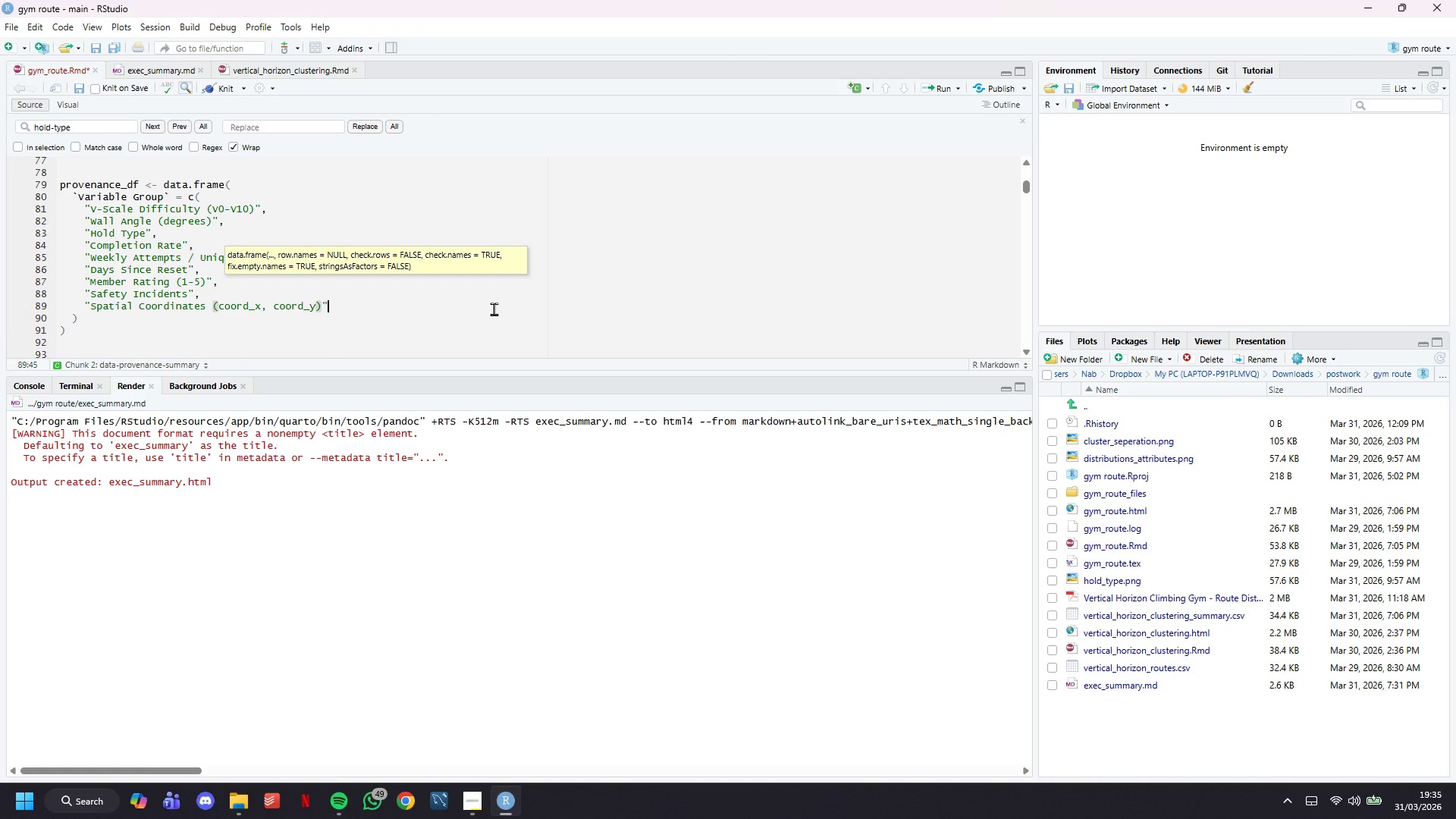 
key(ArrowRight)
 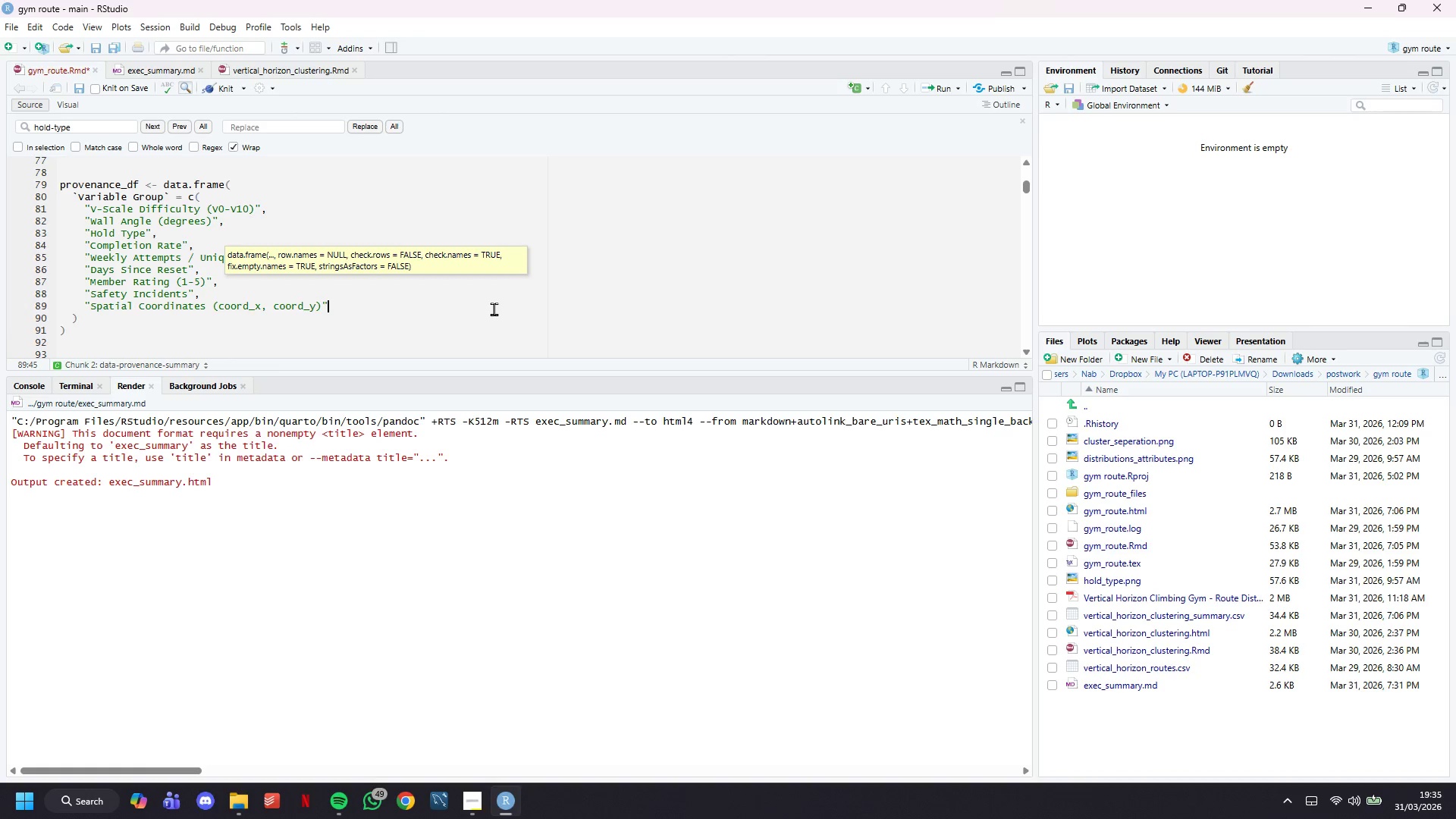 
key(ArrowDown)
 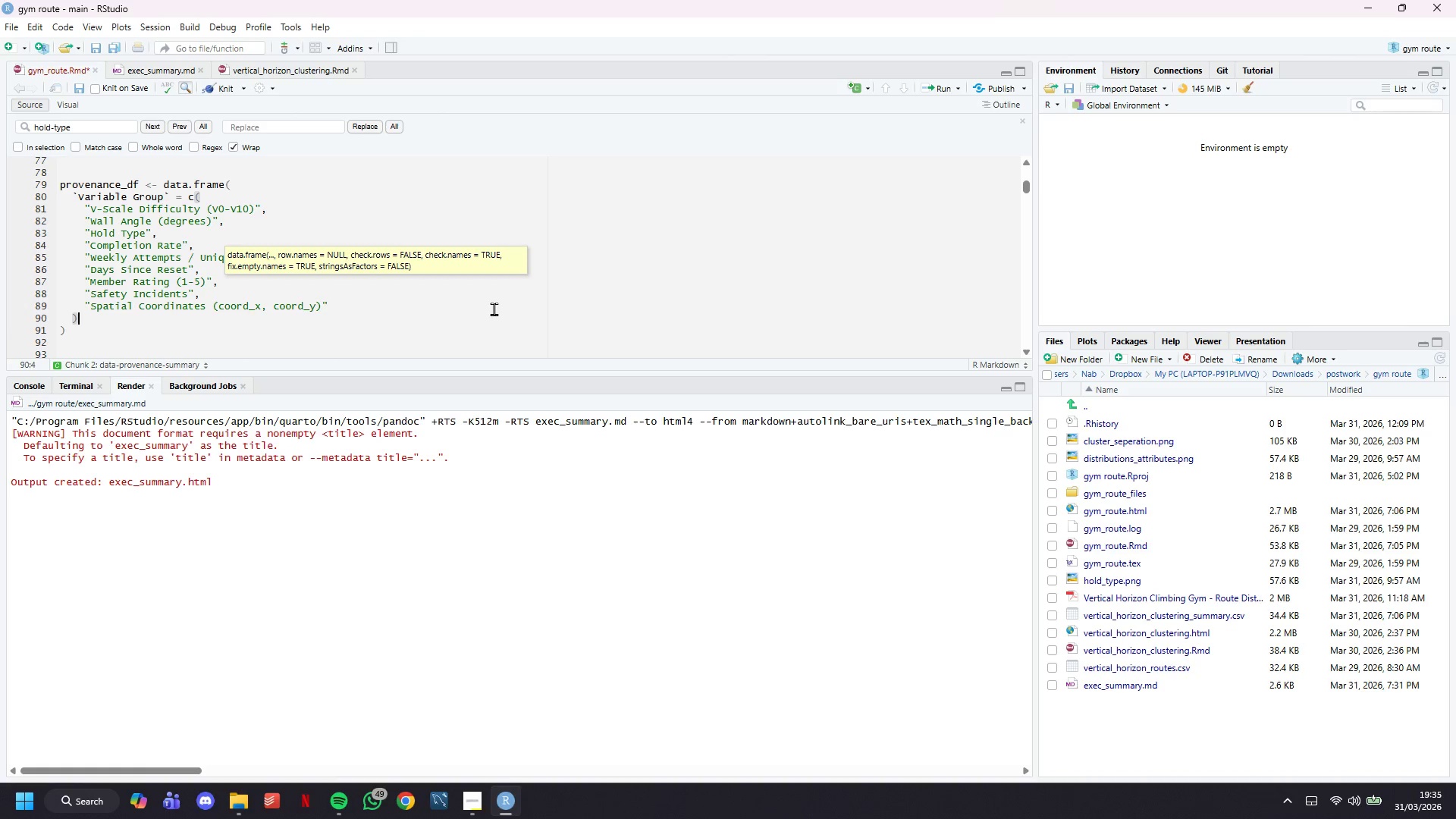 
key(Comma)
 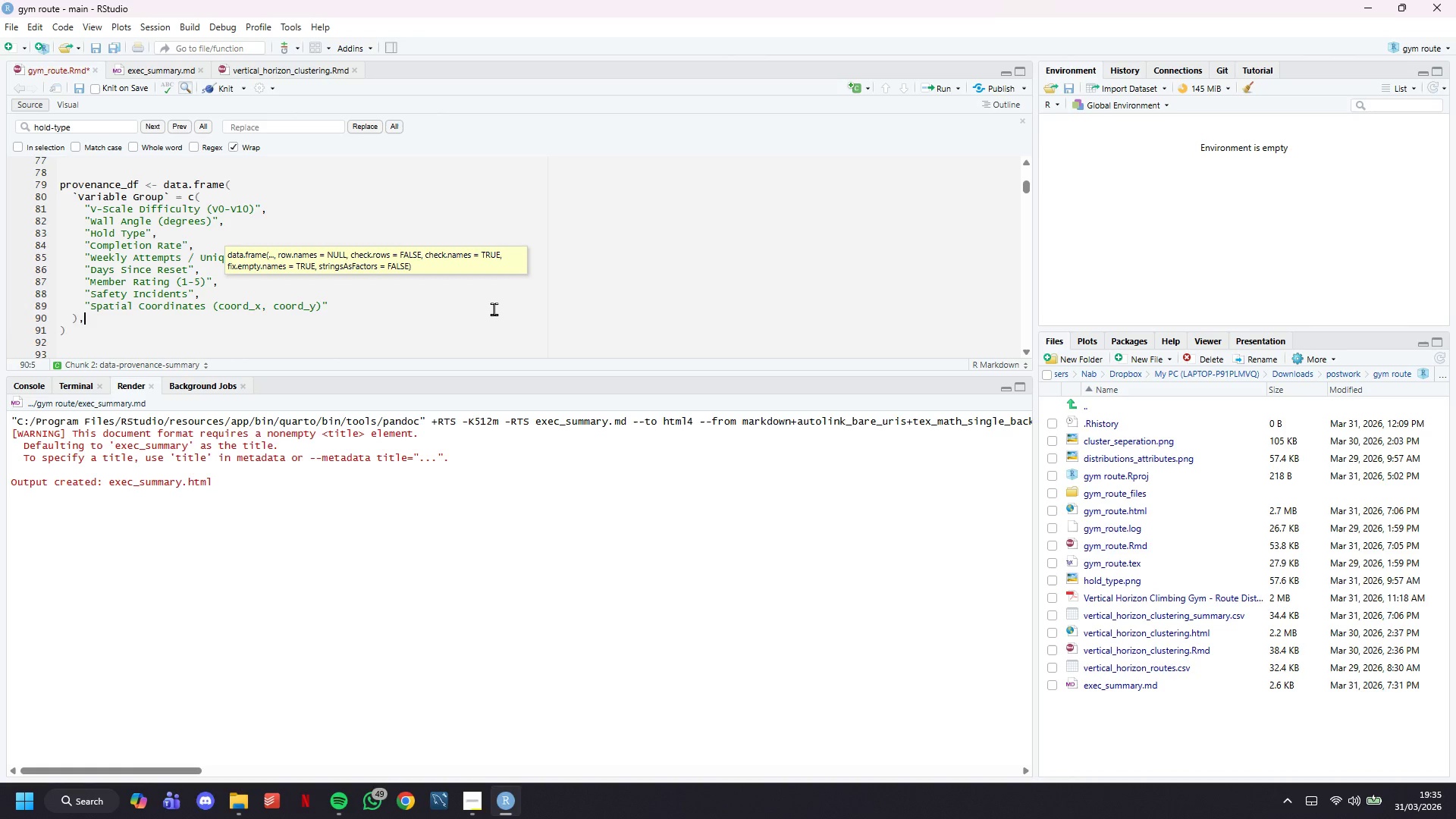 
key(Enter)
 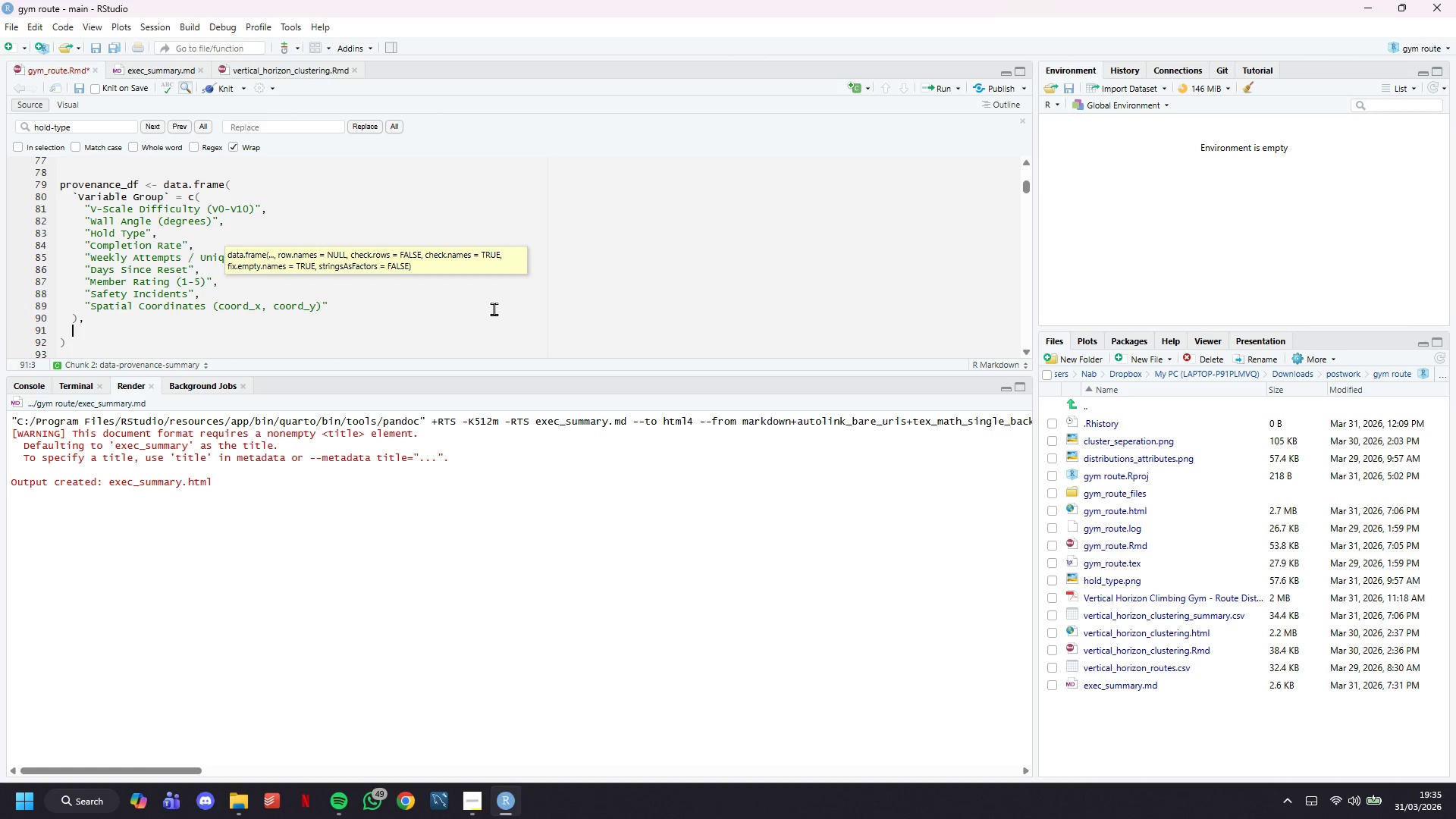 
key(Backquote)
 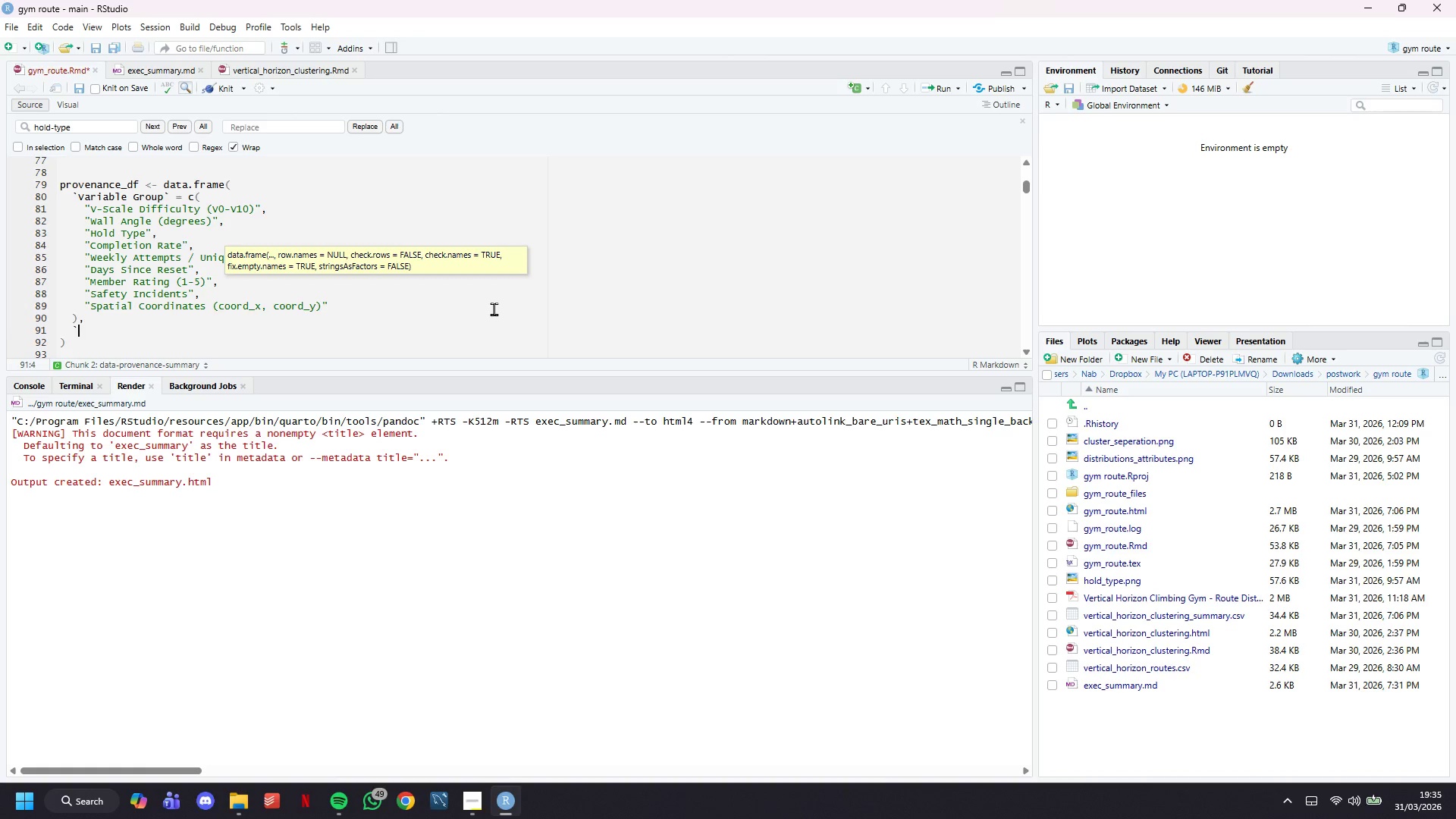 
key(Backquote)
 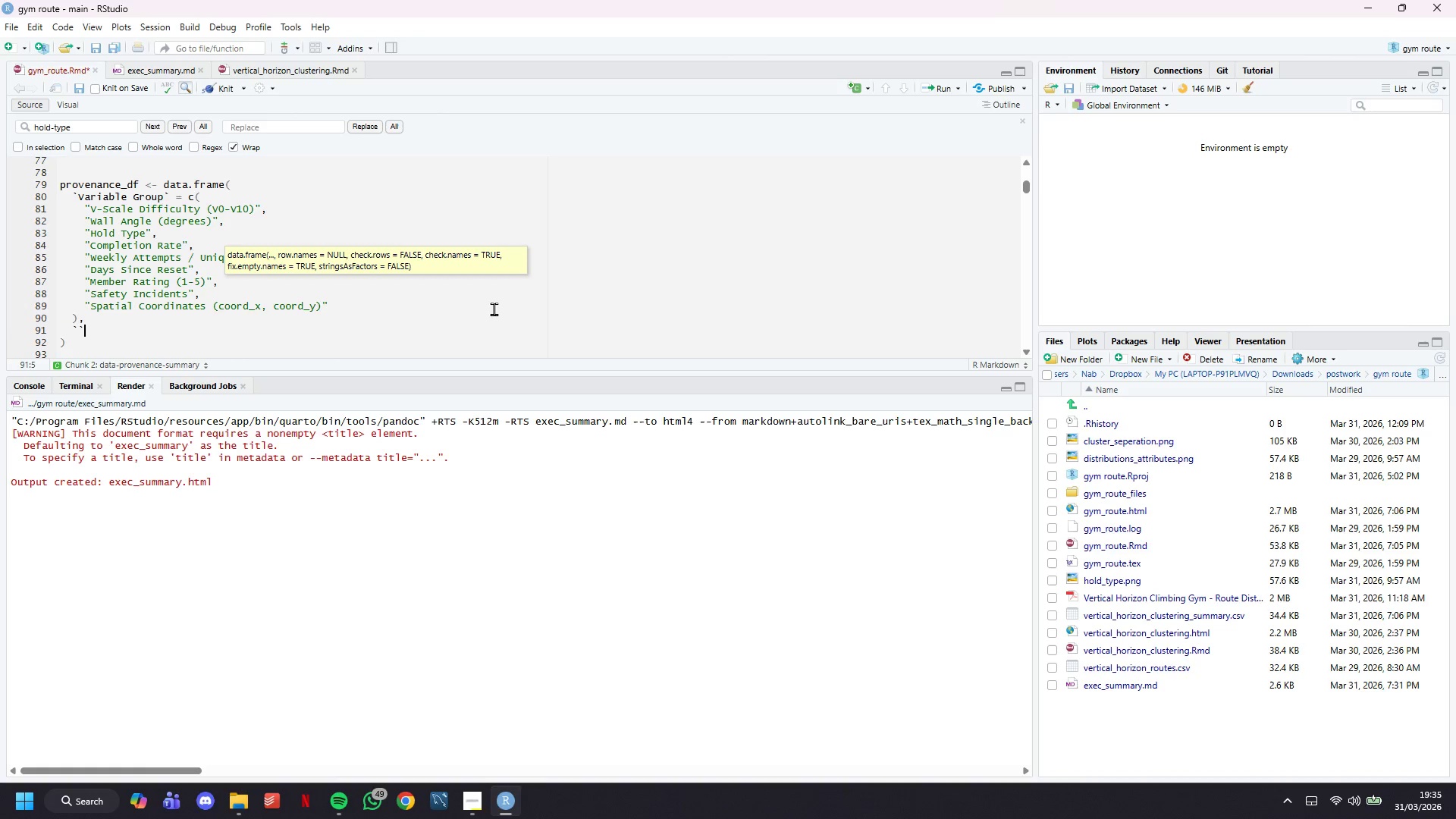 
key(ArrowLeft)
 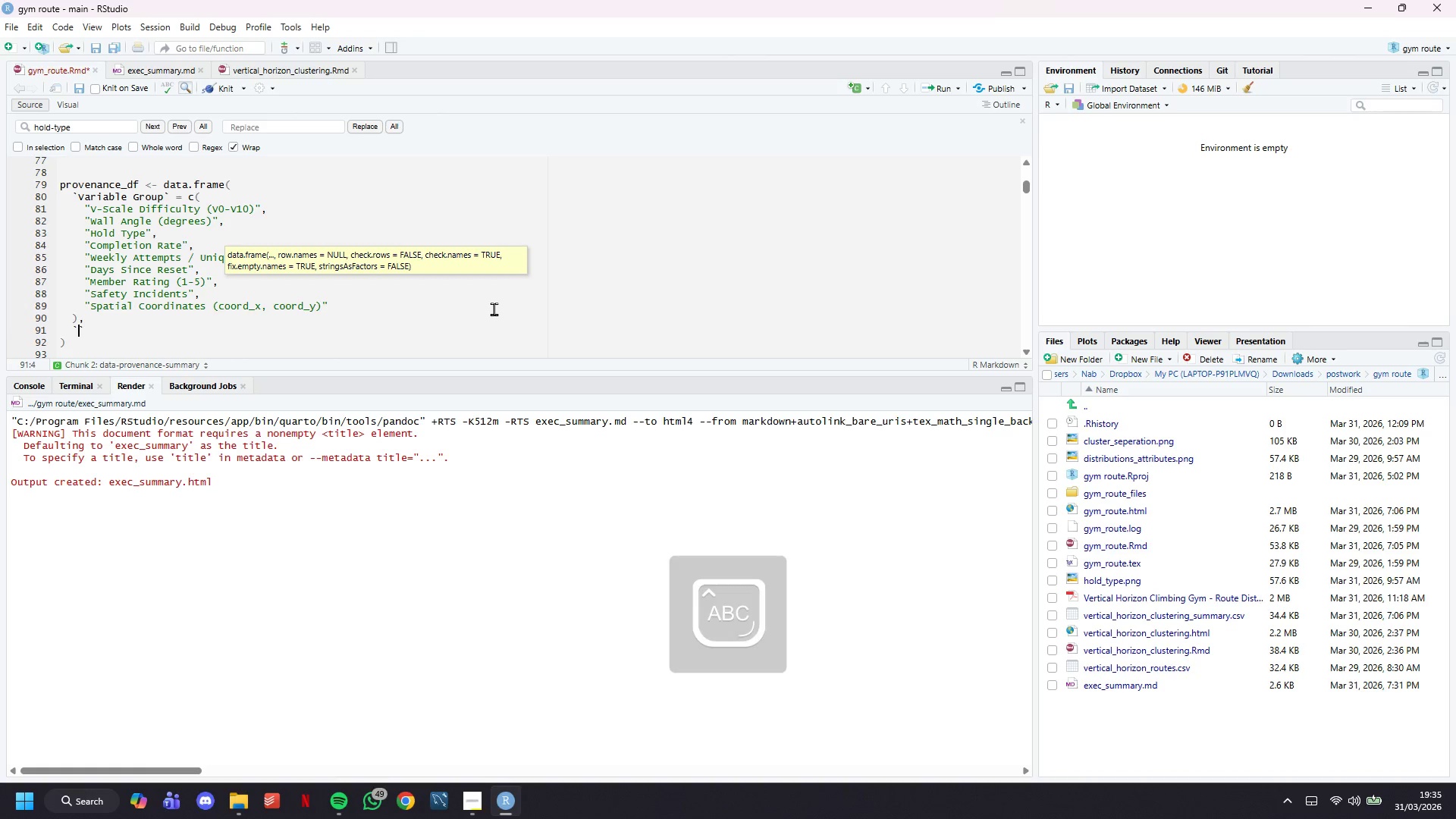 
type(Source / Calibration Basis)
 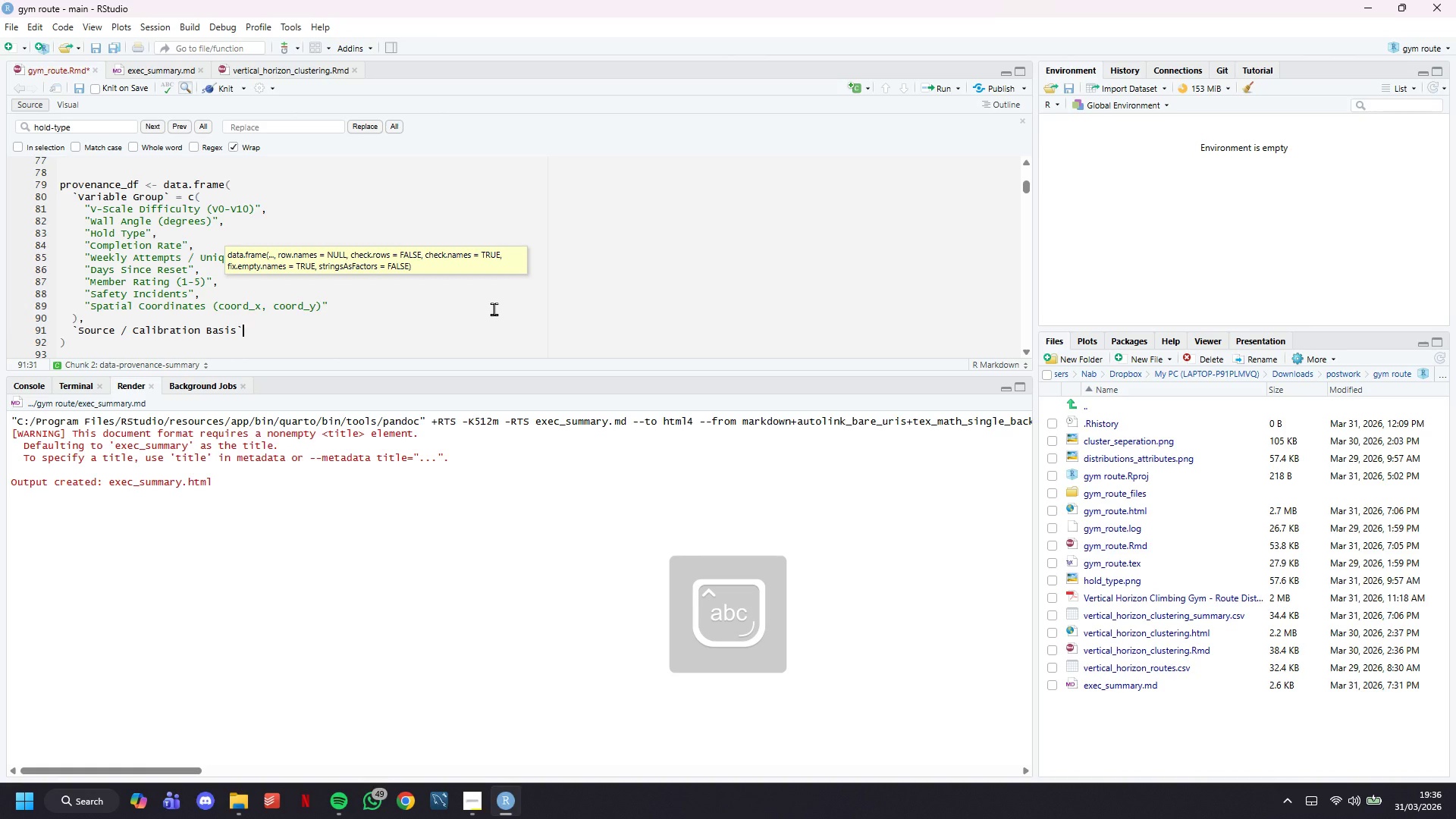 
key(ArrowRight)
 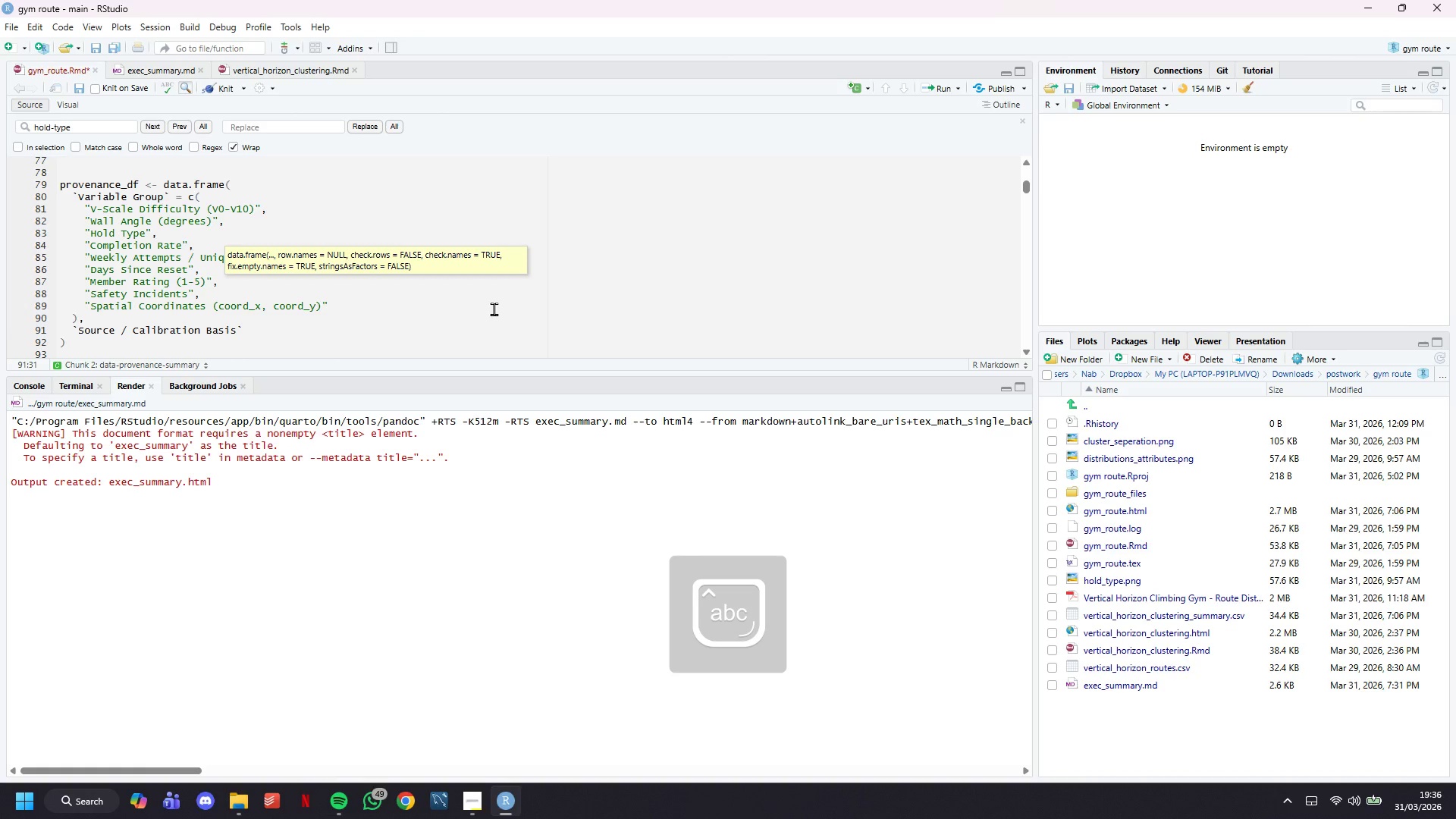 
key(Space)
 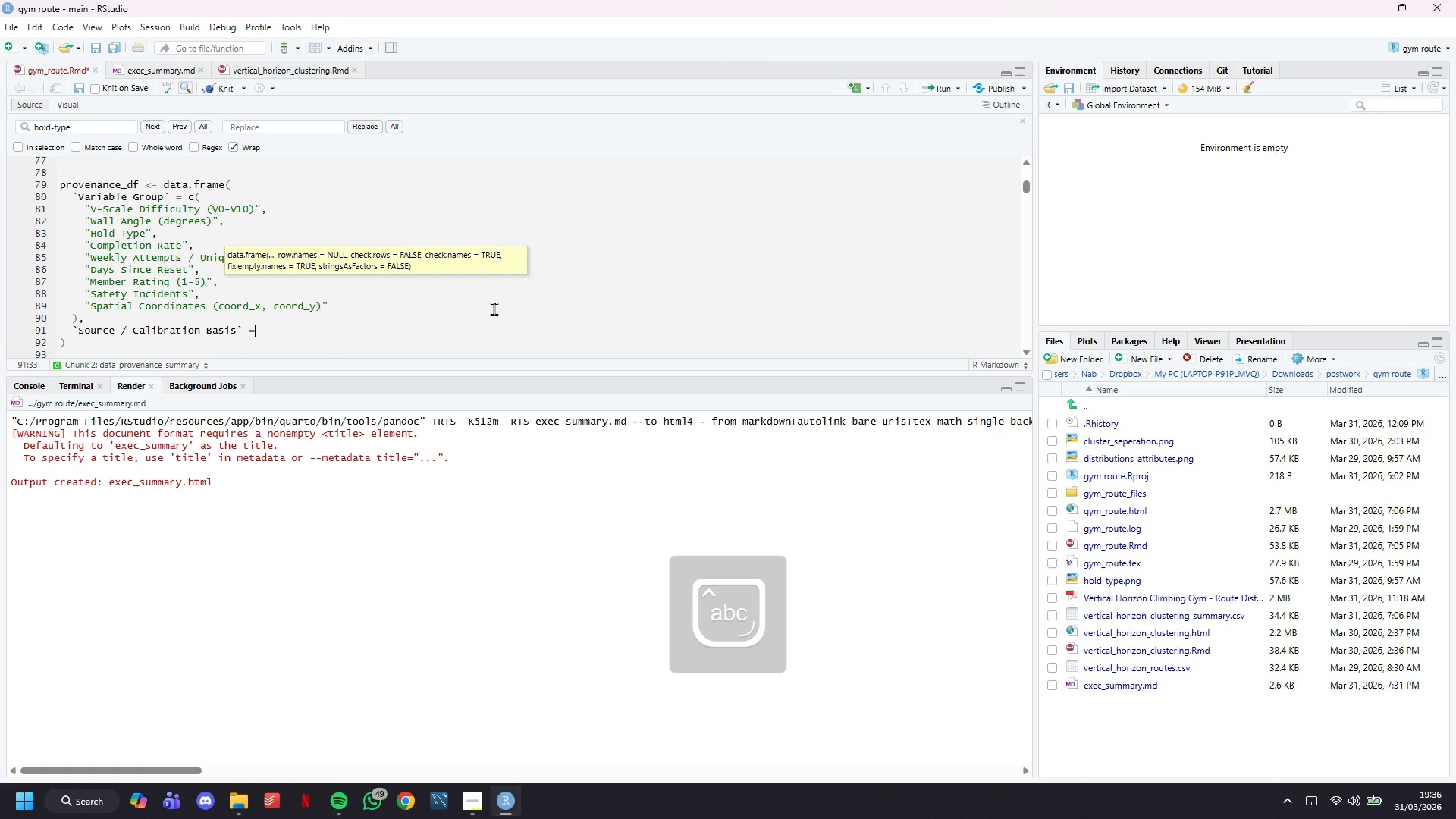 
key(Equal)
 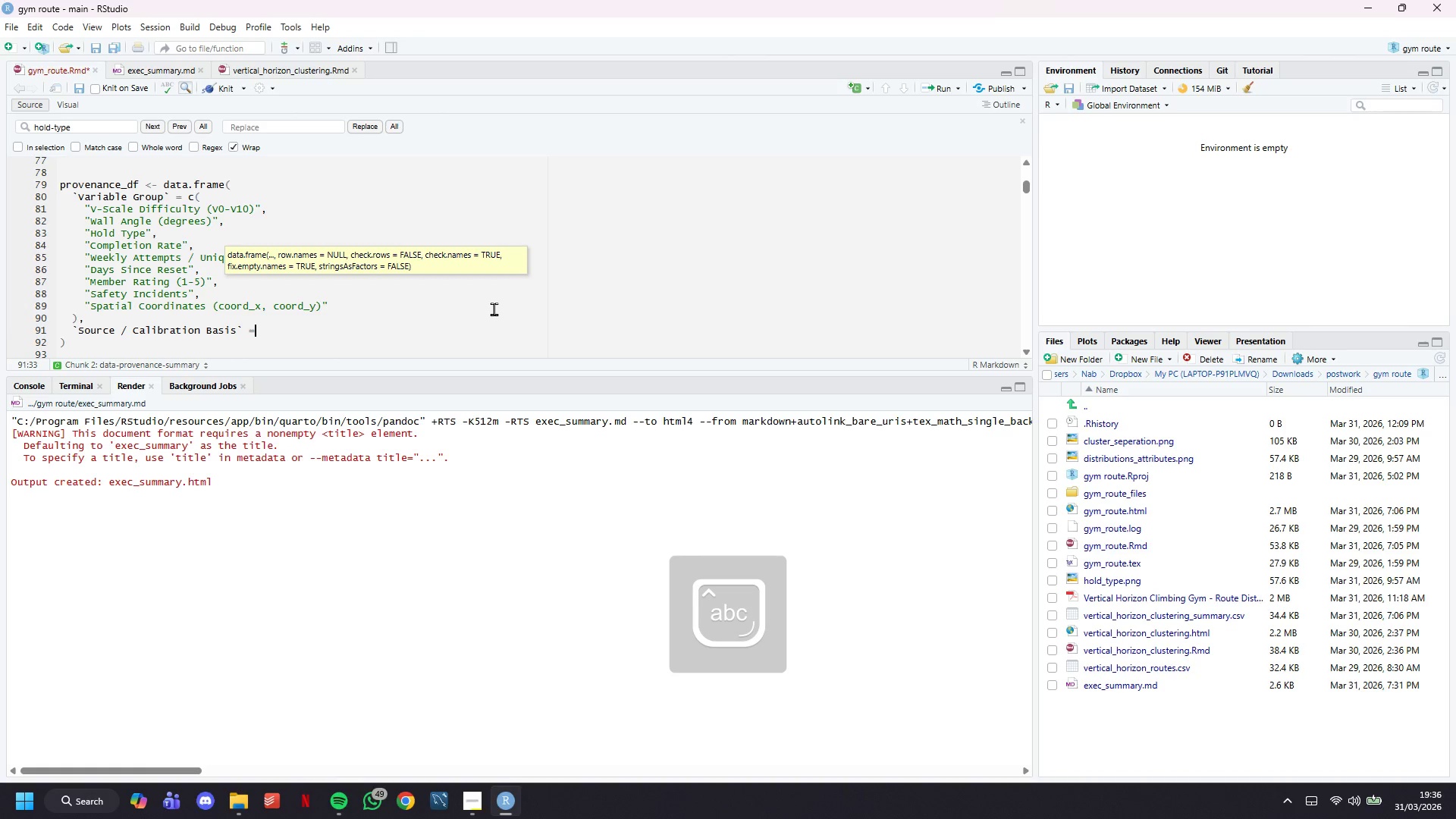 
key(Space)
 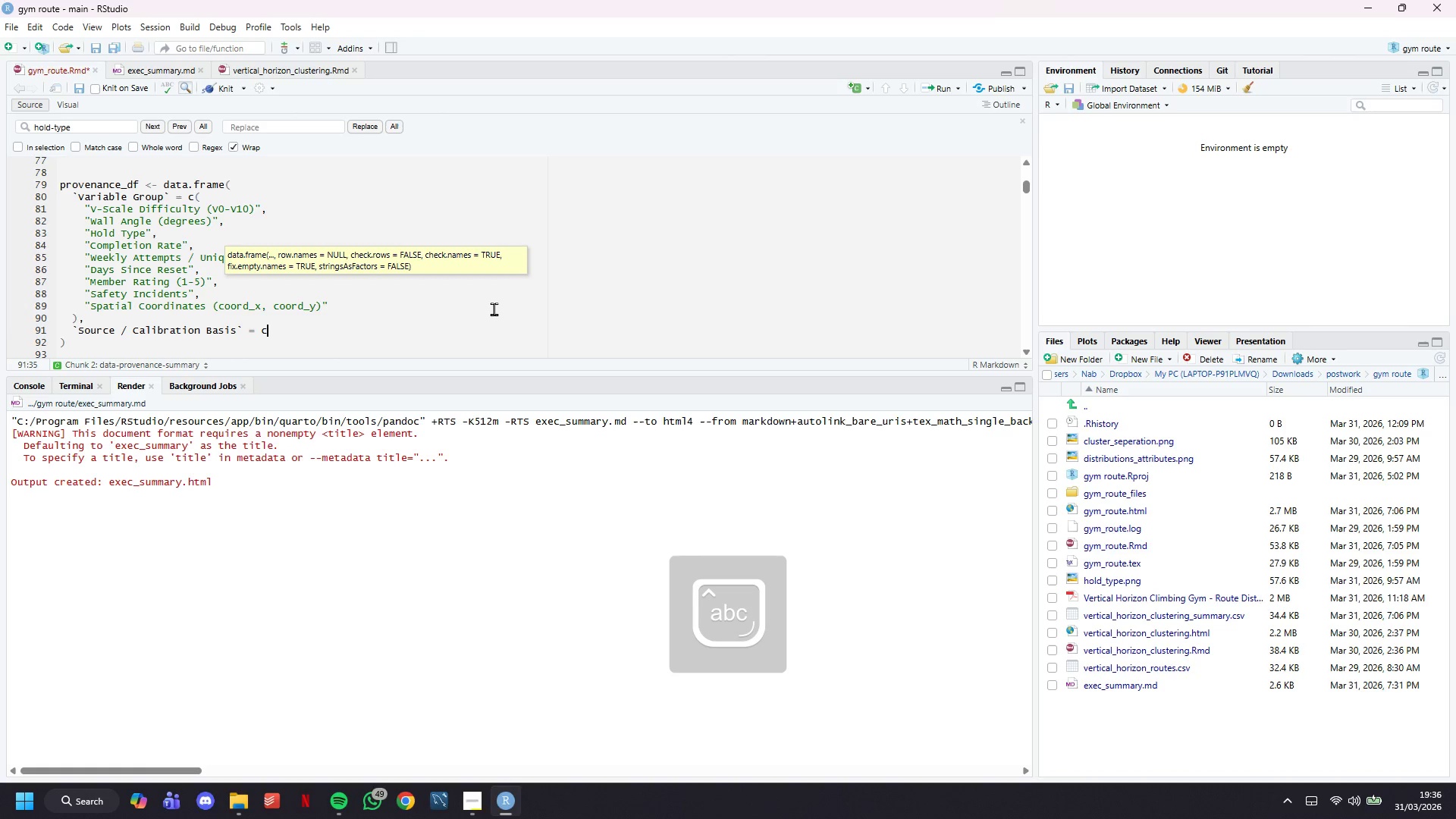 
key(C)
 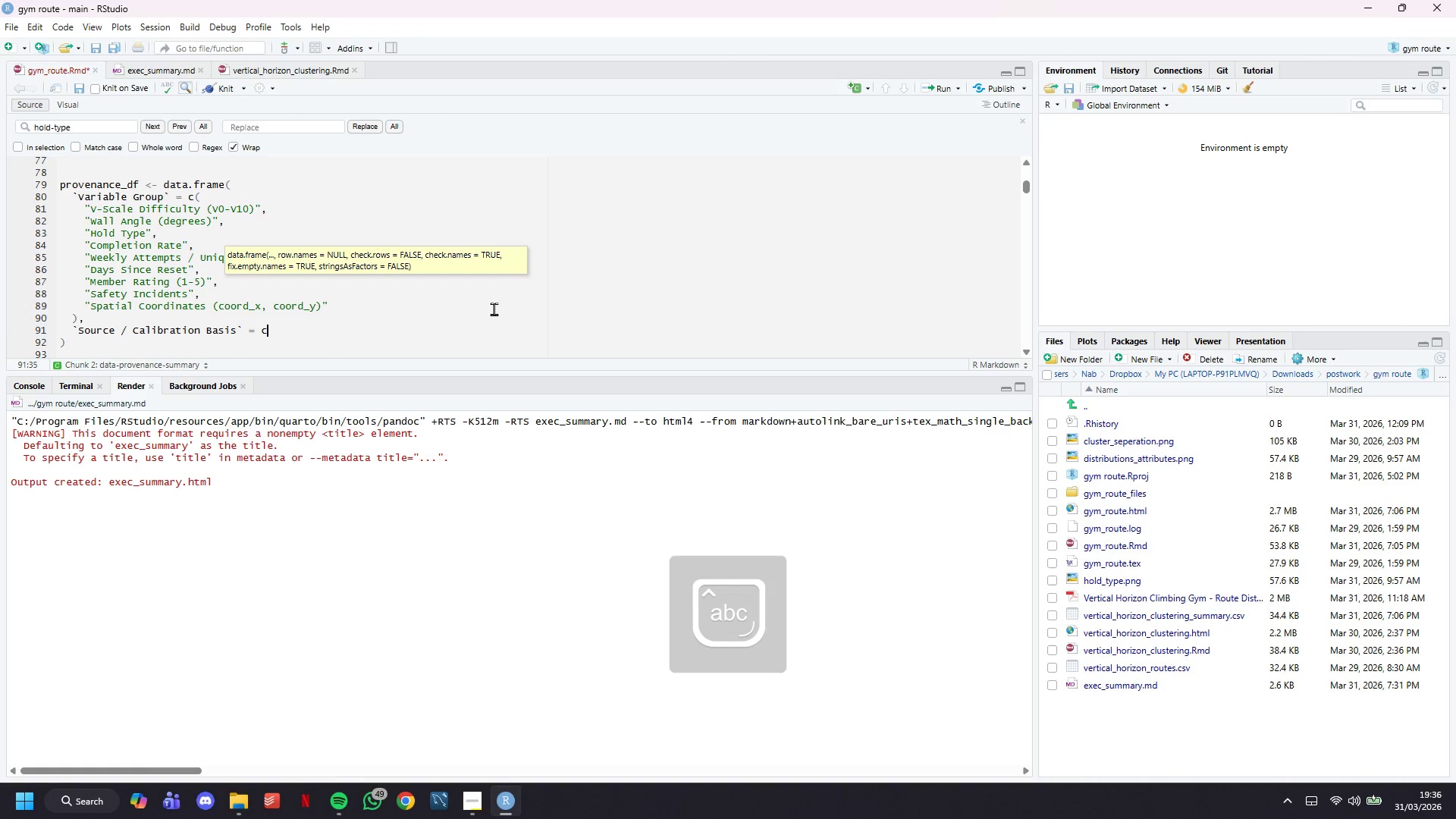 
key(Shift+ShiftLeft)
 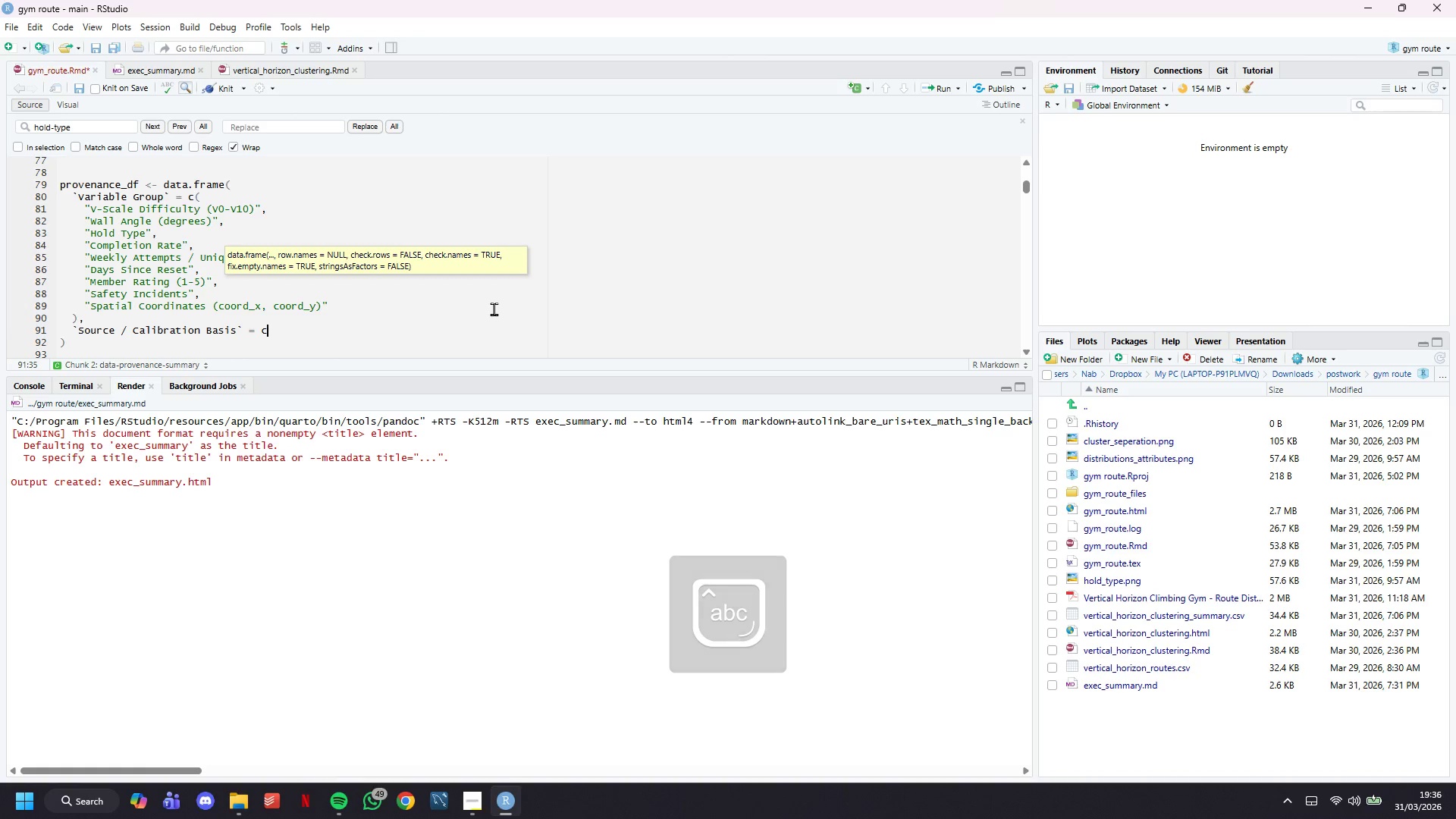 
key(Shift+9)
 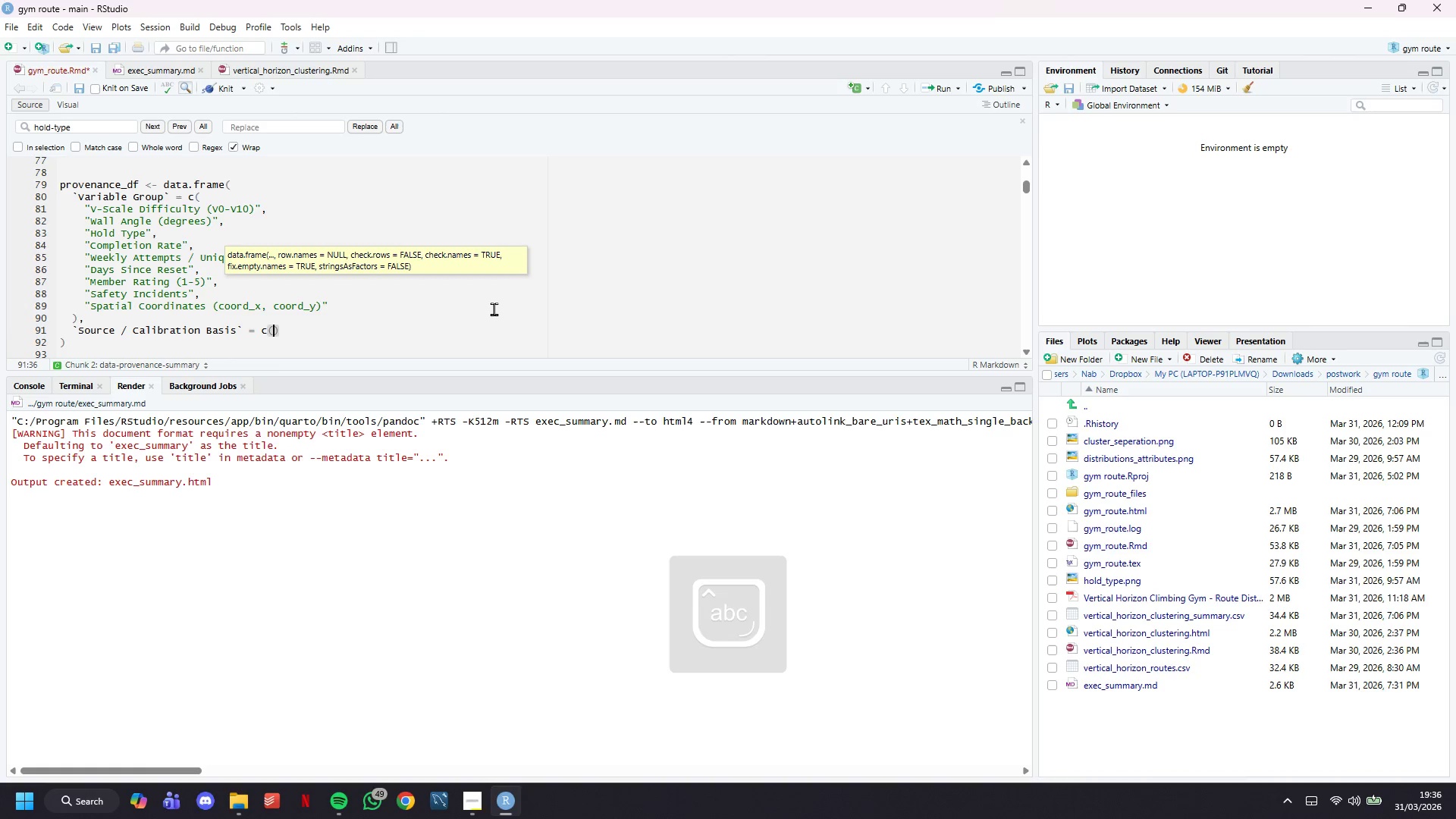 
key(Enter)
 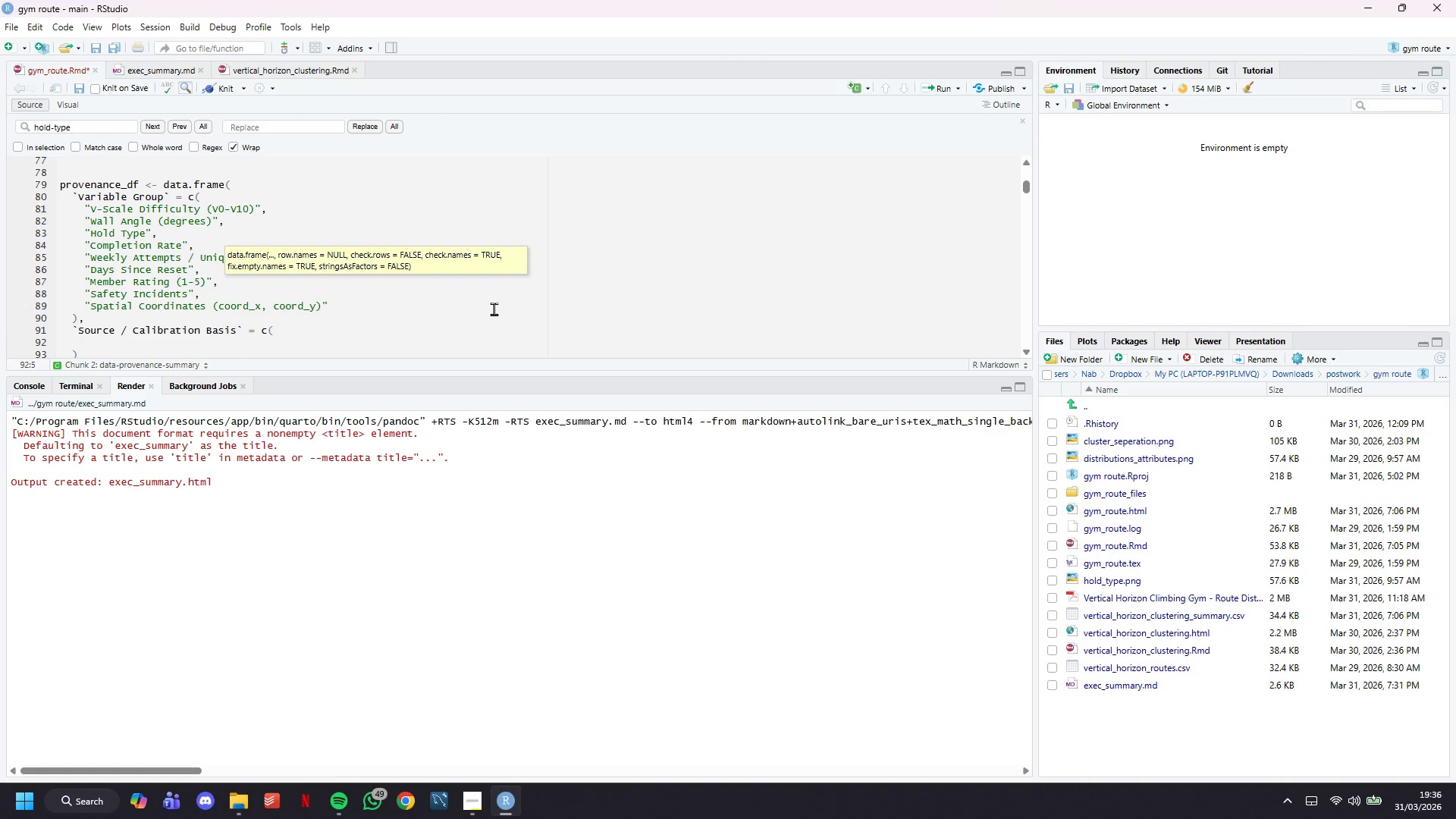 
scroll: coordinate [494, 309], scroll_direction: down, amount: 3.0
 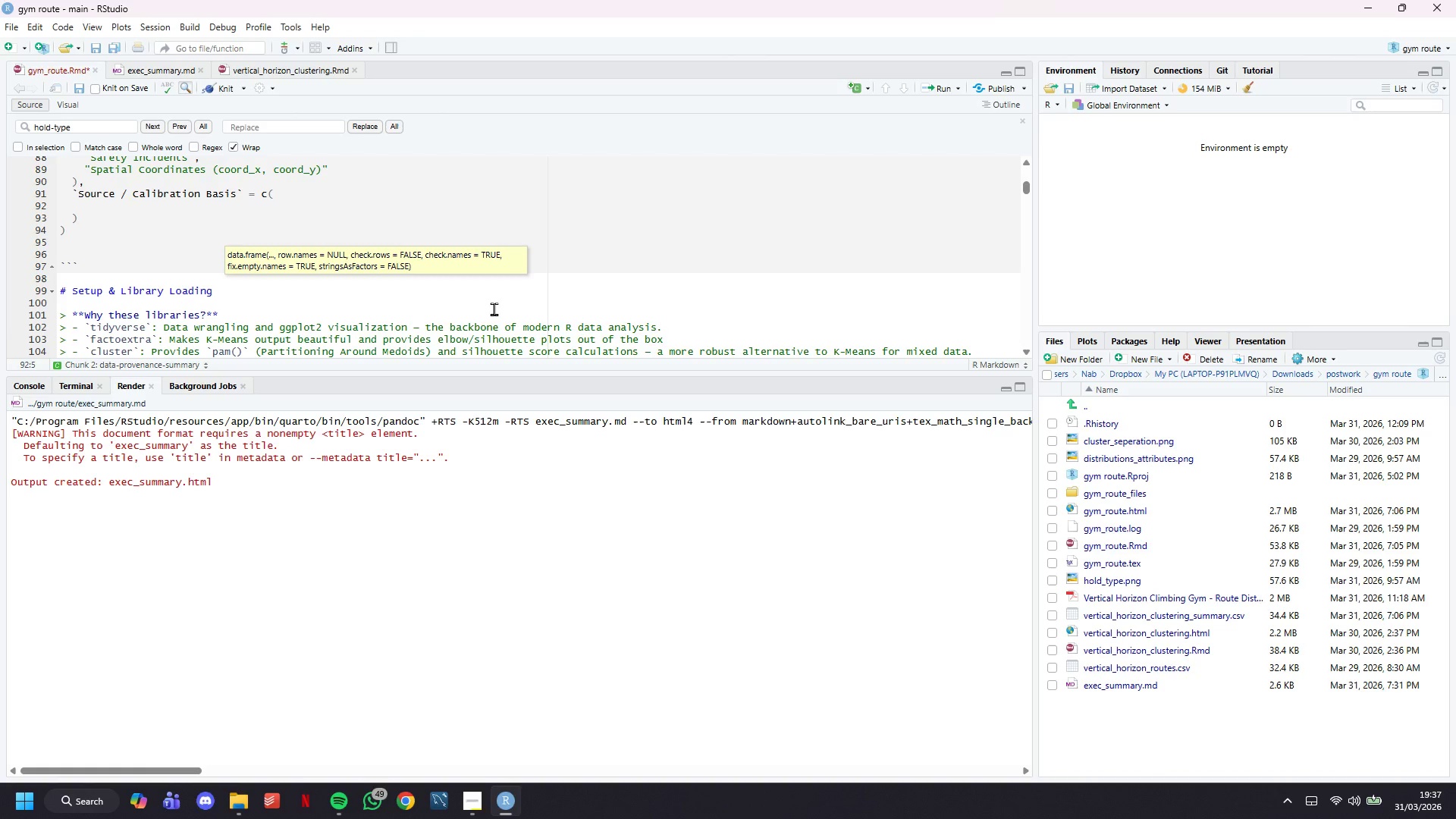 
wait(62.21)
 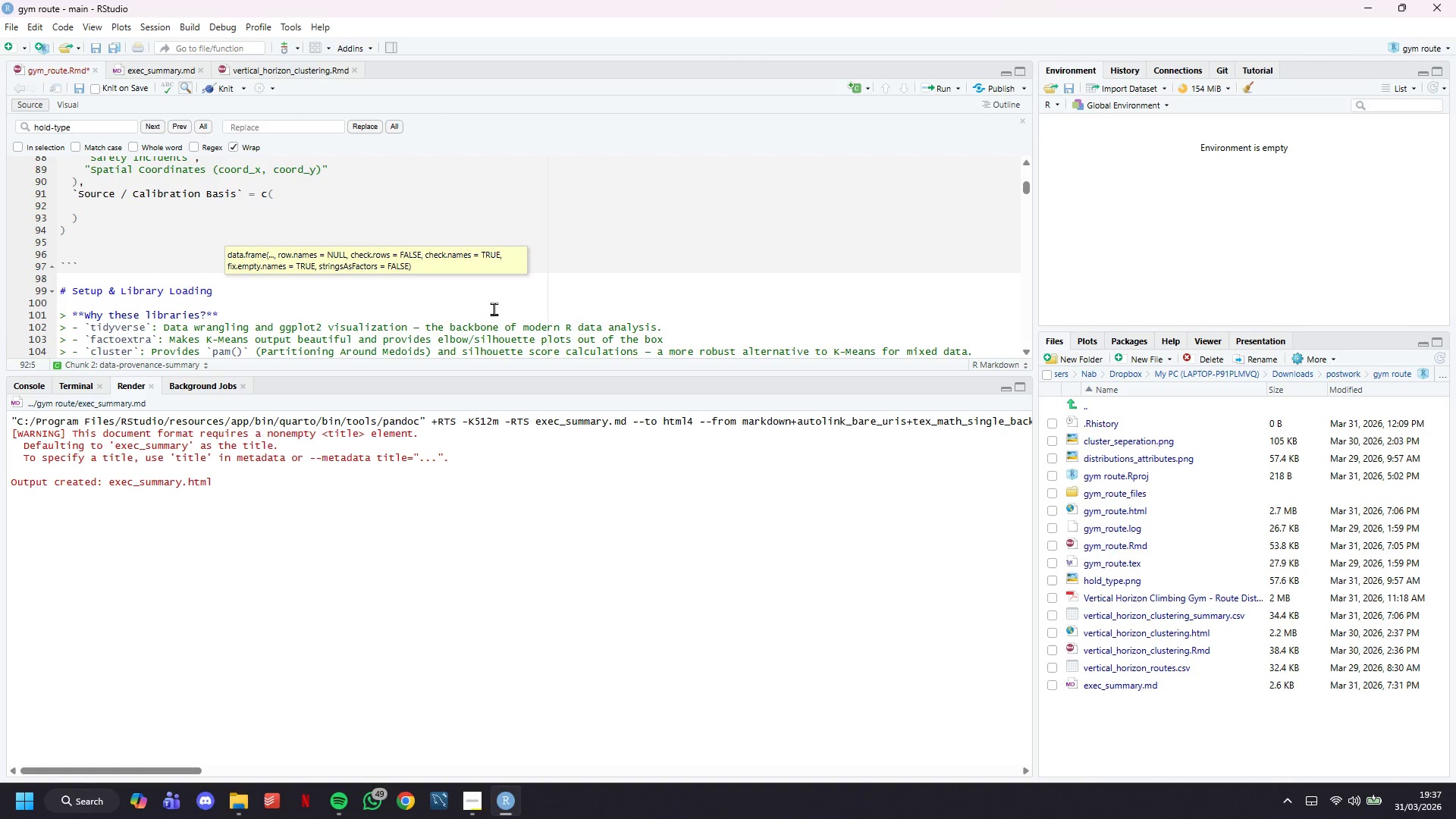 
left_click([475, 814])